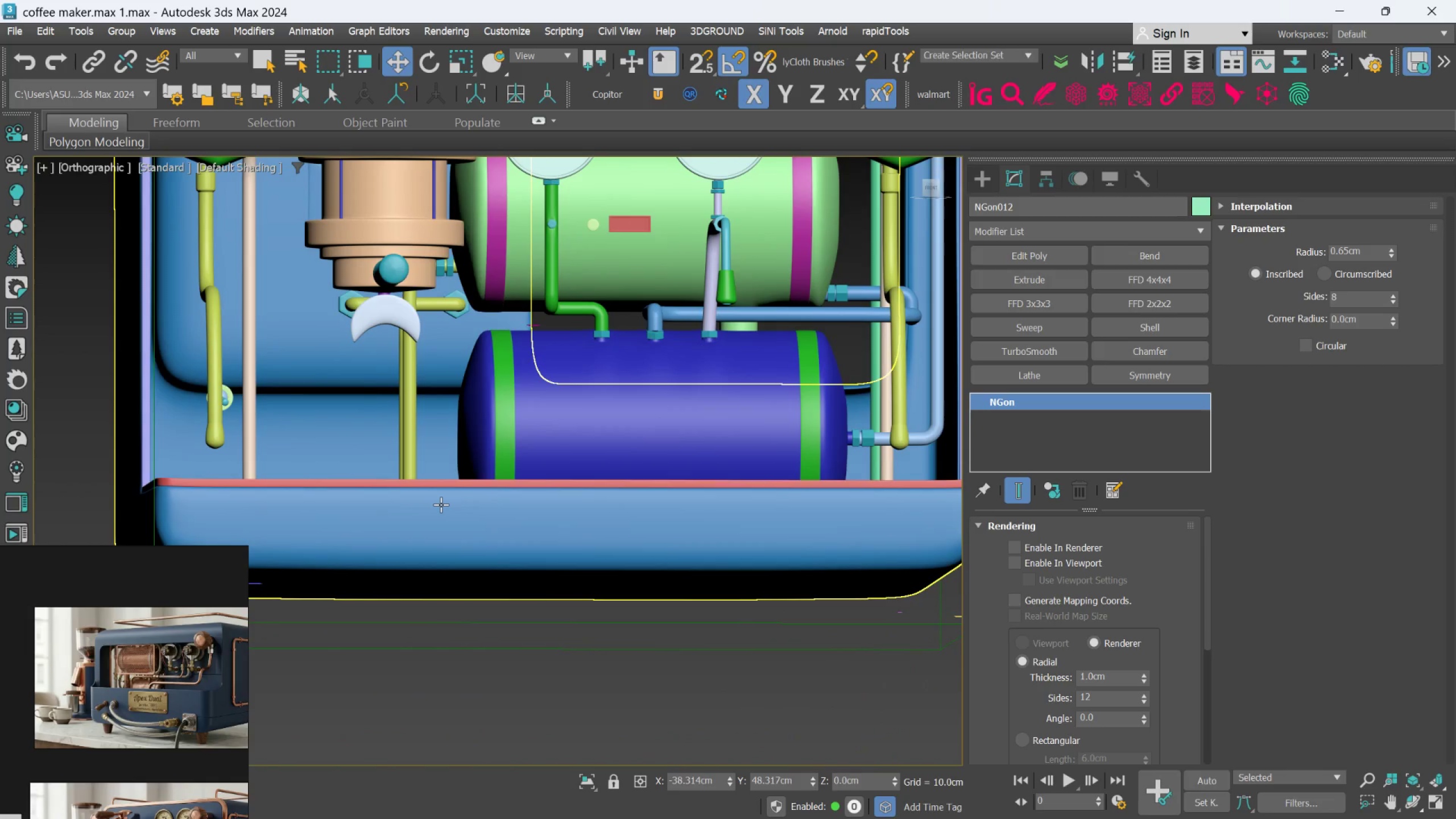 
scroll: coordinate [453, 526], scroll_direction: up, amount: 2.0
 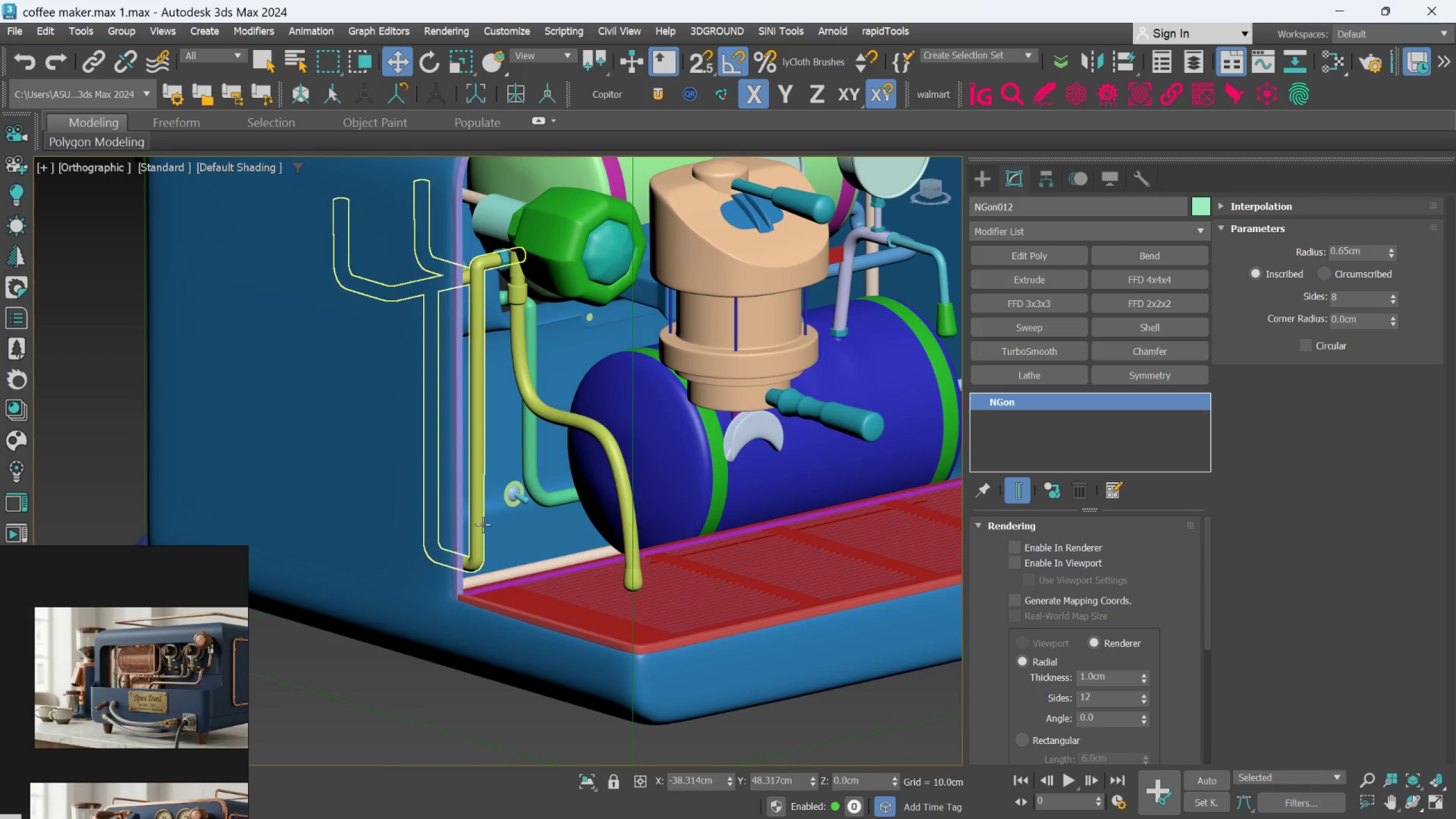 
hold_key(key=AltLeft, duration=1.16)
 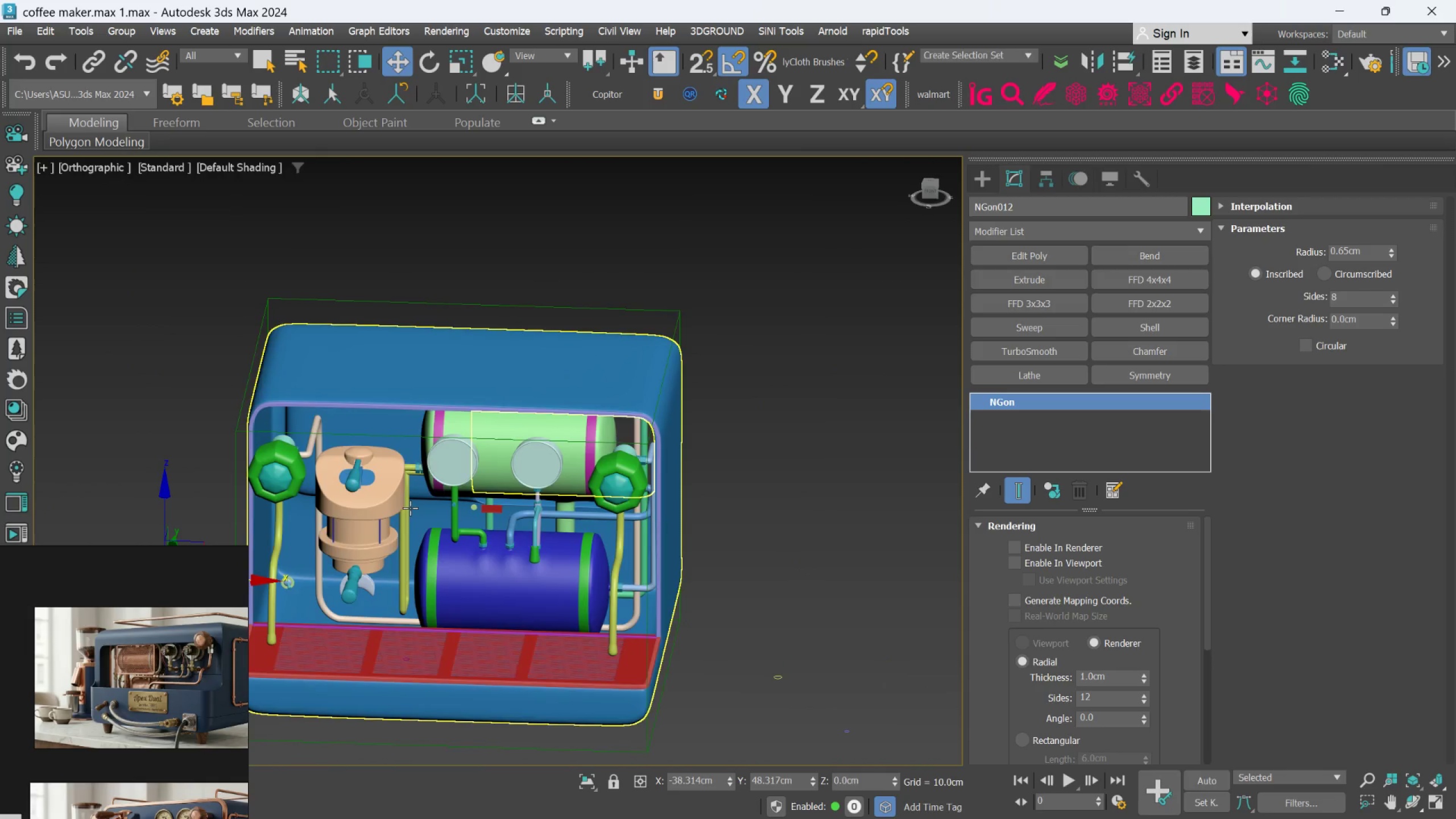 
scroll: coordinate [441, 505], scroll_direction: down, amount: 2.0
 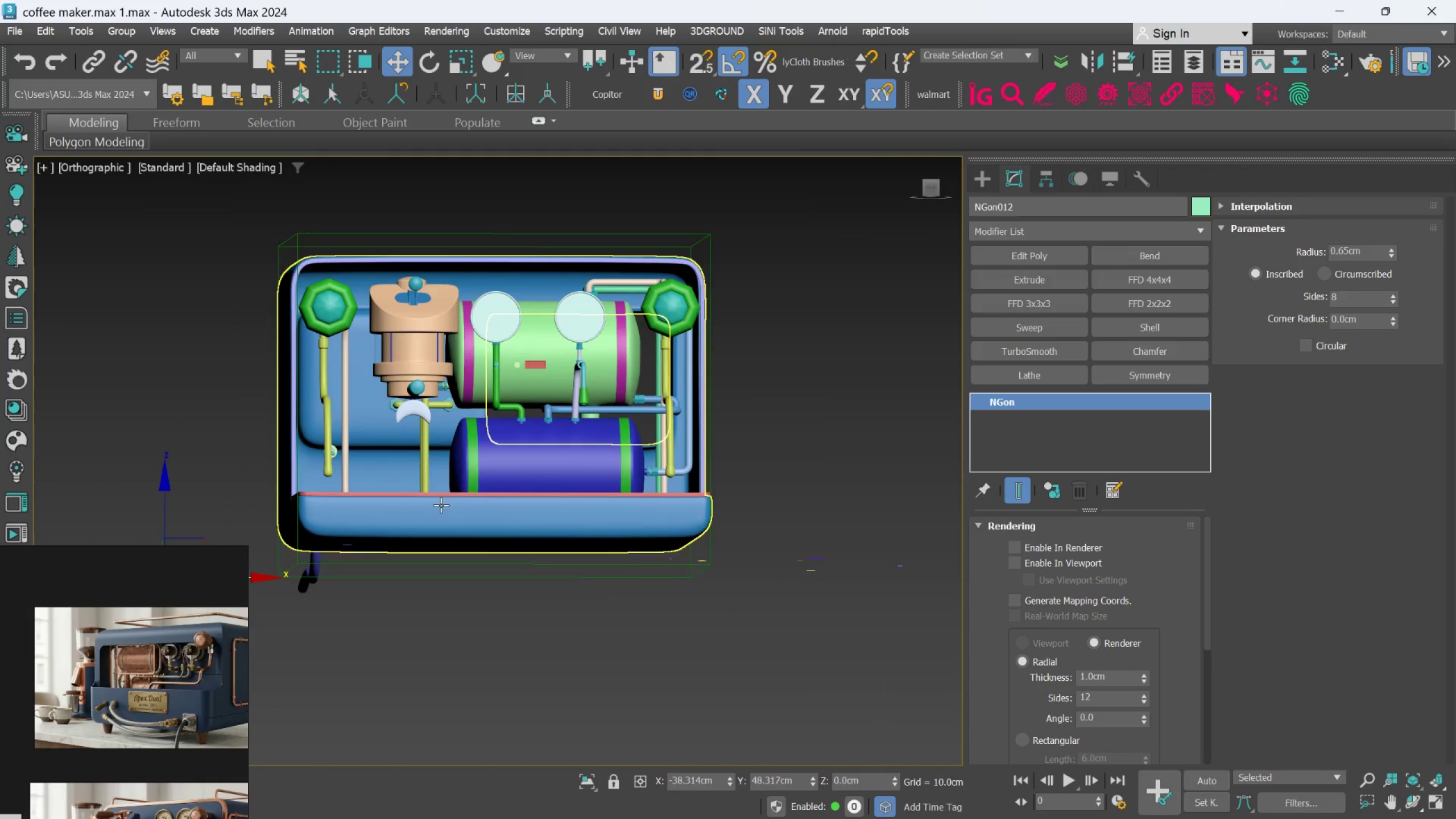 
hold_key(key=AltLeft, duration=0.6)
 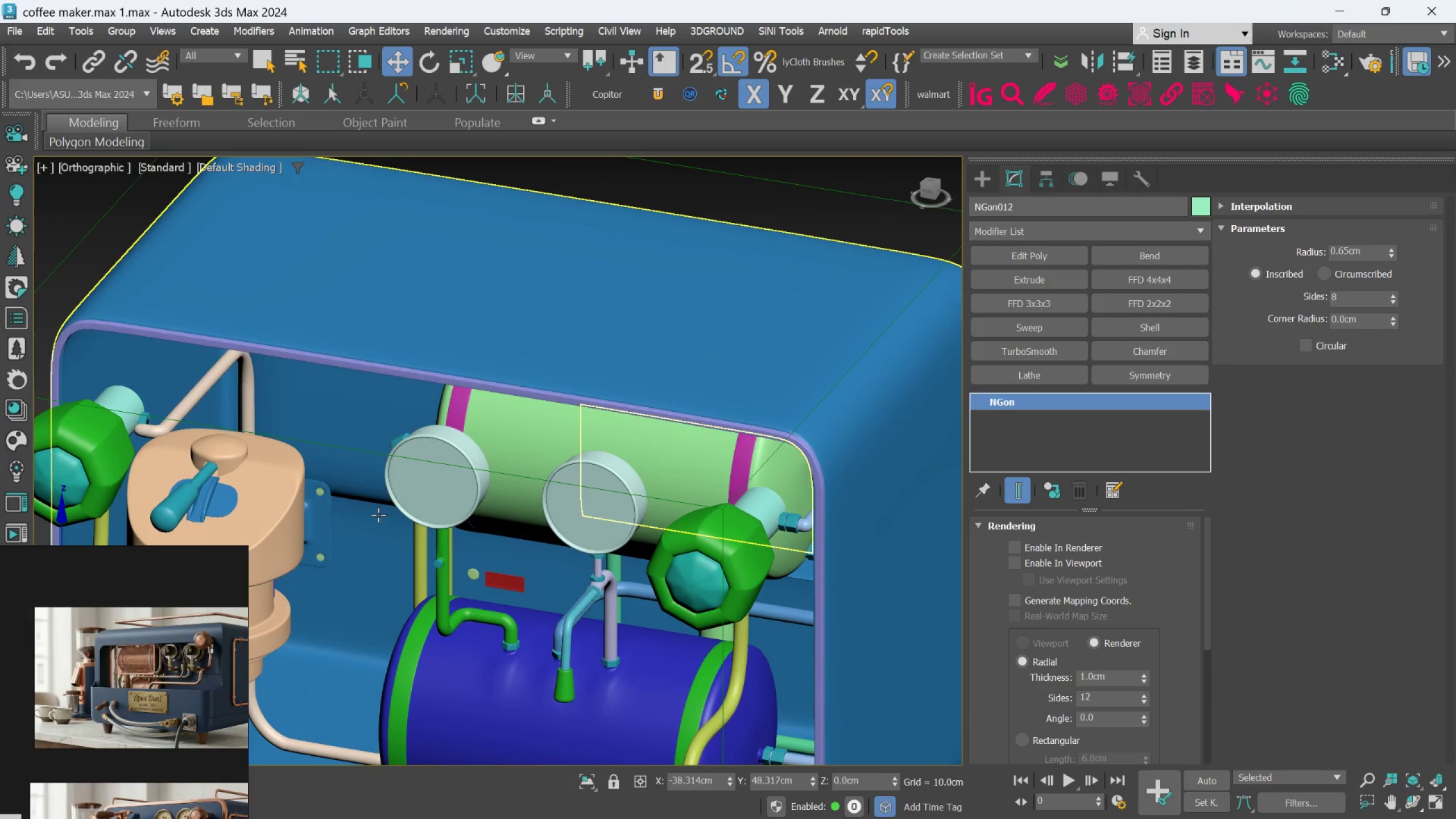 
scroll: coordinate [395, 441], scroll_direction: up, amount: 8.0
 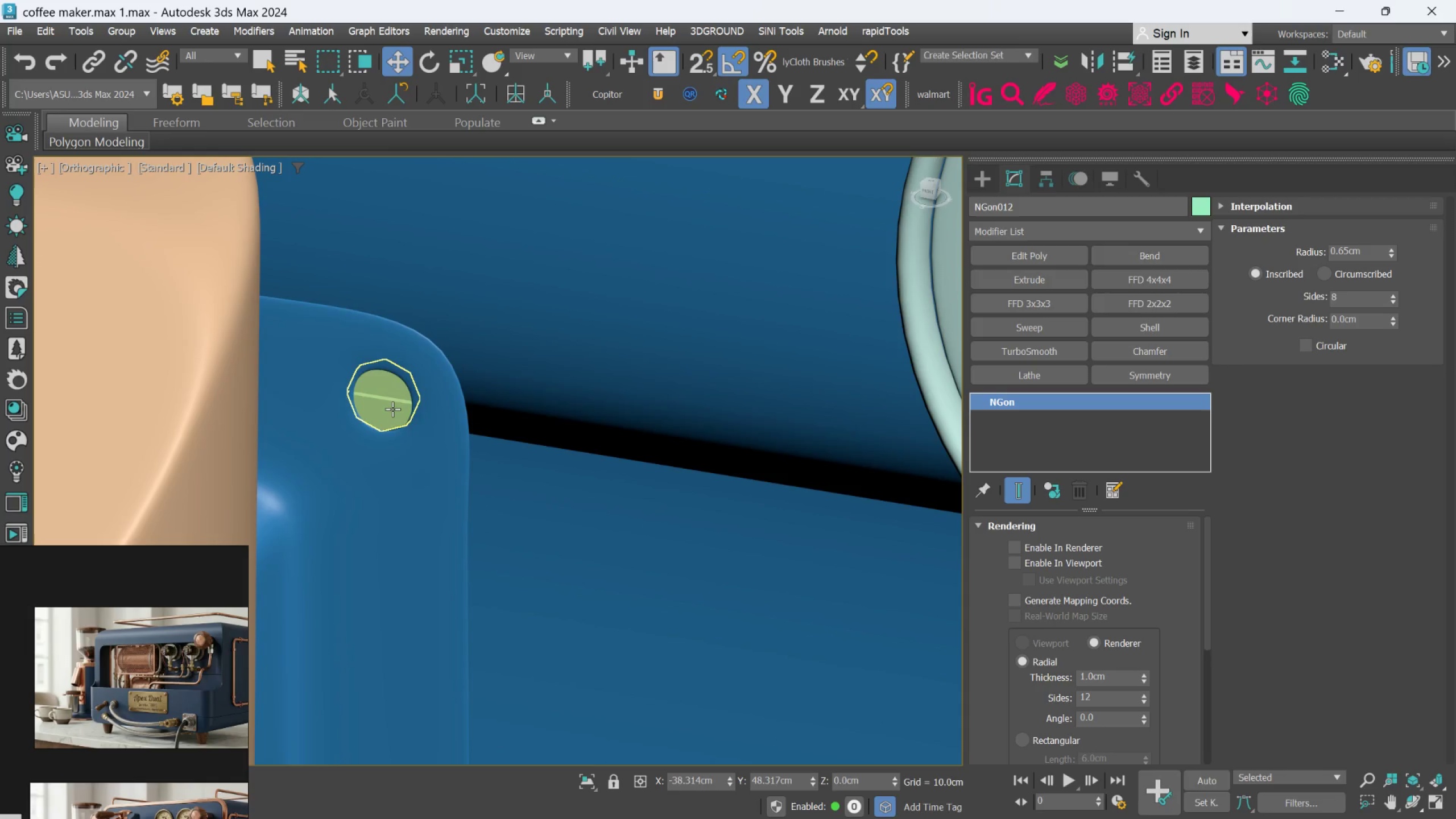 
left_click([392, 409])
 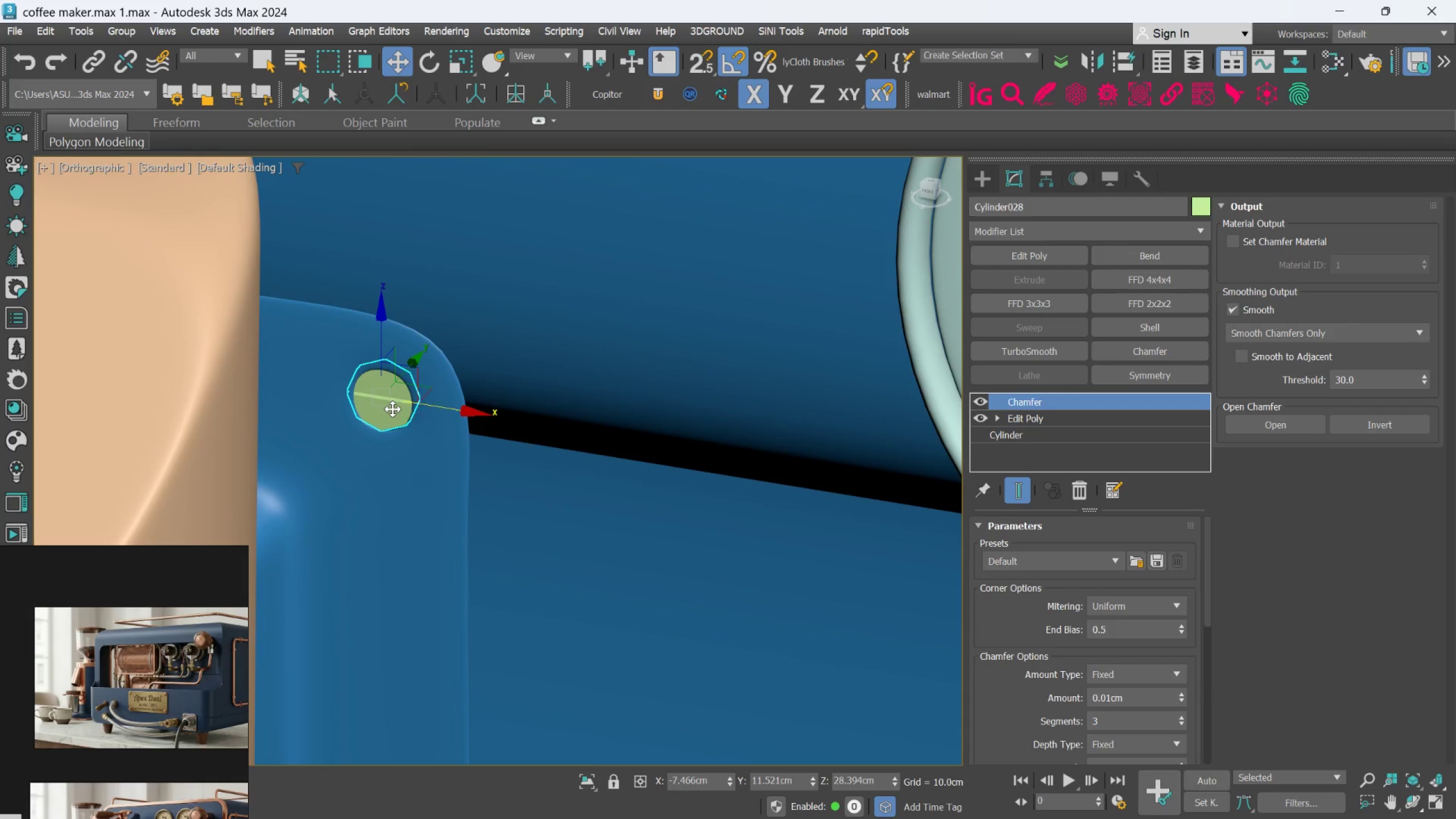 
scroll: coordinate [466, 421], scroll_direction: down, amount: 5.0
 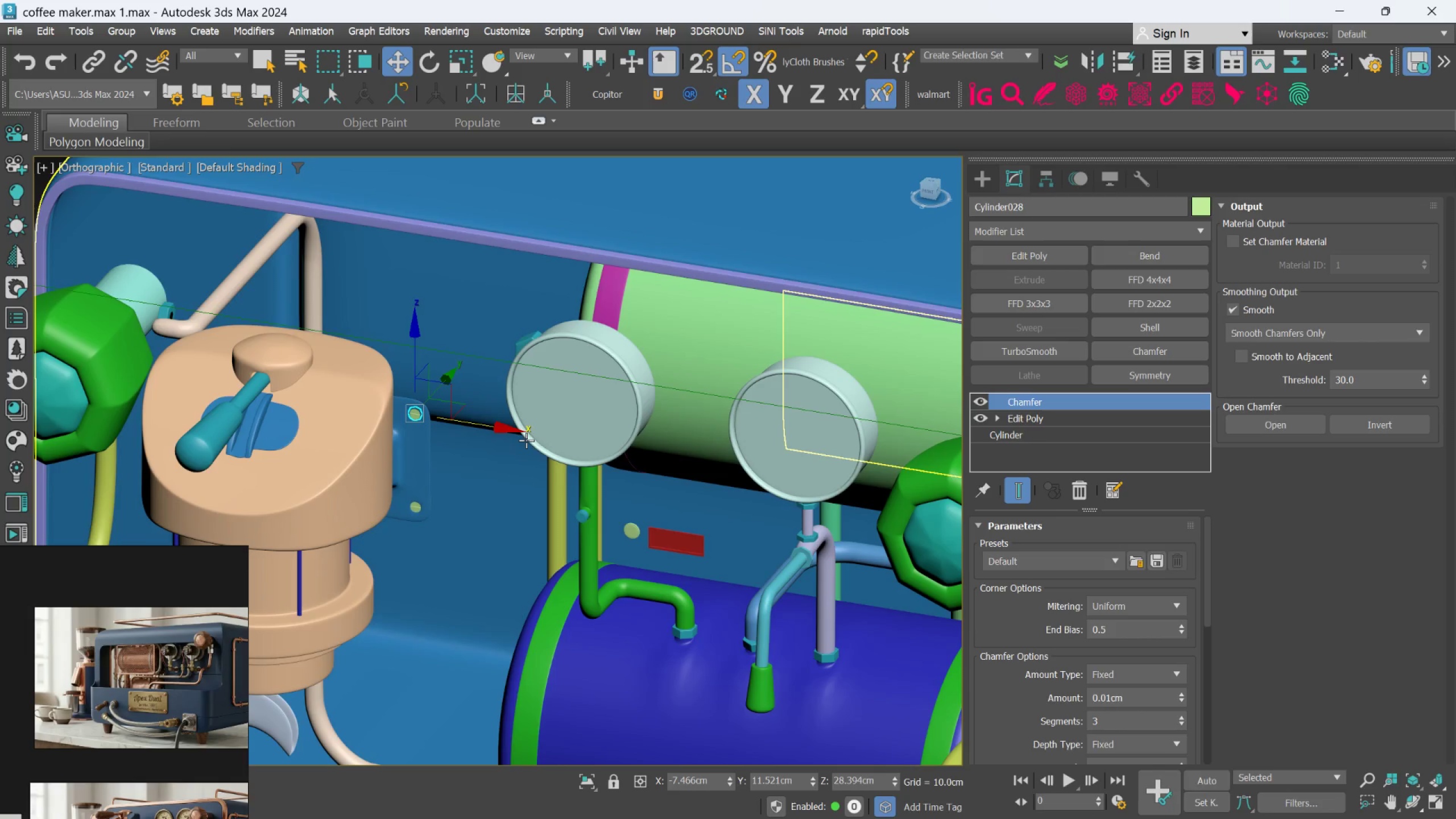 
hold_key(key=AltLeft, duration=0.61)
 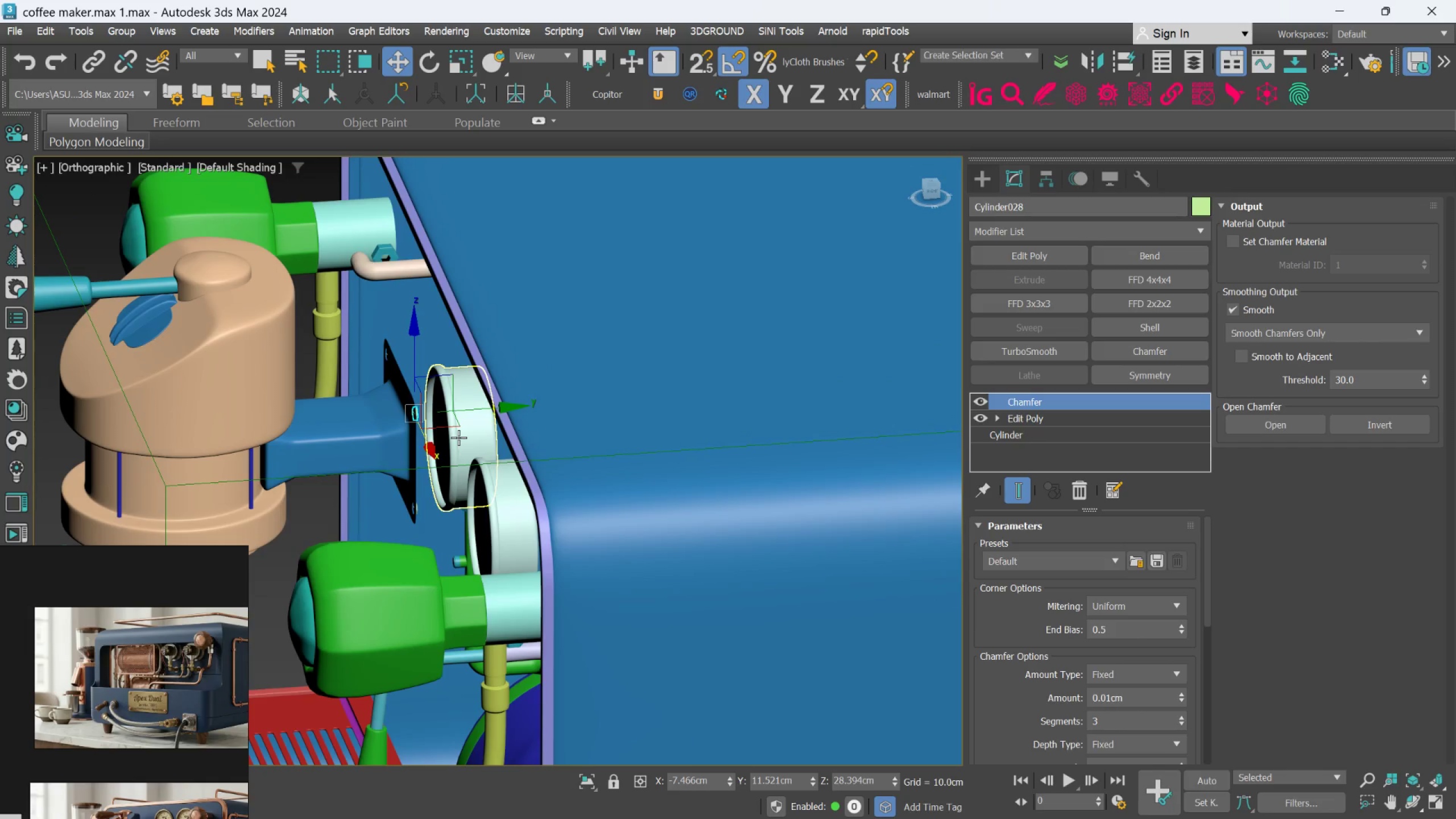 
scroll: coordinate [458, 437], scroll_direction: down, amount: 1.0
 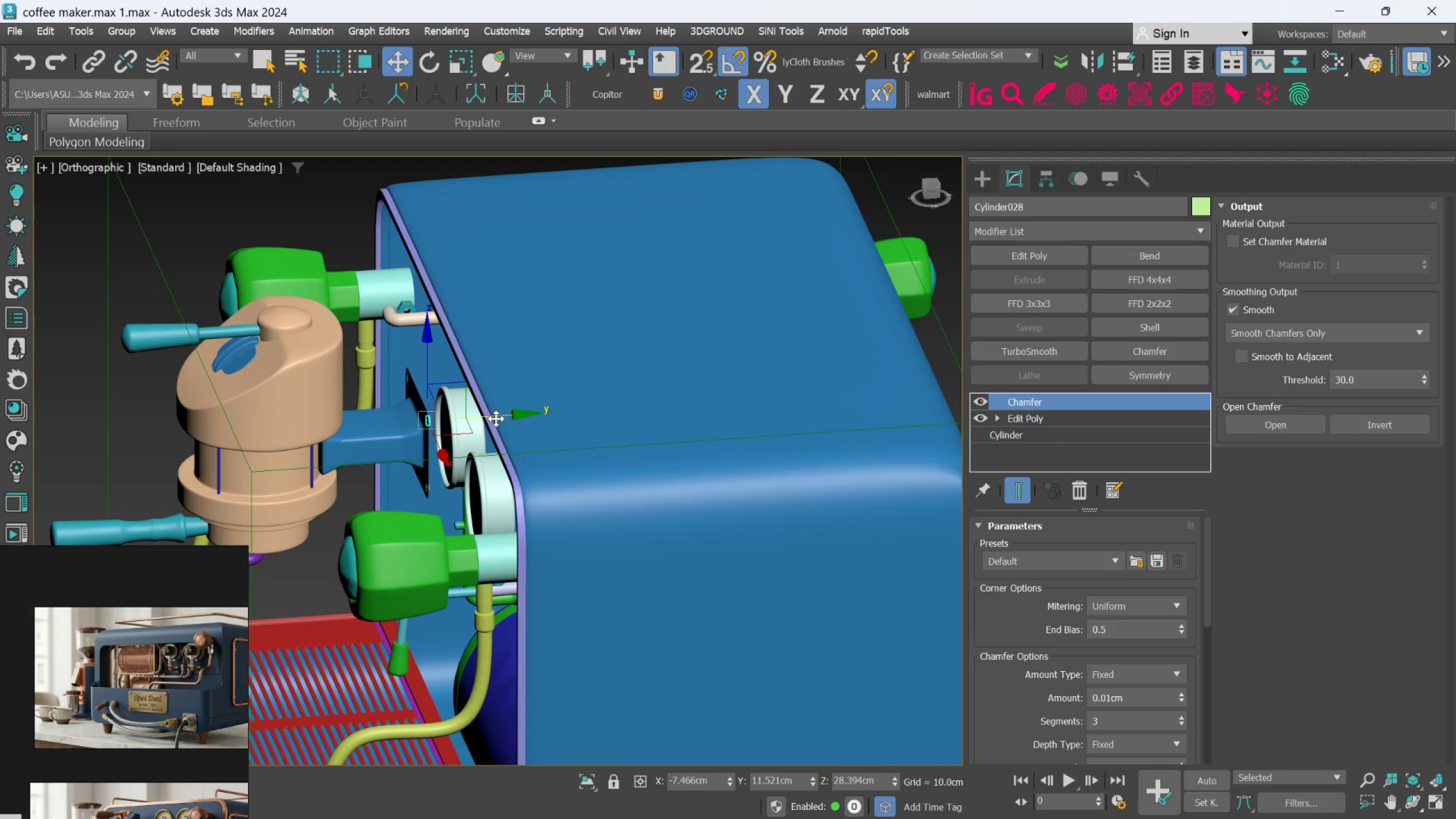 
hold_key(key=ShiftLeft, duration=1.7)
left_click_drag(start_coordinate=[498, 418], to_coordinate=[1060, 322])
 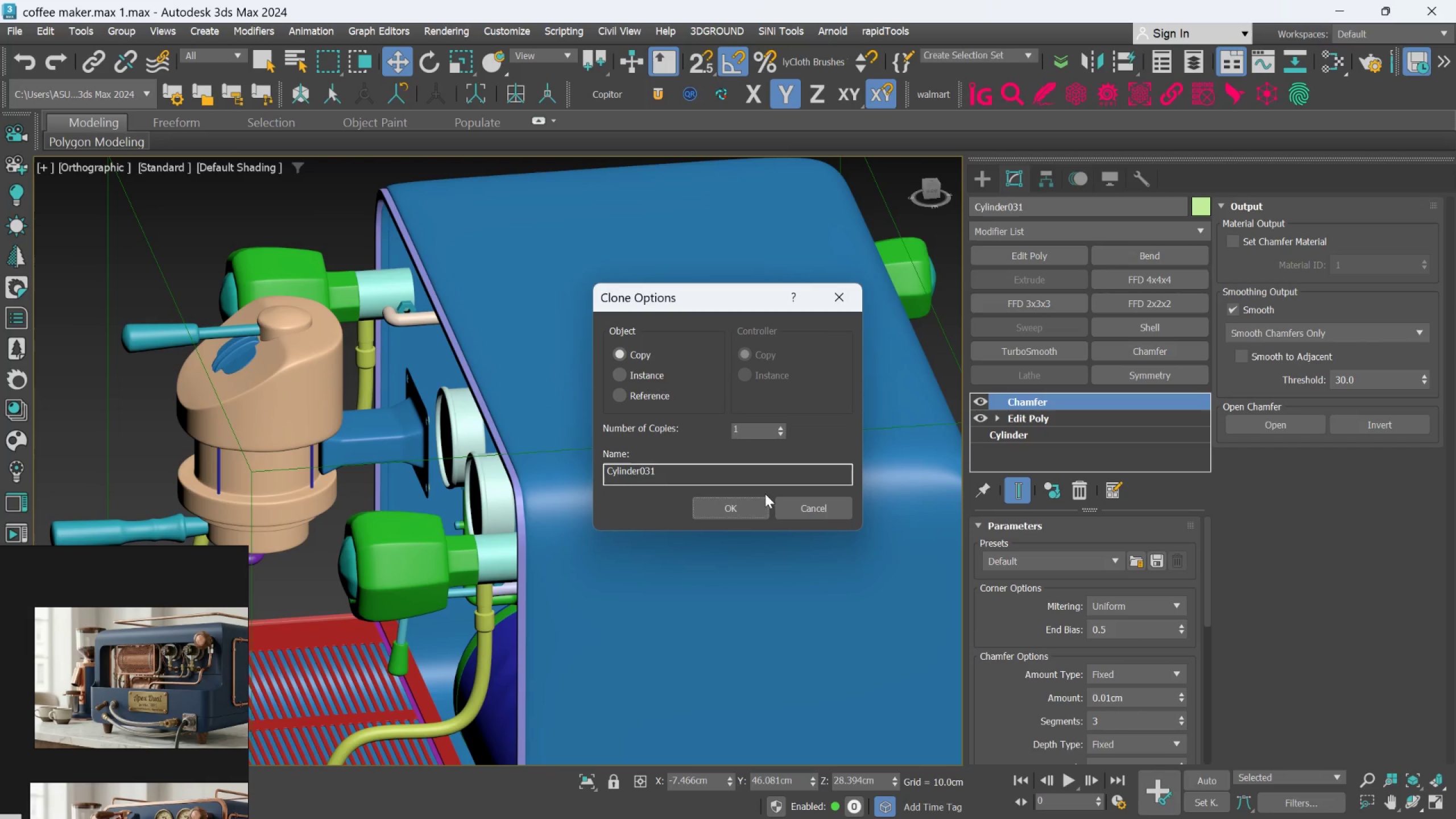 
left_click([755, 511])
 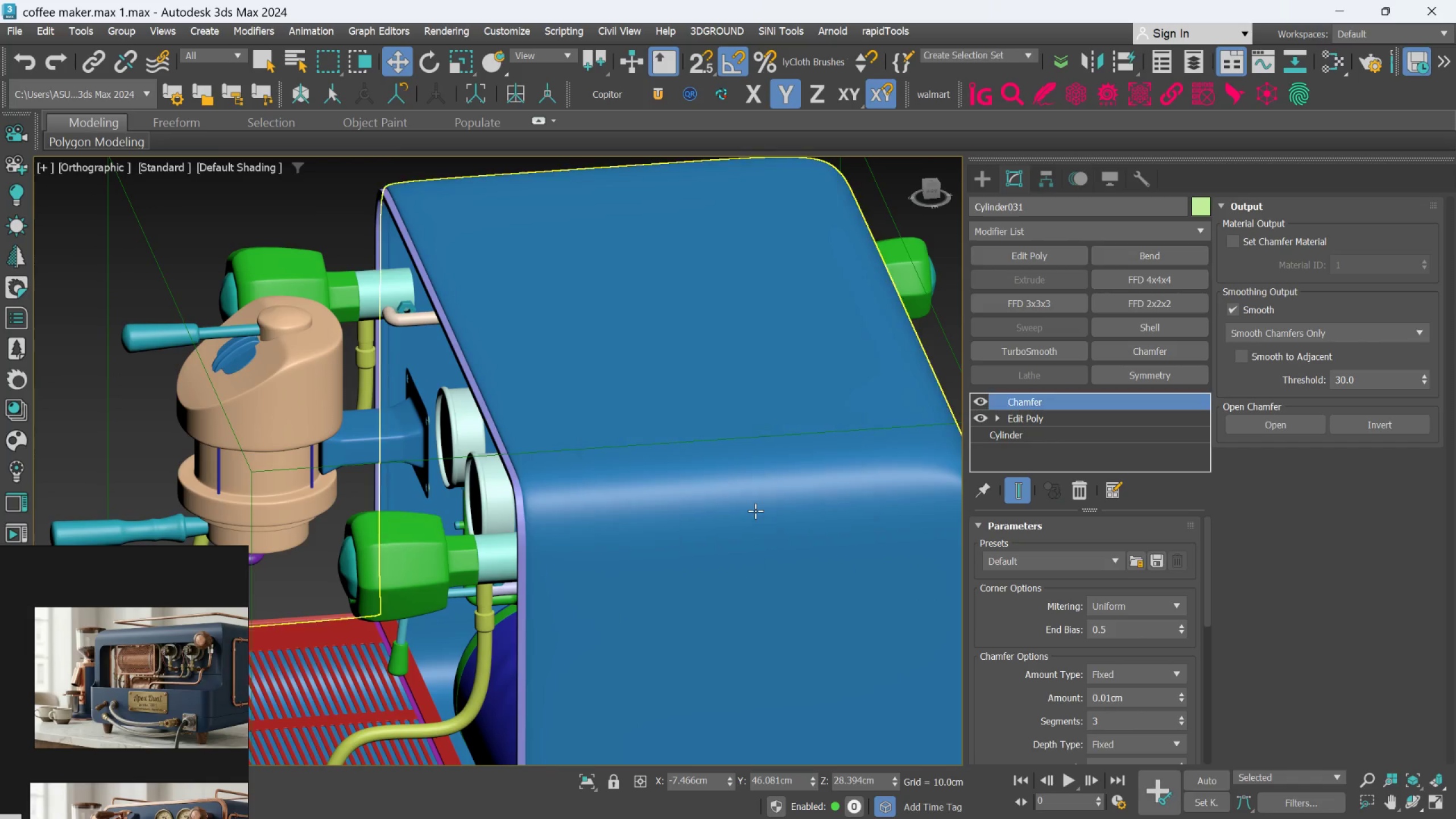 
hold_key(key=AltLeft, duration=0.52)
 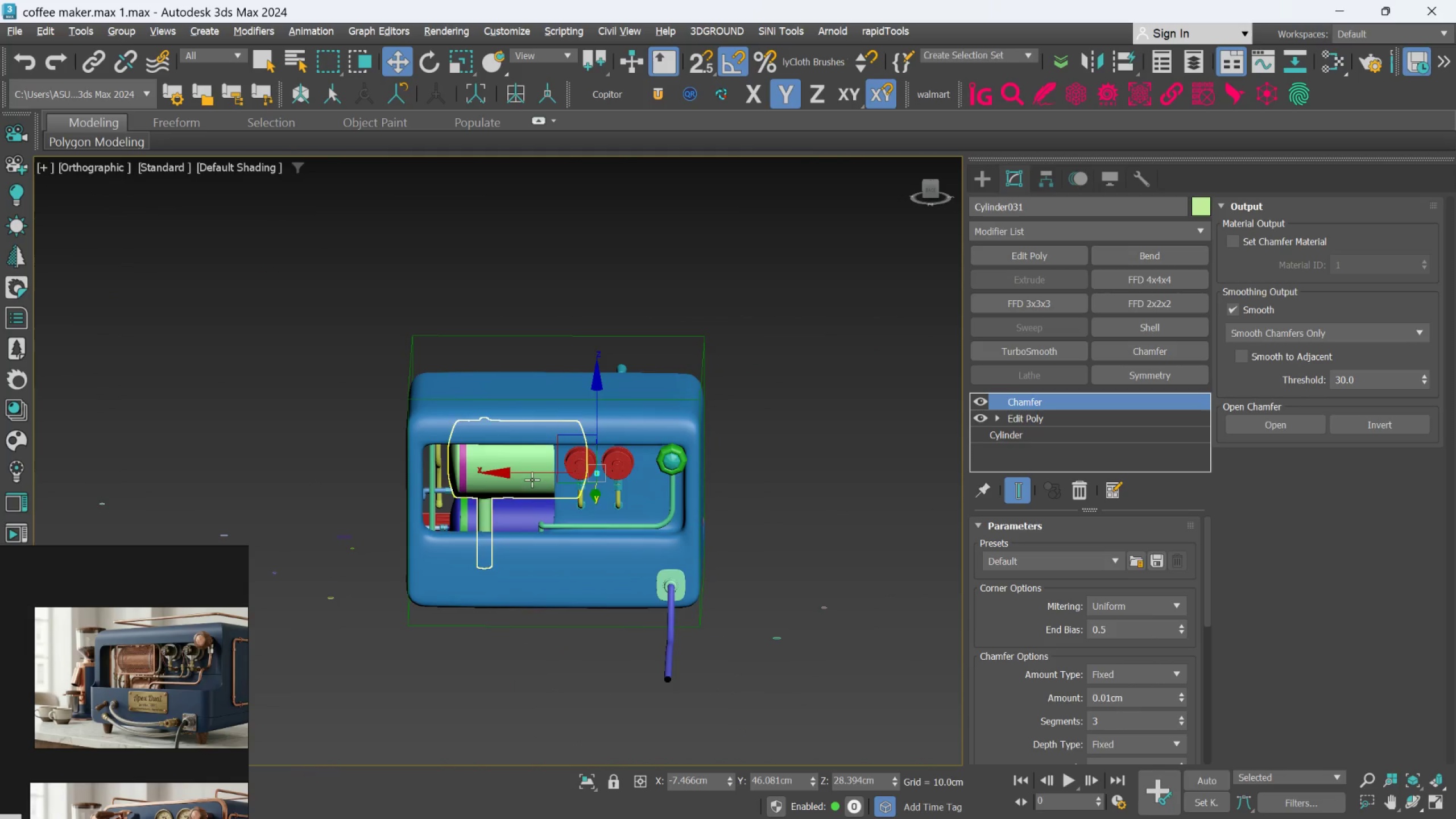 
scroll: coordinate [755, 511], scroll_direction: down, amount: 3.0
 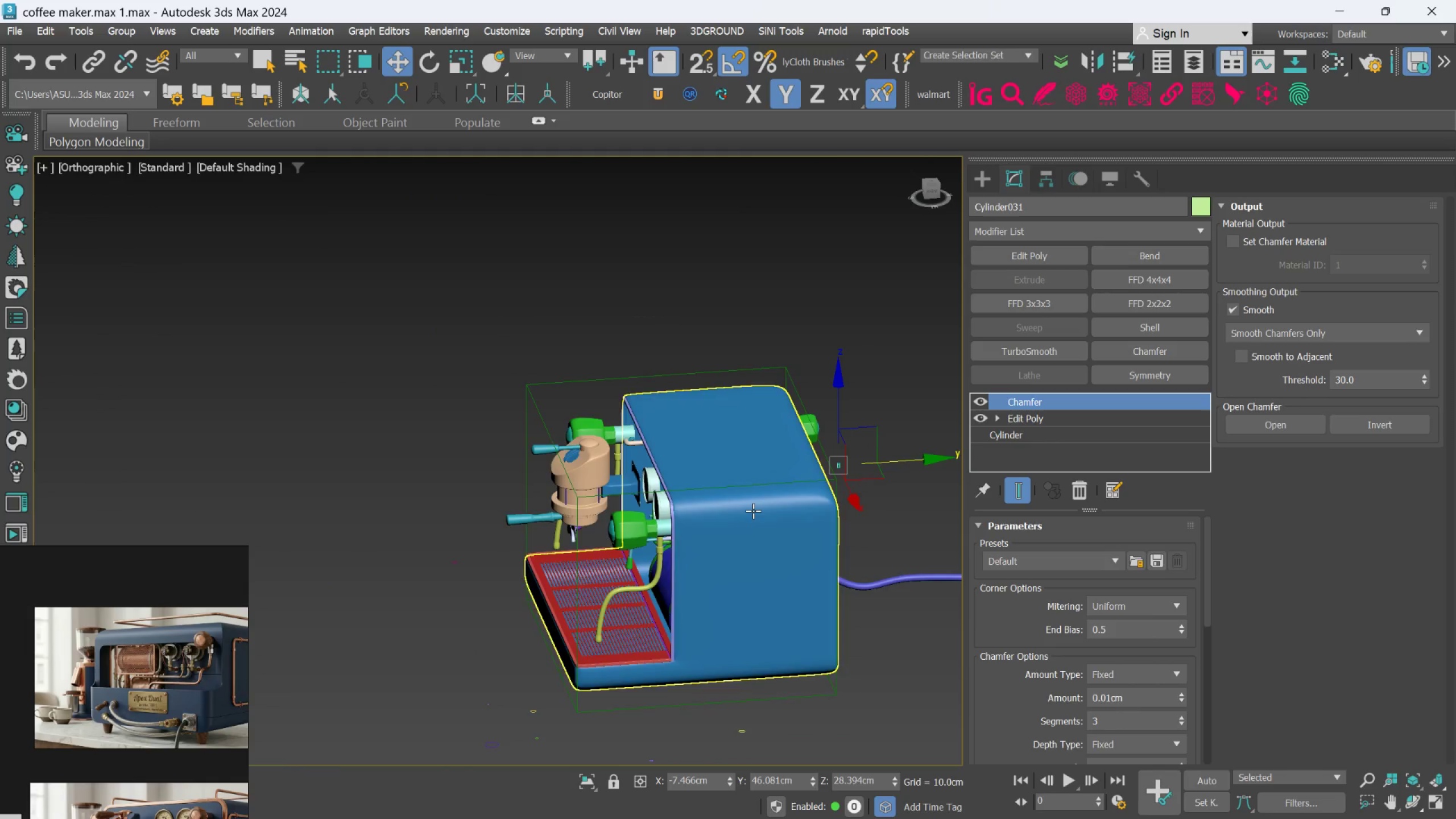 
scroll: coordinate [639, 484], scroll_direction: up, amount: 12.0
 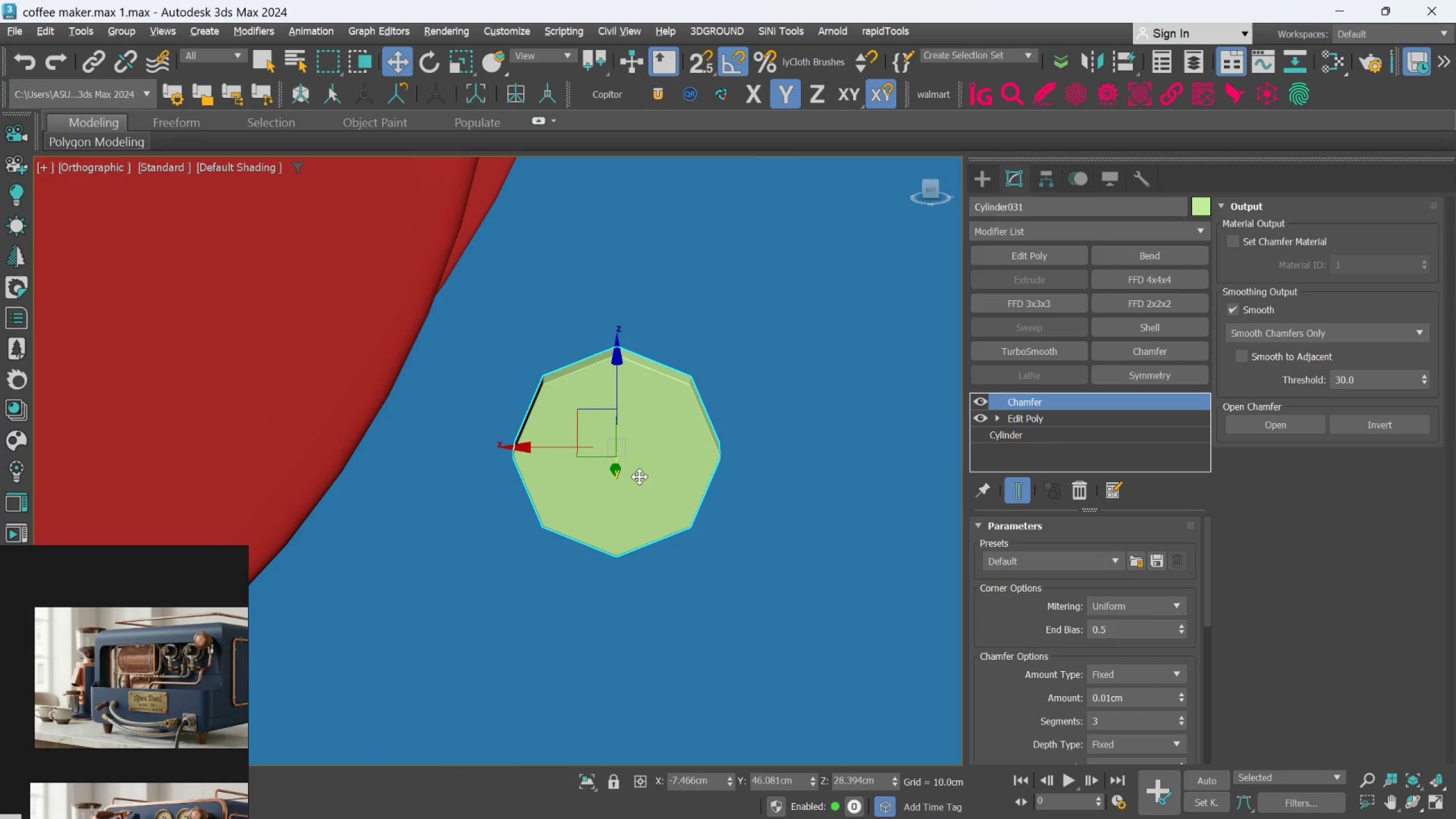 
key(E)
 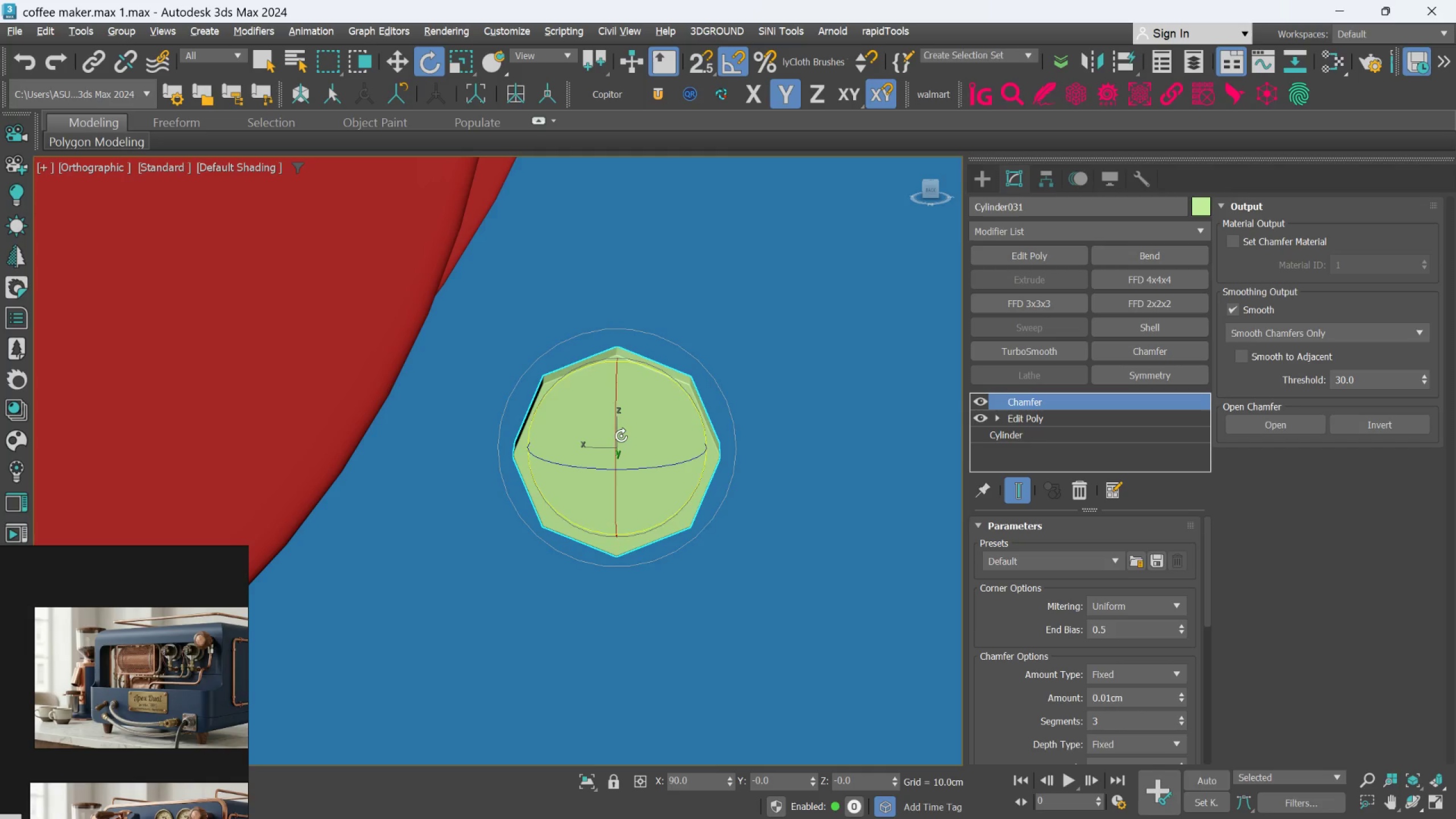 
left_click_drag(start_coordinate=[617, 442], to_coordinate=[619, 450])
 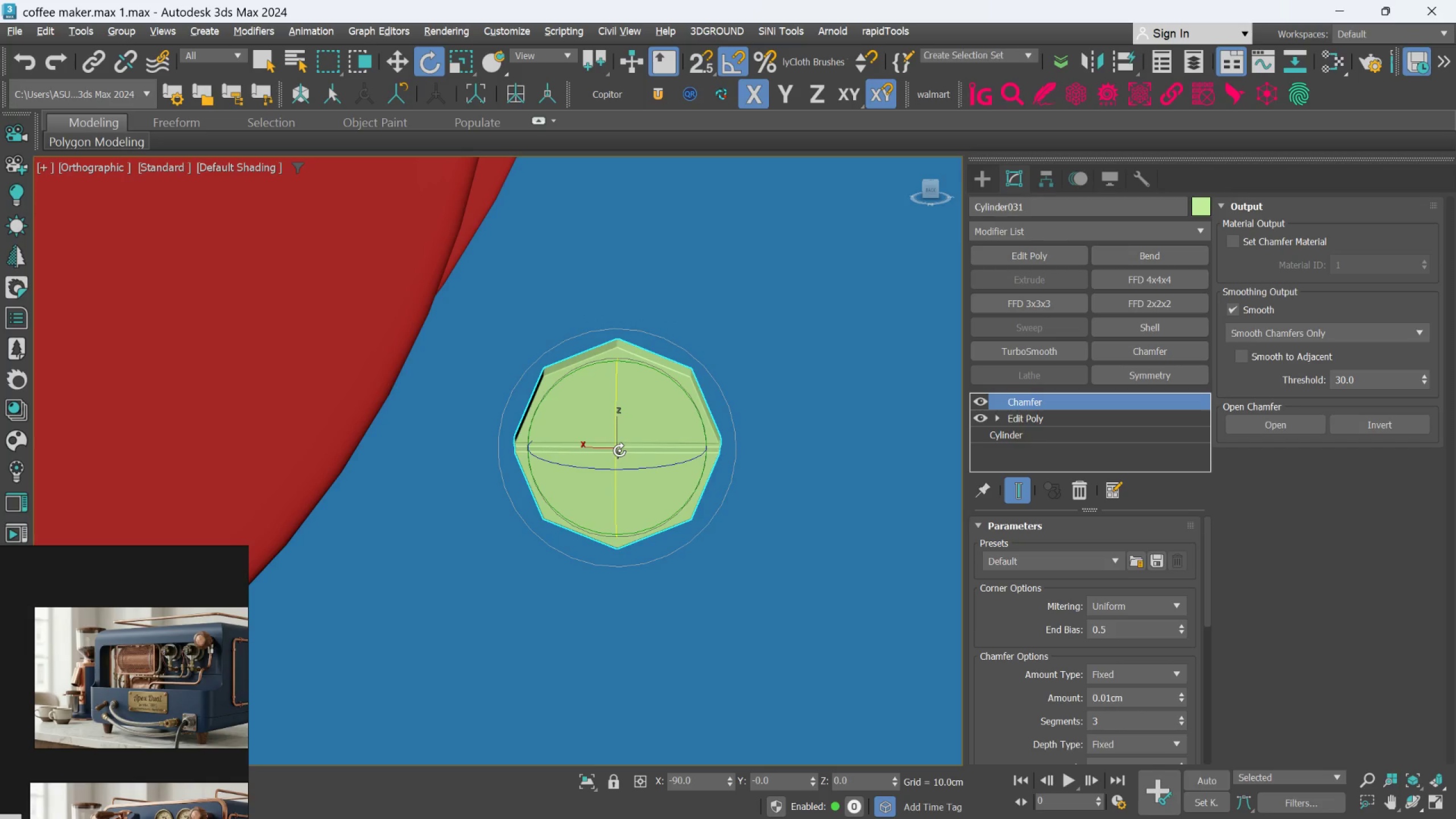 
scroll: coordinate [620, 456], scroll_direction: down, amount: 3.0
 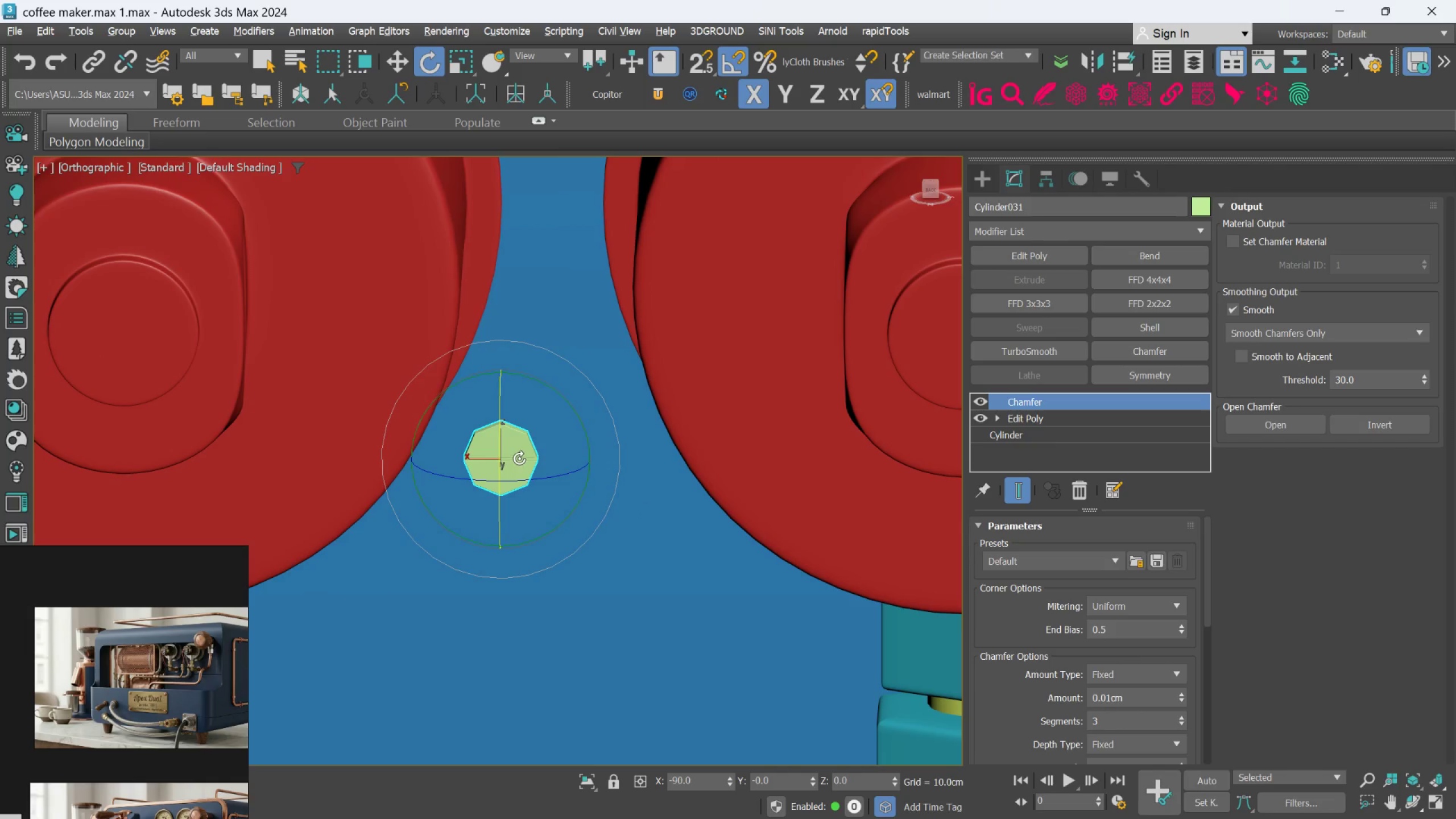 
key(W)
 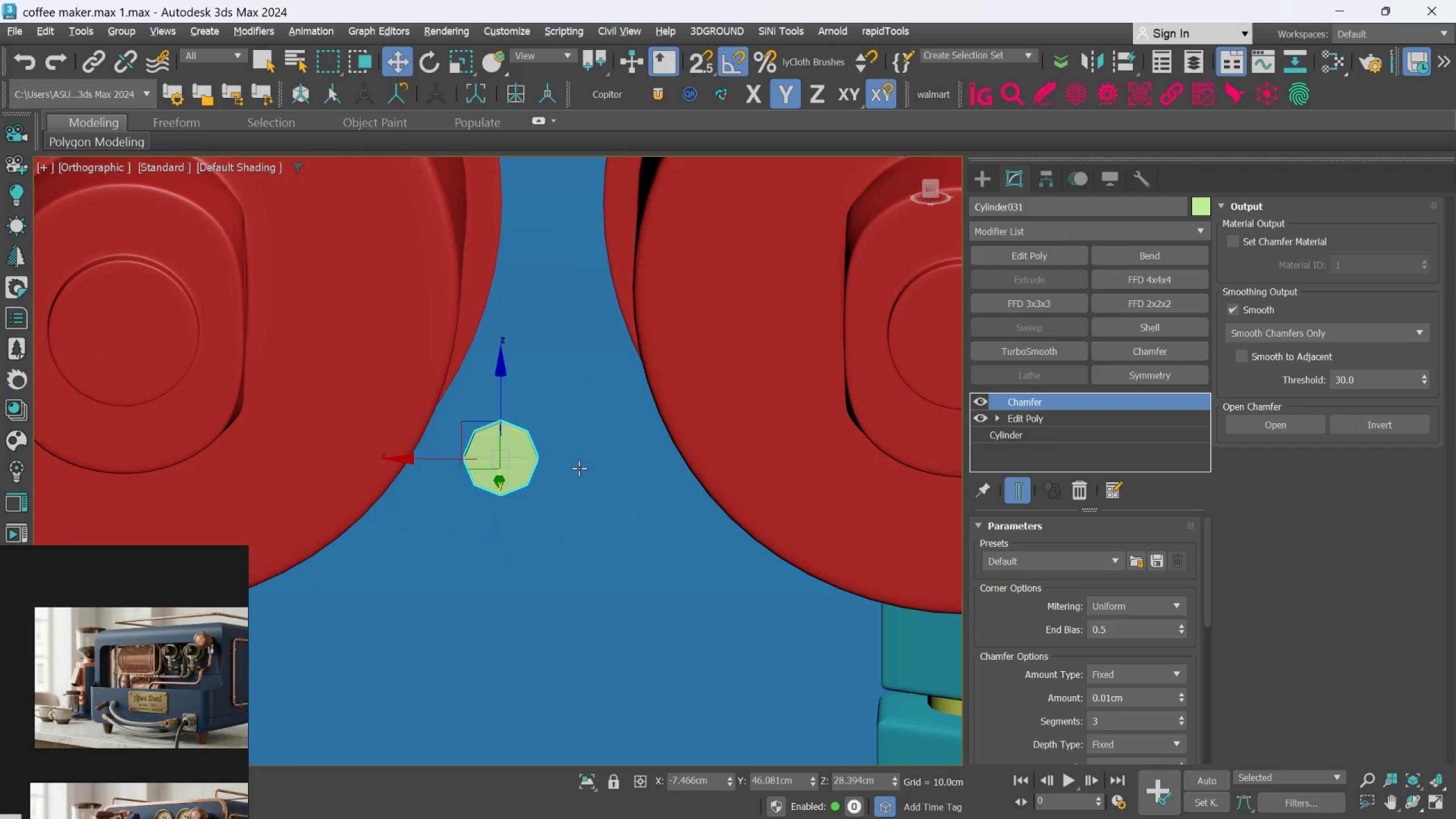 
scroll: coordinate [582, 490], scroll_direction: down, amount: 3.0
 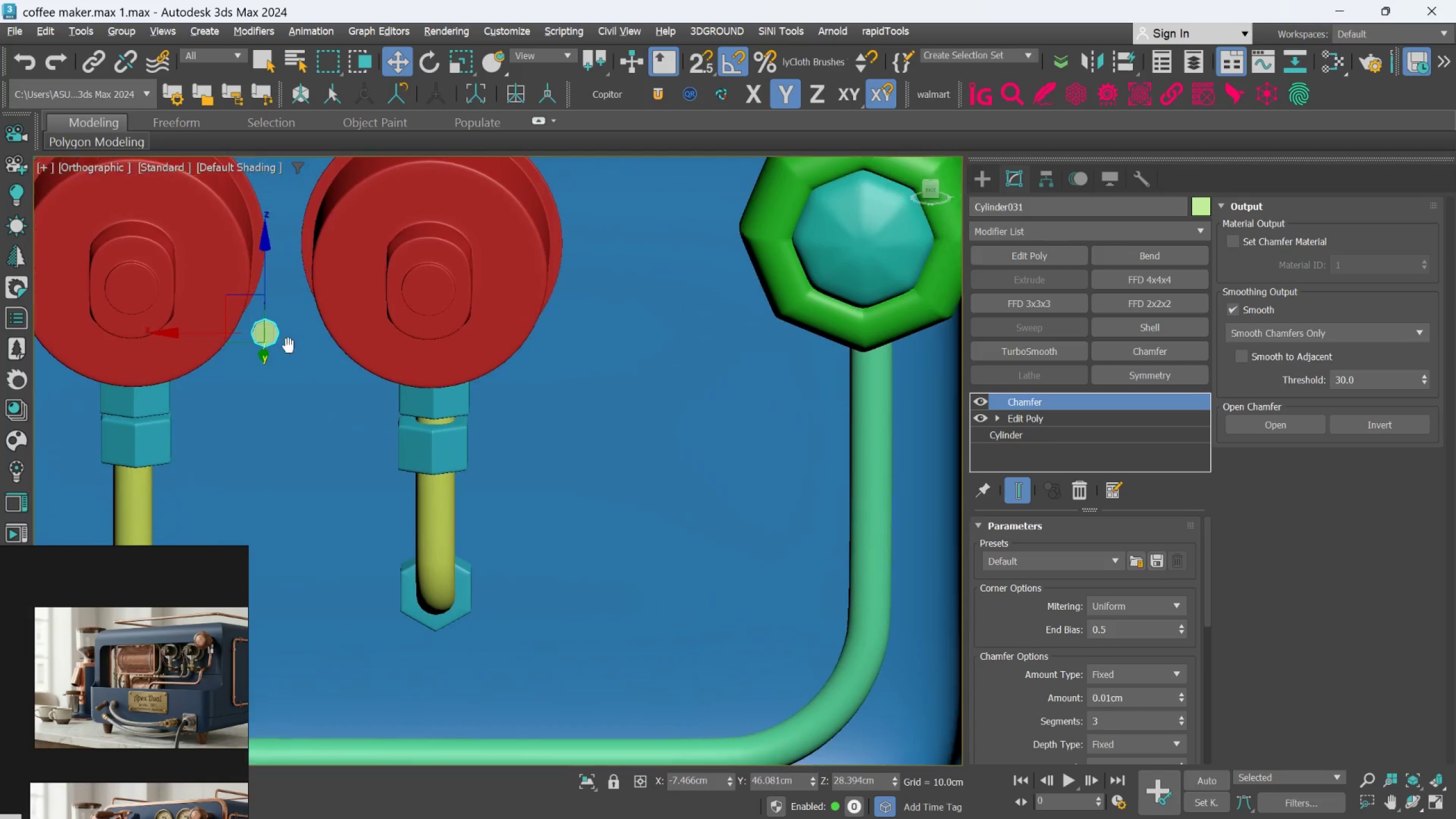 
middle_click([400, 415])
 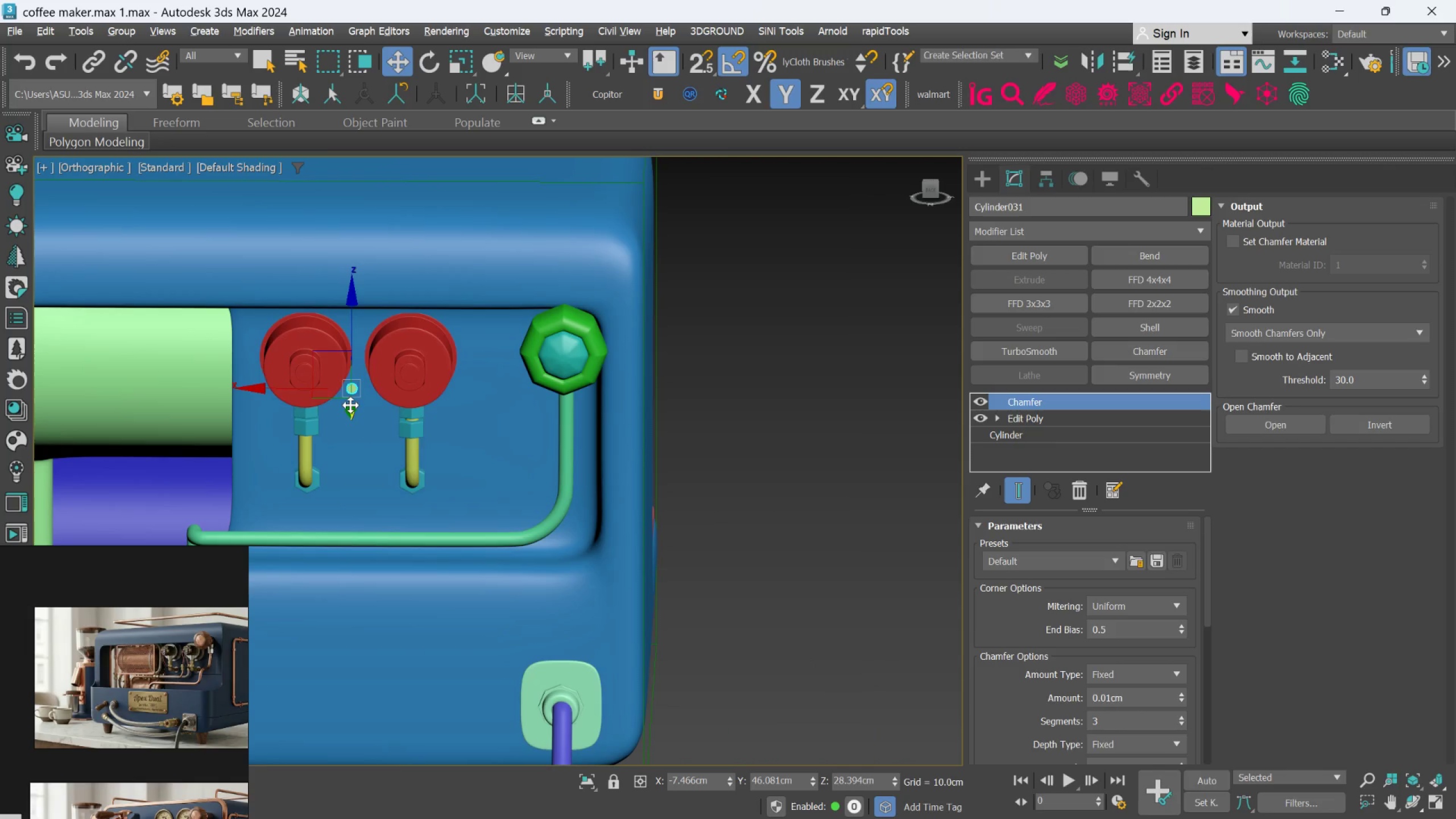 
scroll: coordinate [392, 413], scroll_direction: down, amount: 3.0
 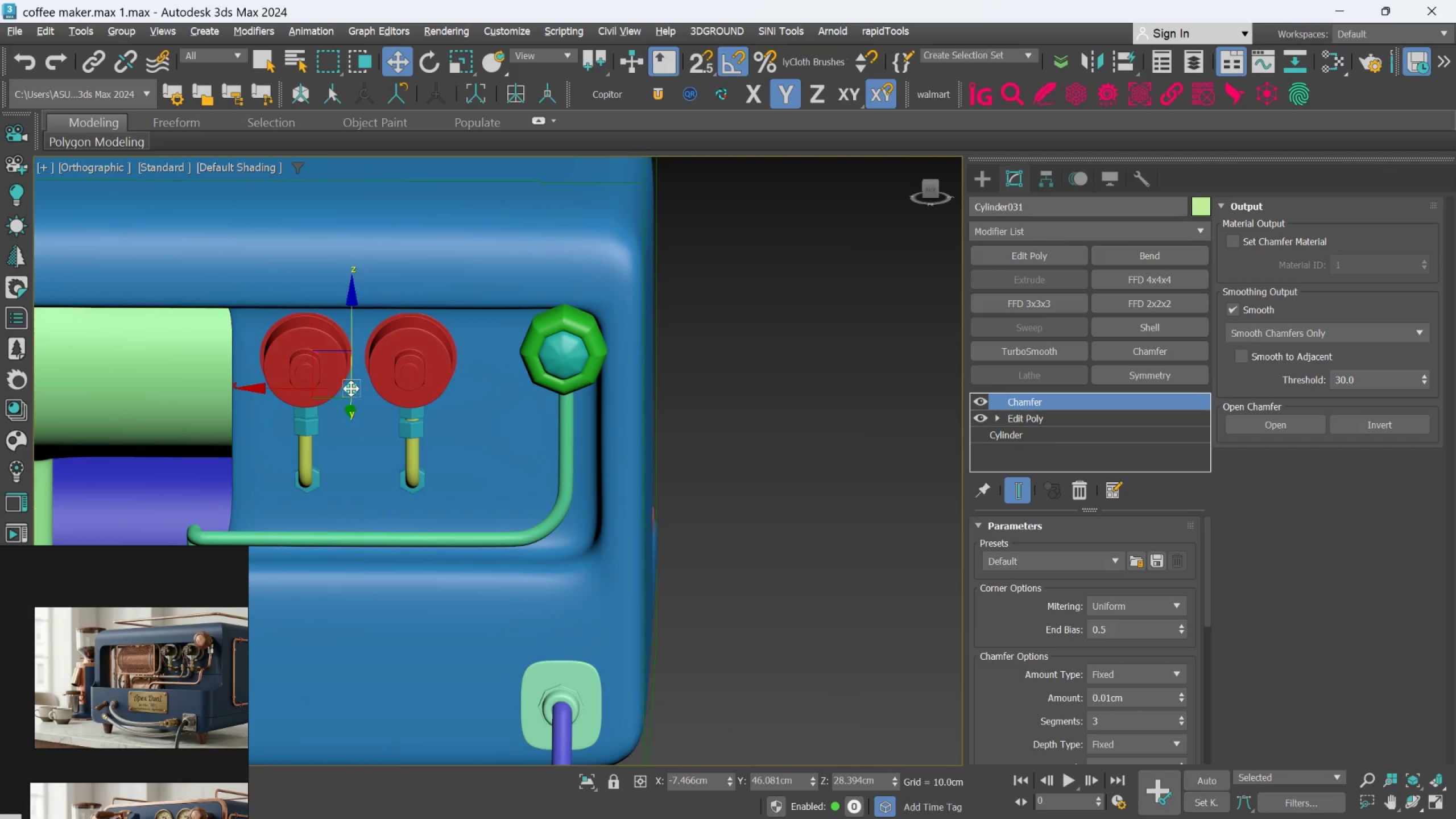 
hold_key(key=AltLeft, duration=0.85)
 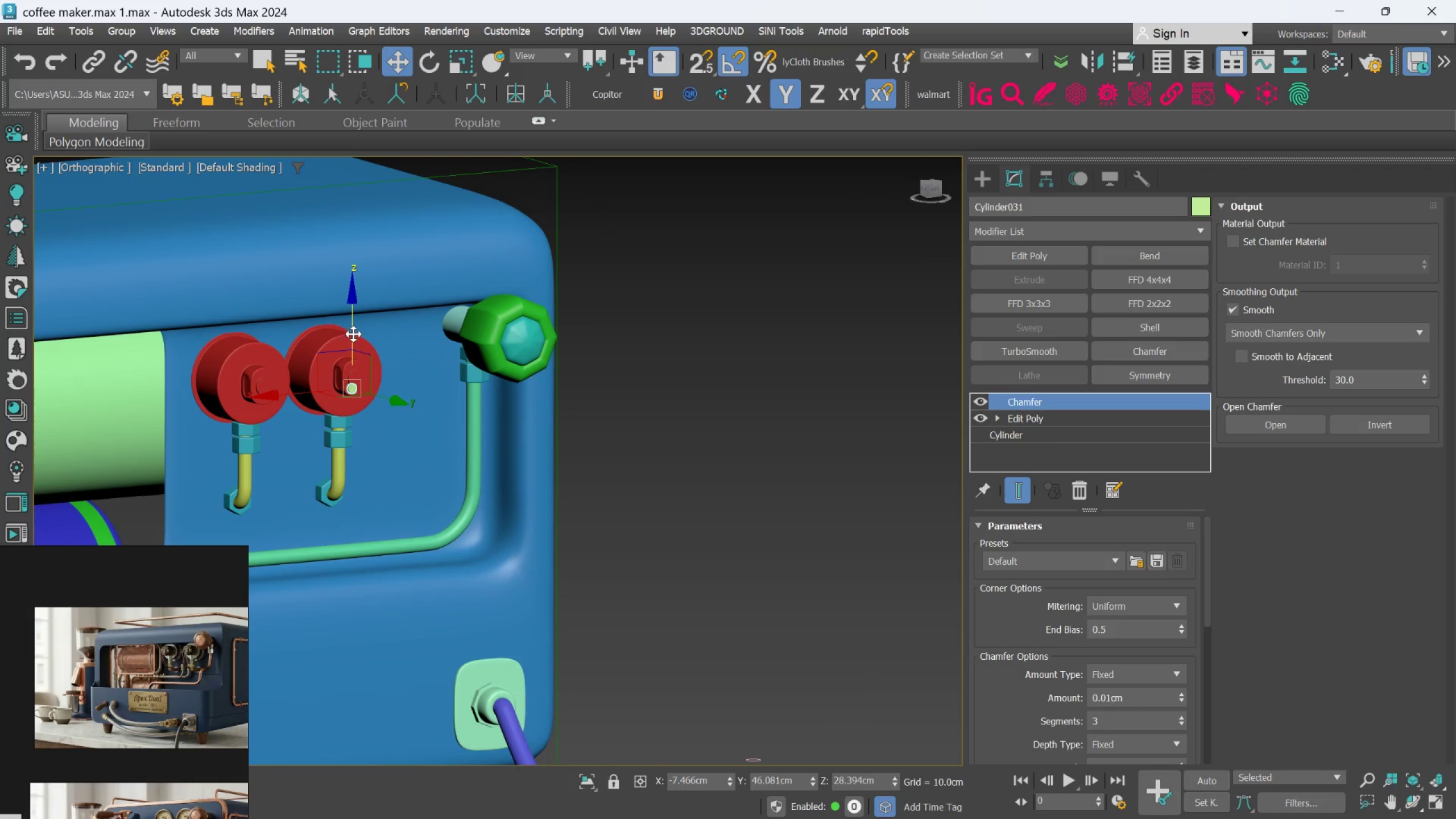 
left_click_drag(start_coordinate=[353, 334], to_coordinate=[445, 574])
 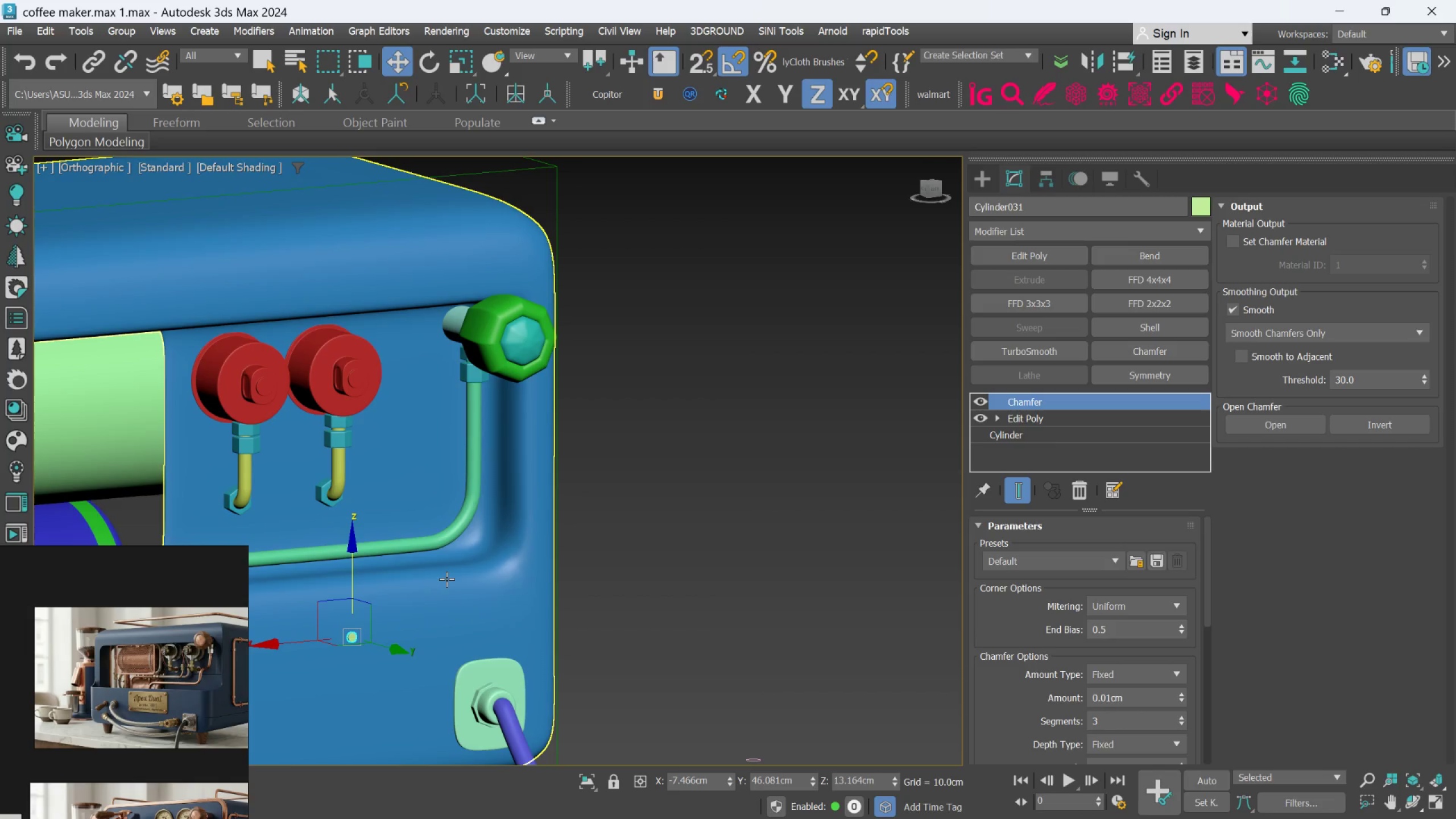 
key(Alt+AltLeft)
 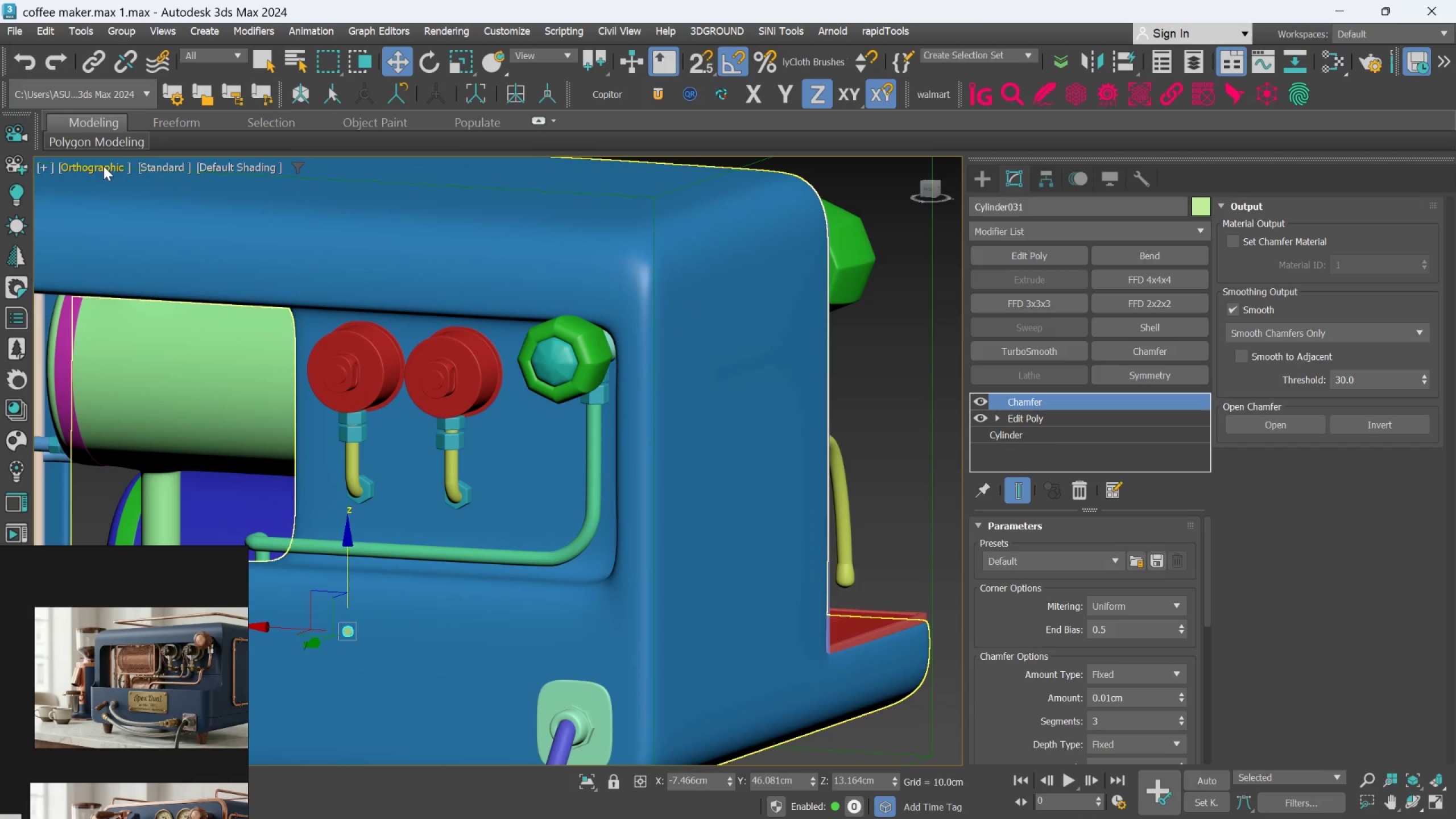 
left_click([103, 166])
 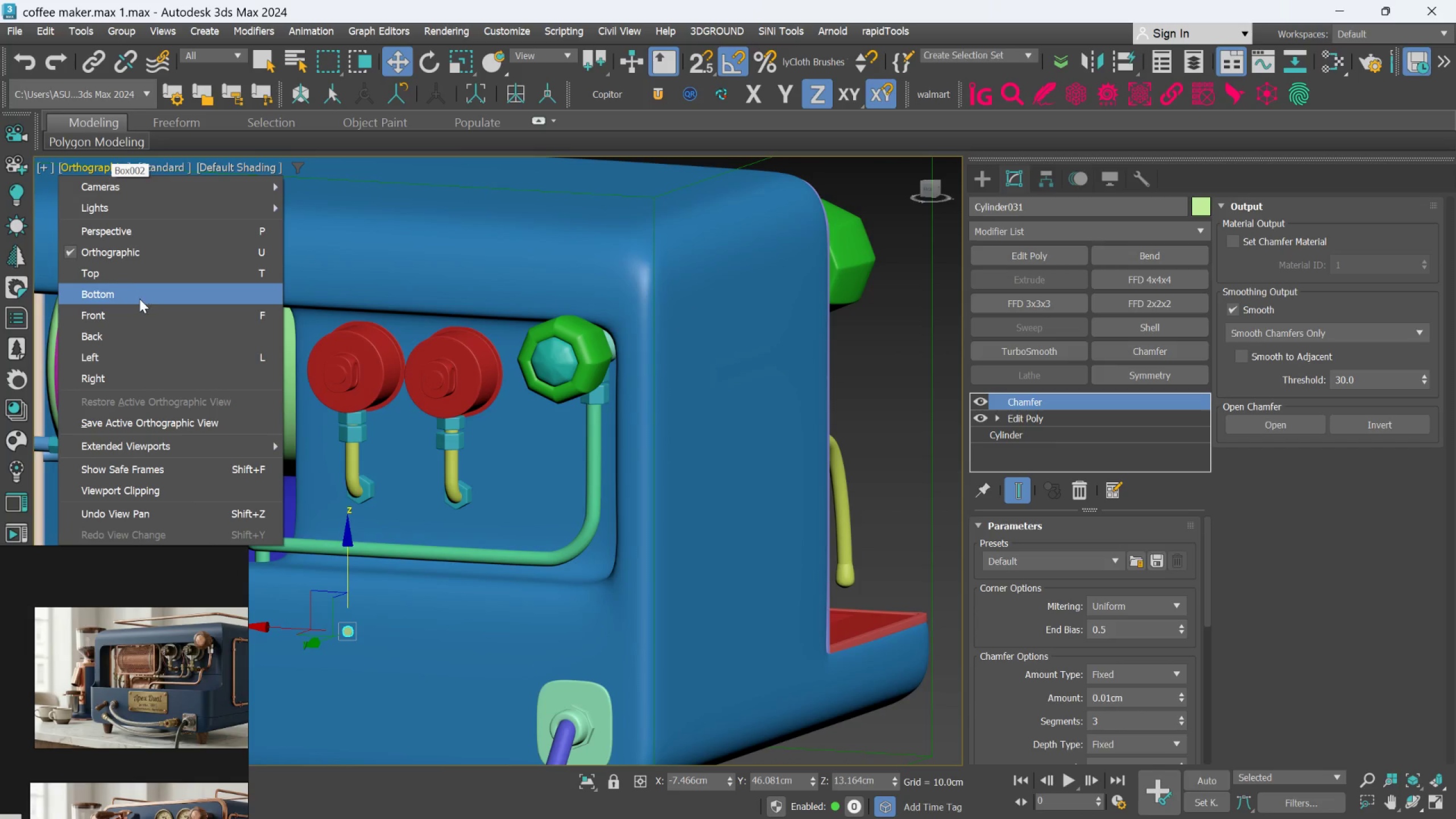 
left_click([139, 333])
 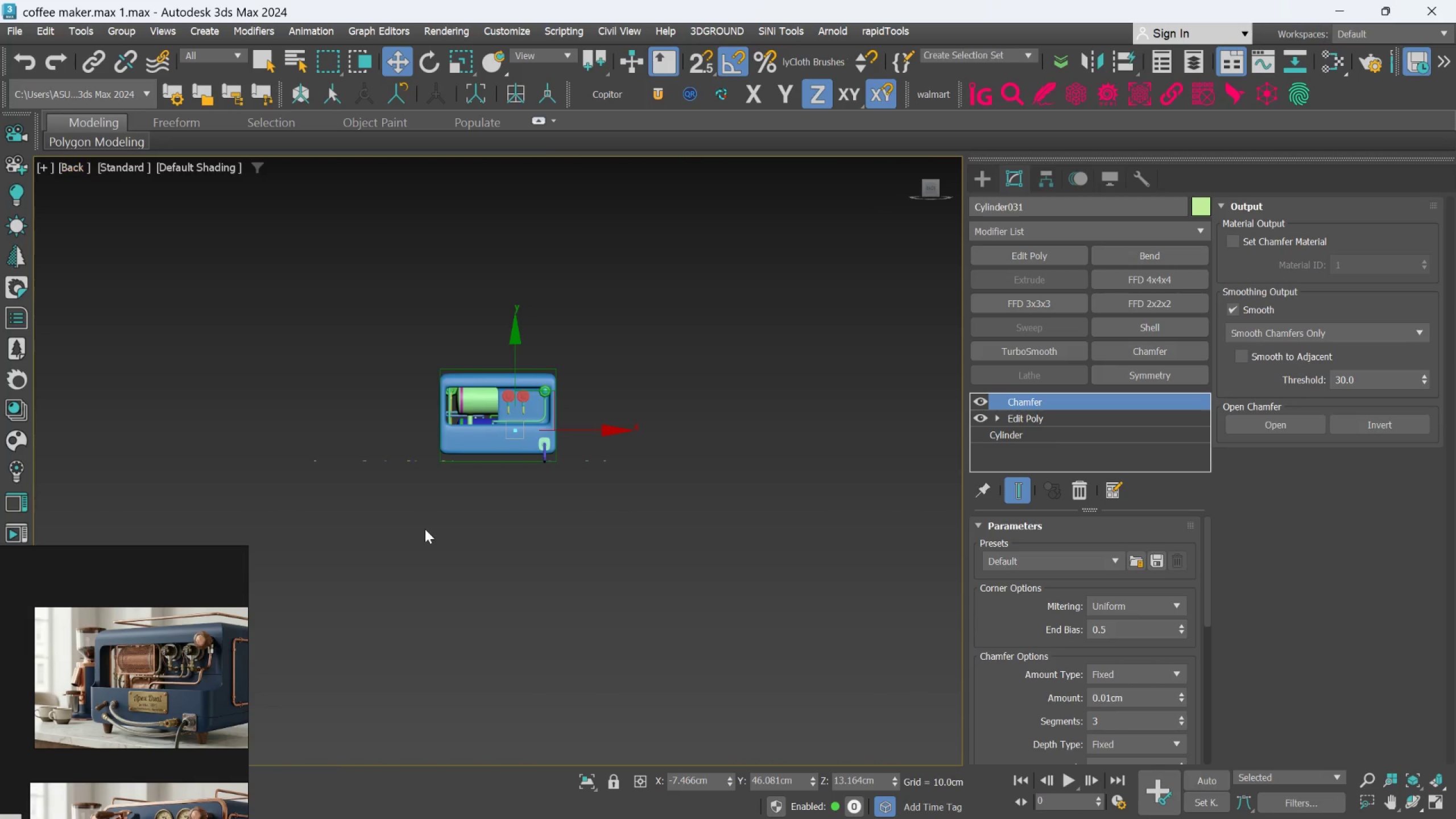 
scroll: coordinate [539, 429], scroll_direction: up, amount: 4.0
 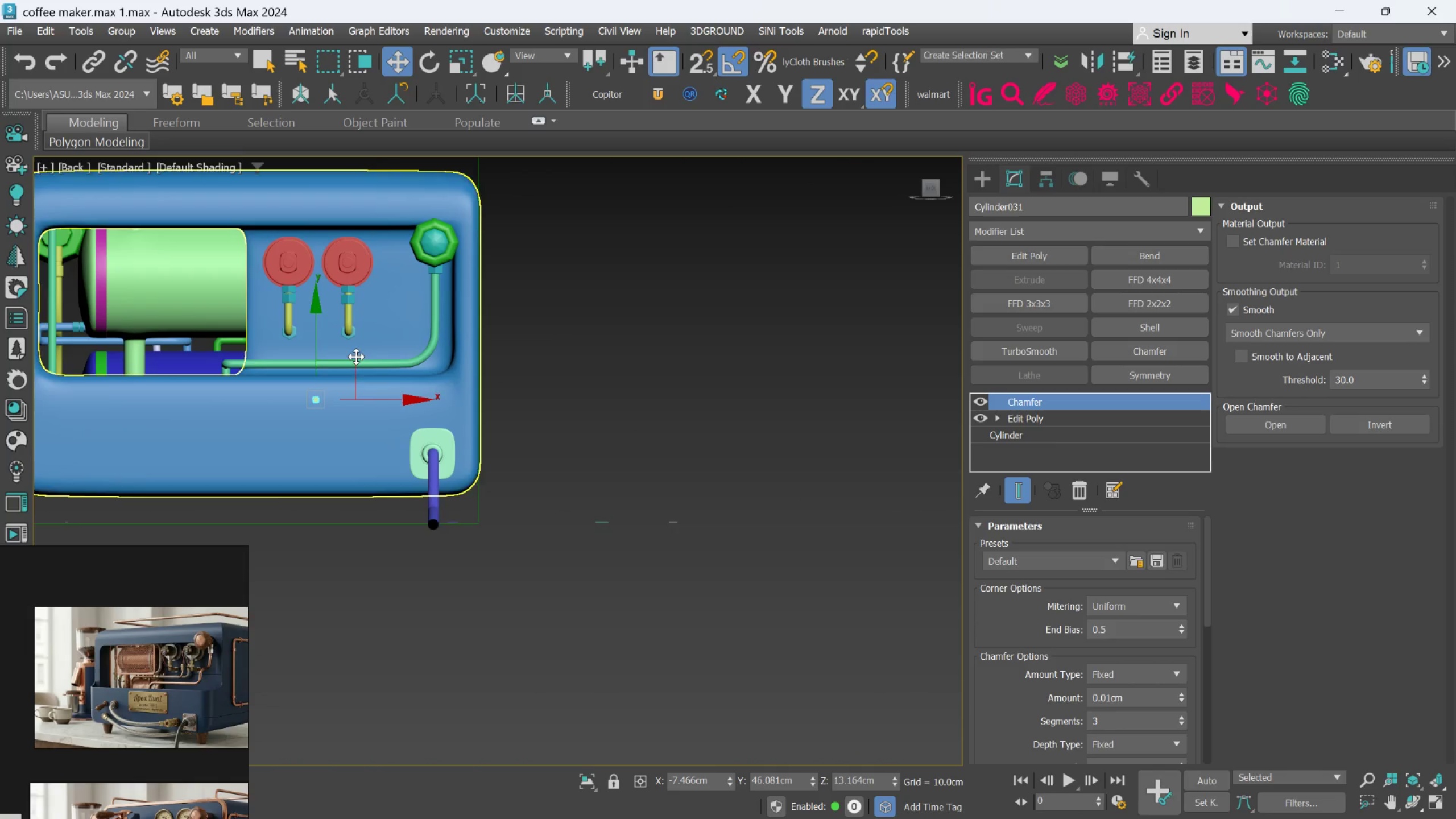 
left_click_drag(start_coordinate=[356, 359], to_coordinate=[465, 405])
 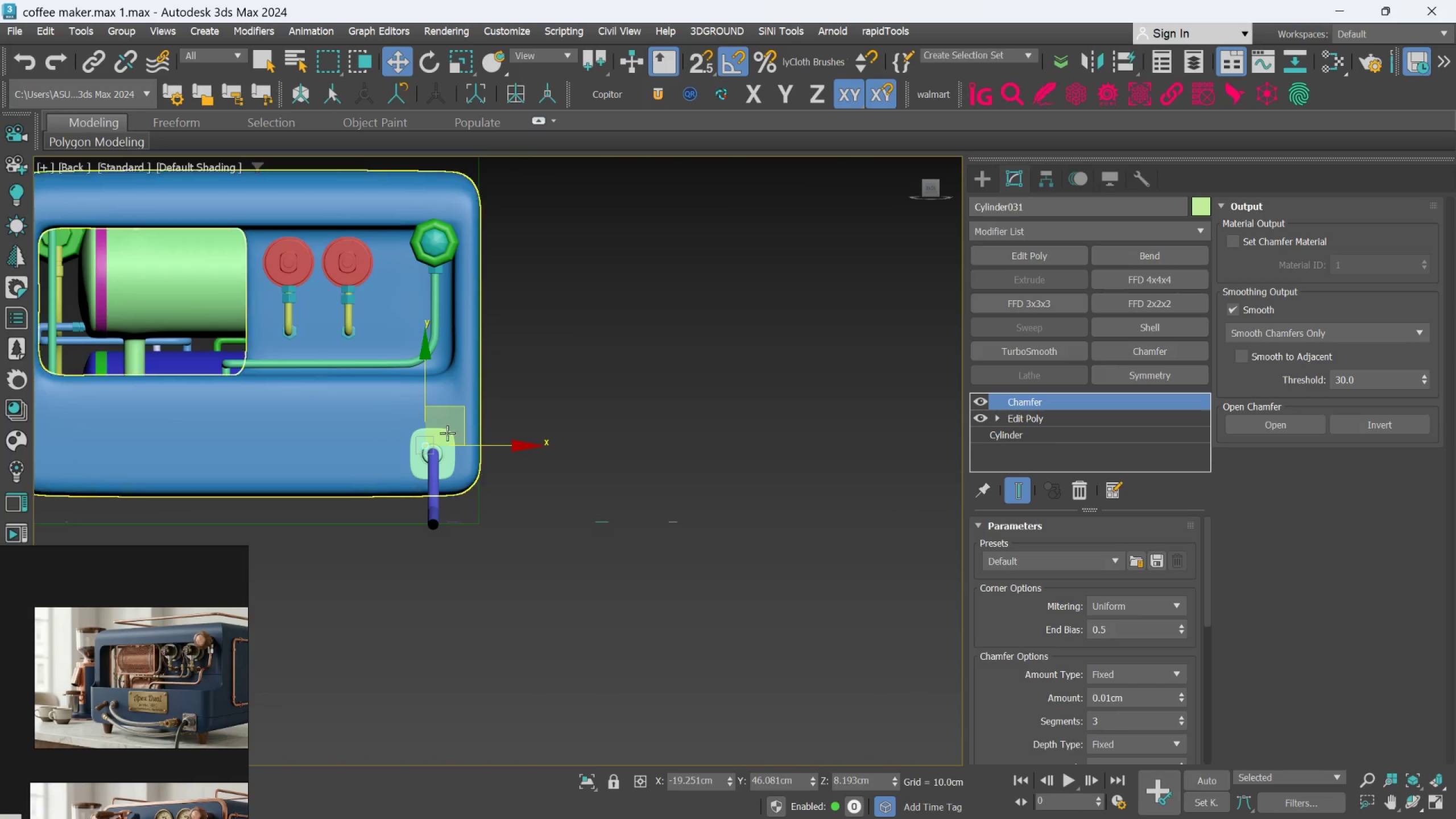 
scroll: coordinate [419, 460], scroll_direction: up, amount: 6.0
 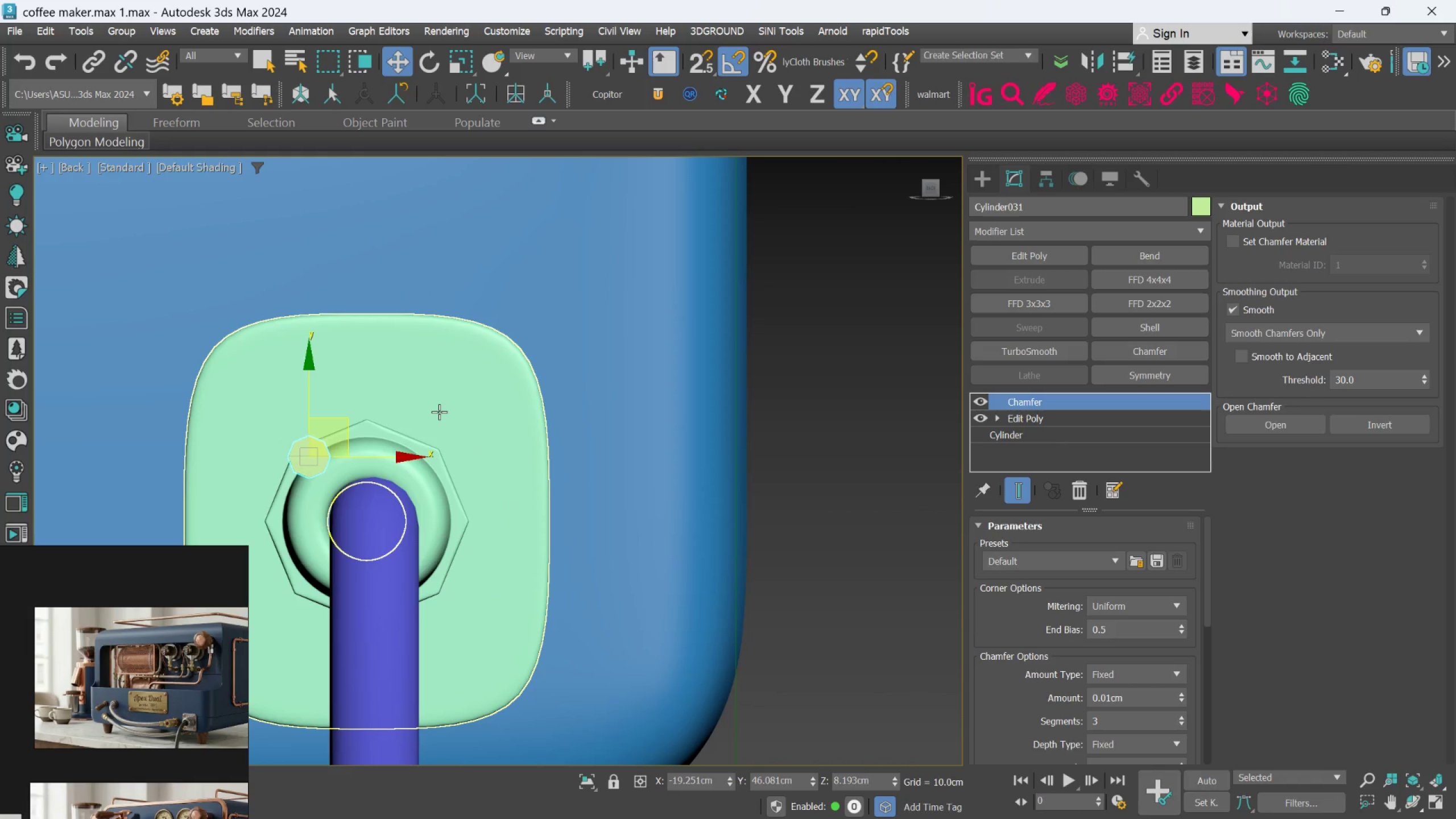 
left_click([439, 412])
 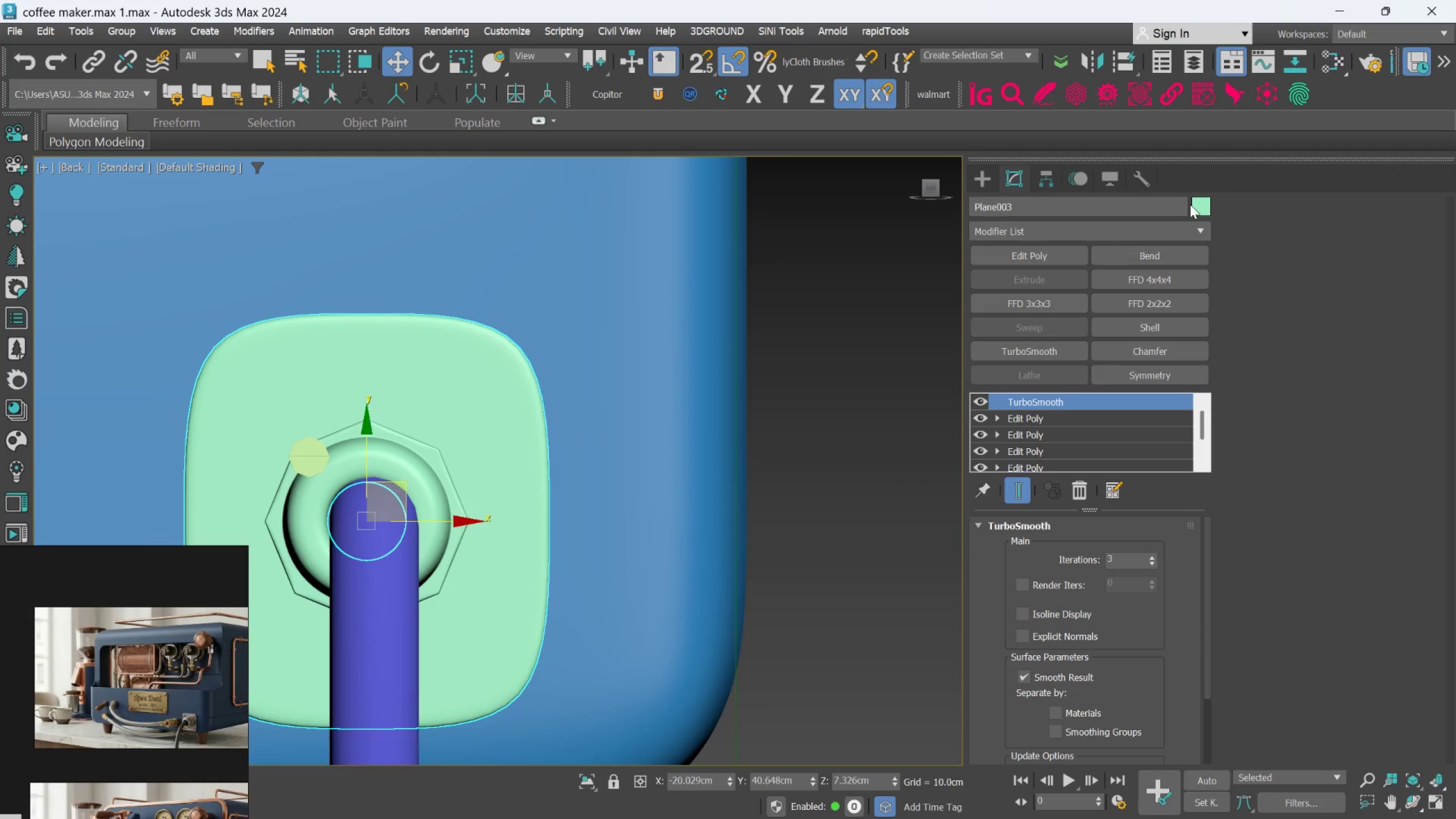 
left_click([1205, 206])
 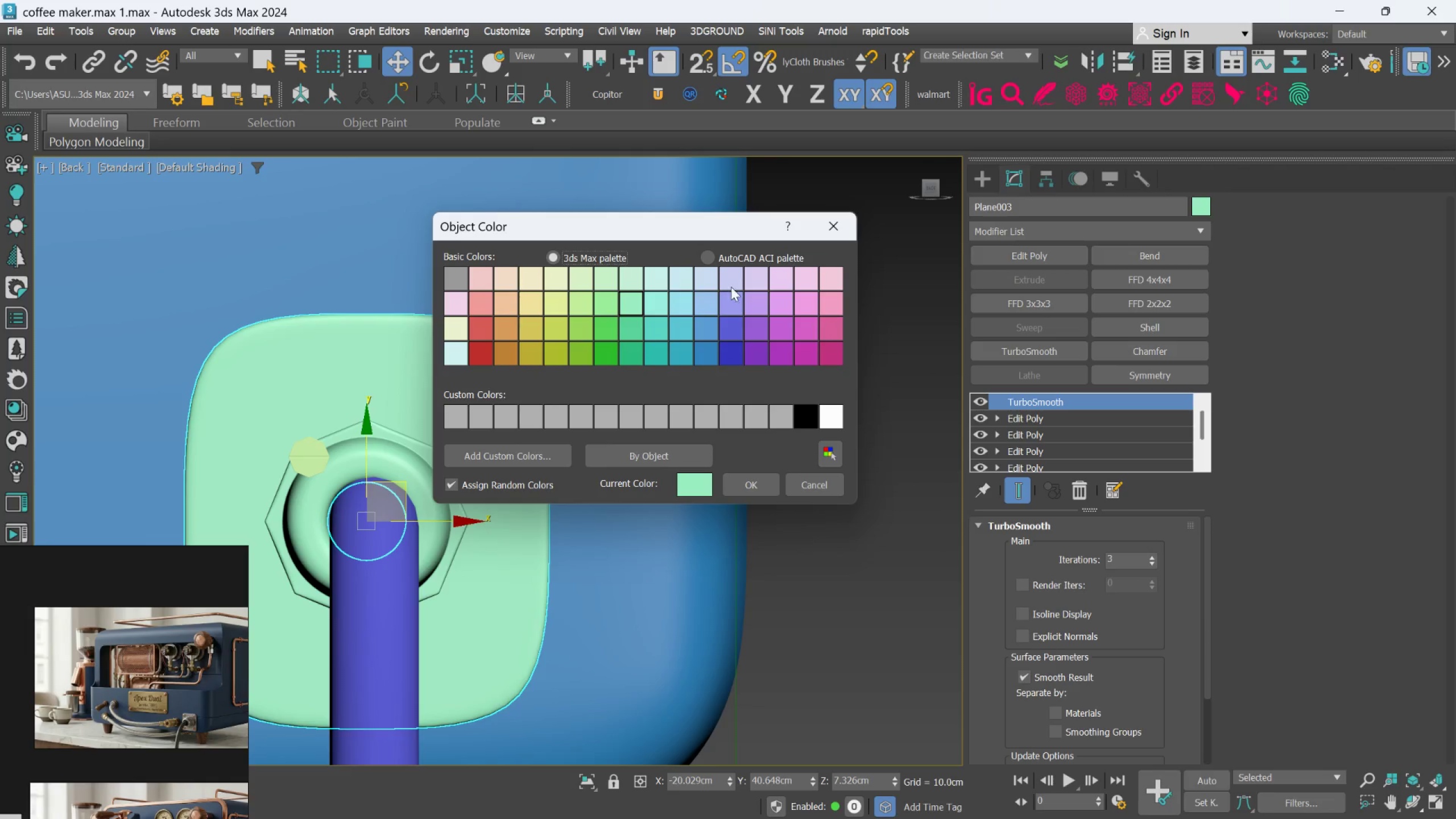 
left_click([829, 345])
 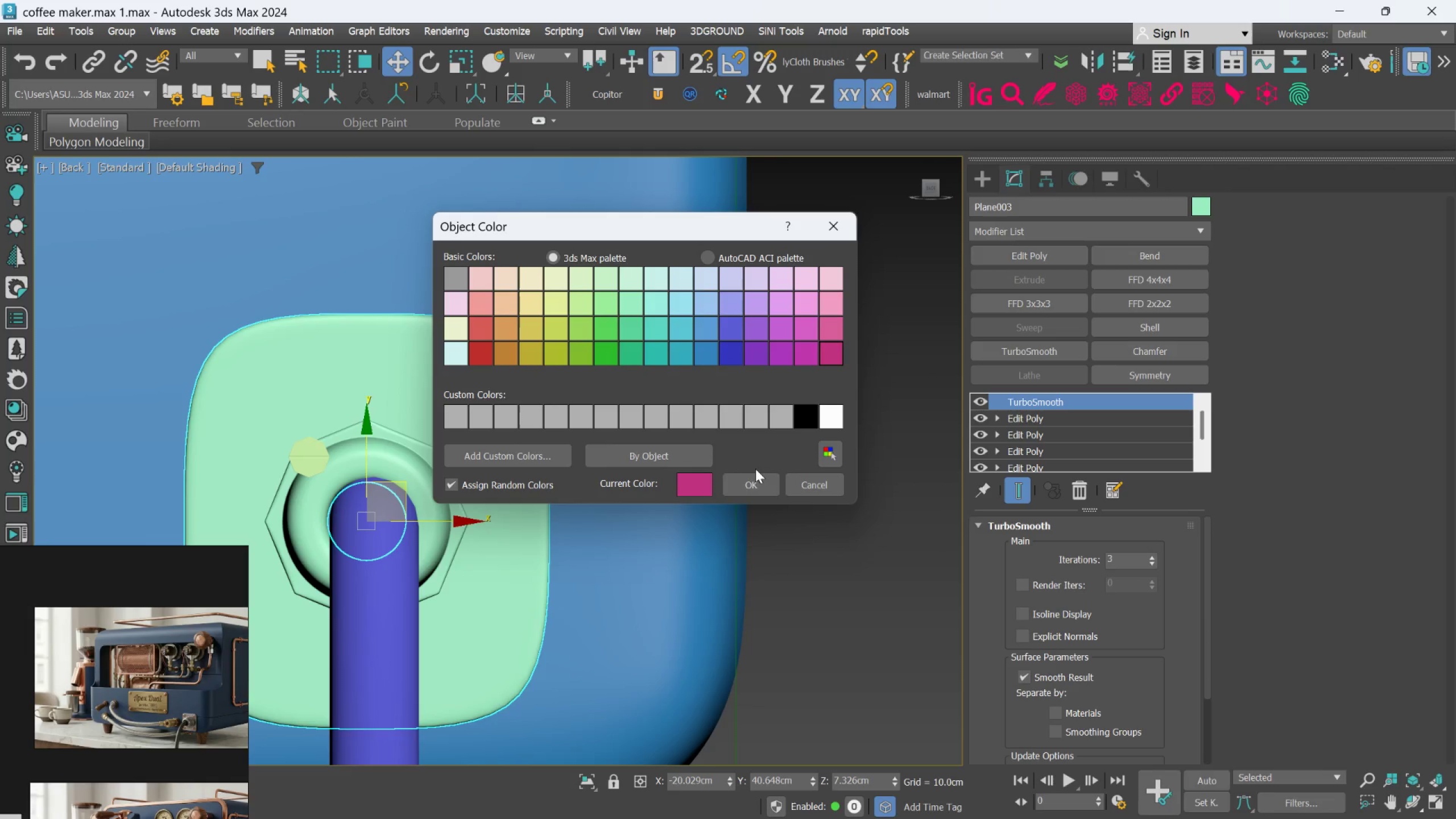 
left_click([757, 474])
 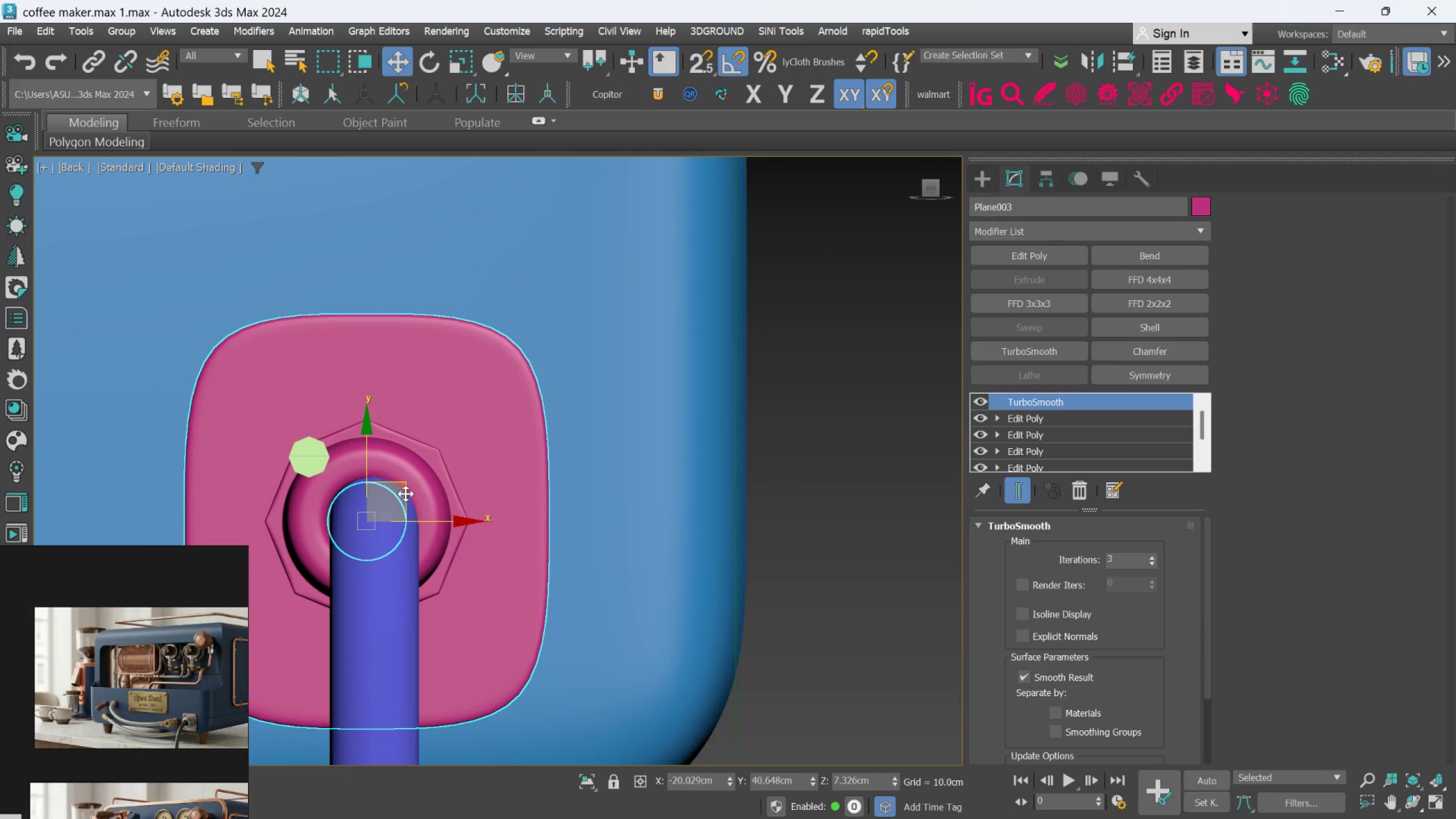 
scroll: coordinate [332, 486], scroll_direction: up, amount: 1.0
 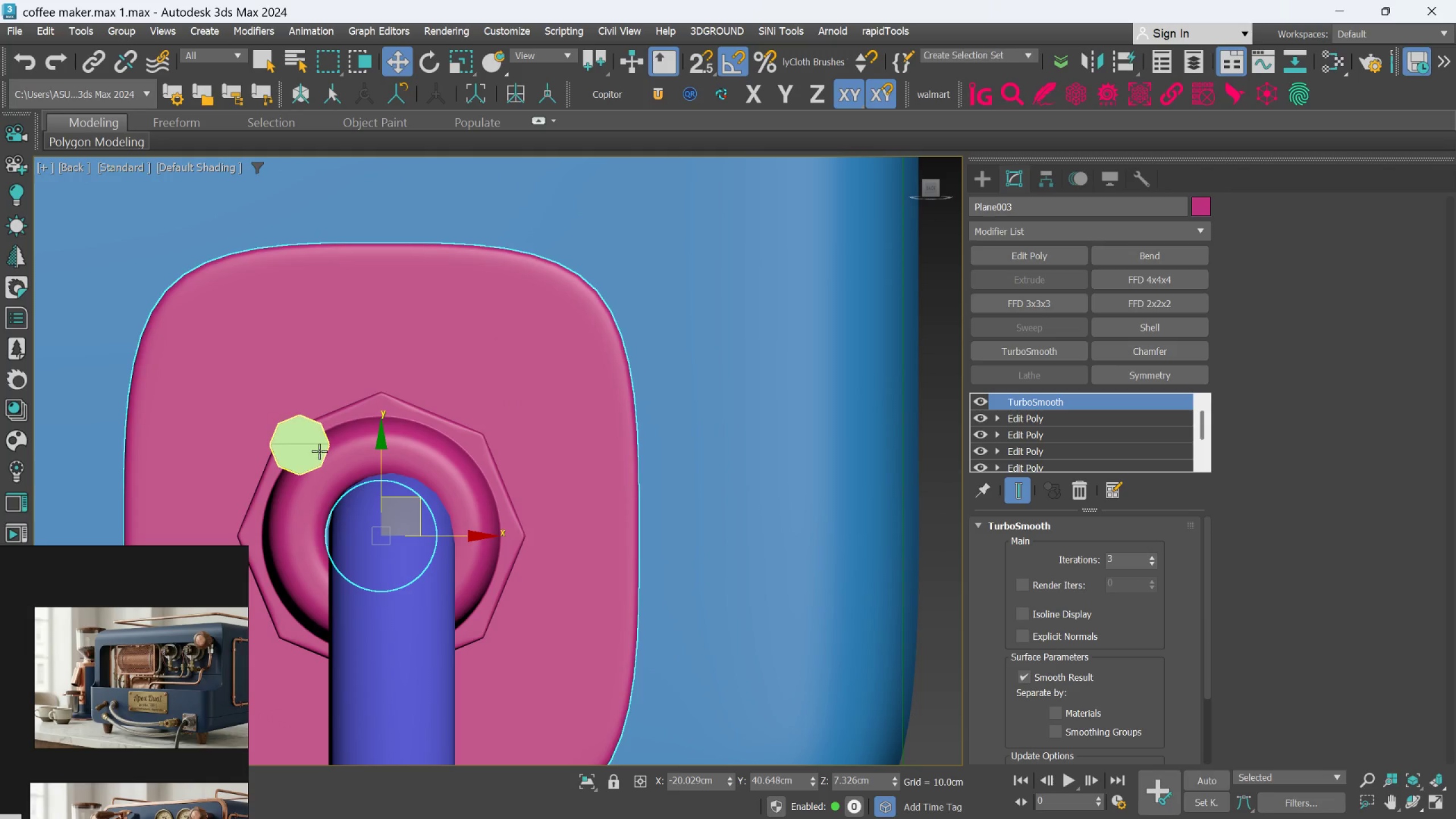 
left_click([319, 451])
 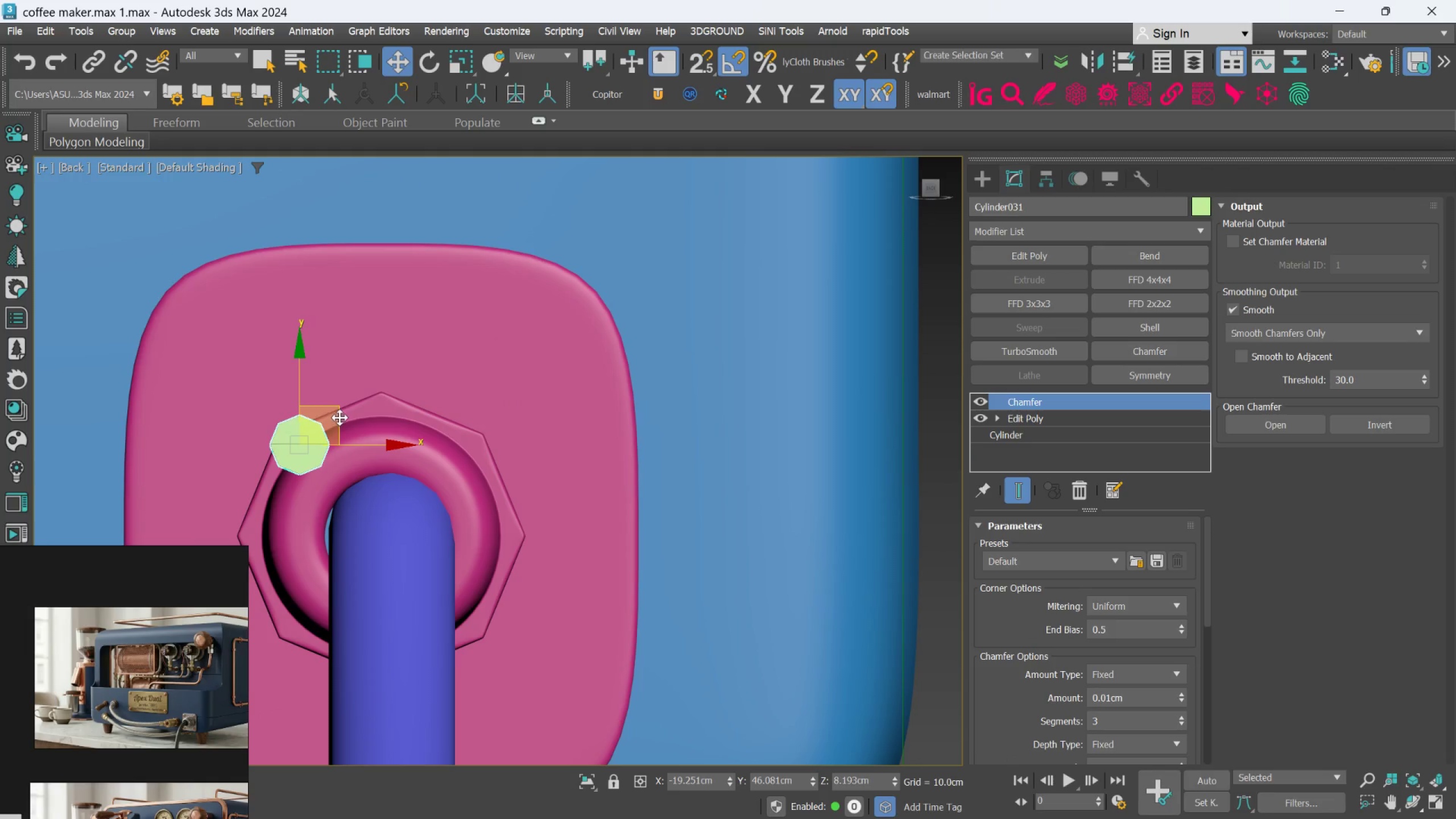 
left_click_drag(start_coordinate=[338, 416], to_coordinate=[243, 302])
 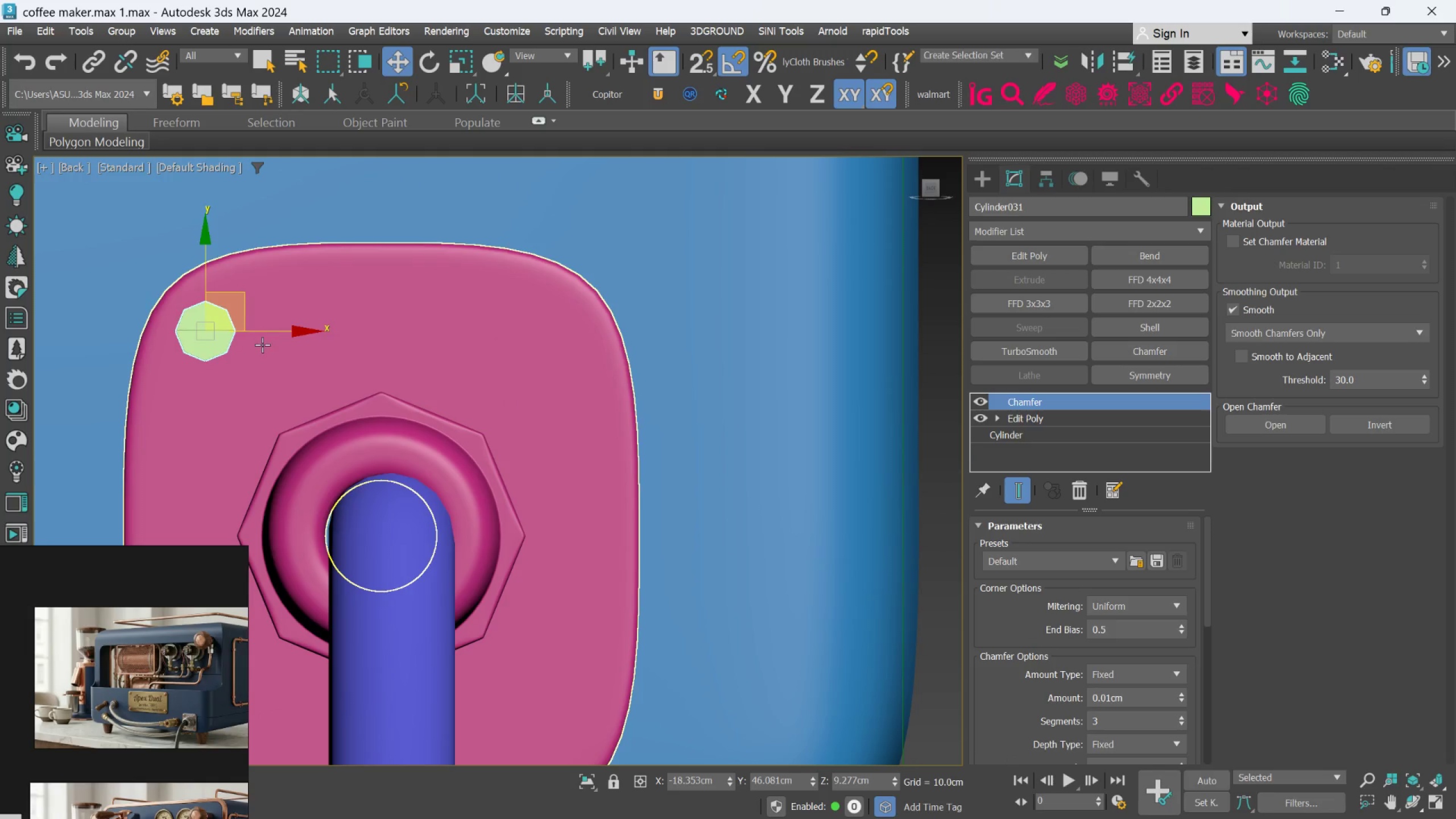 
hold_key(key=AltLeft, duration=0.64)
 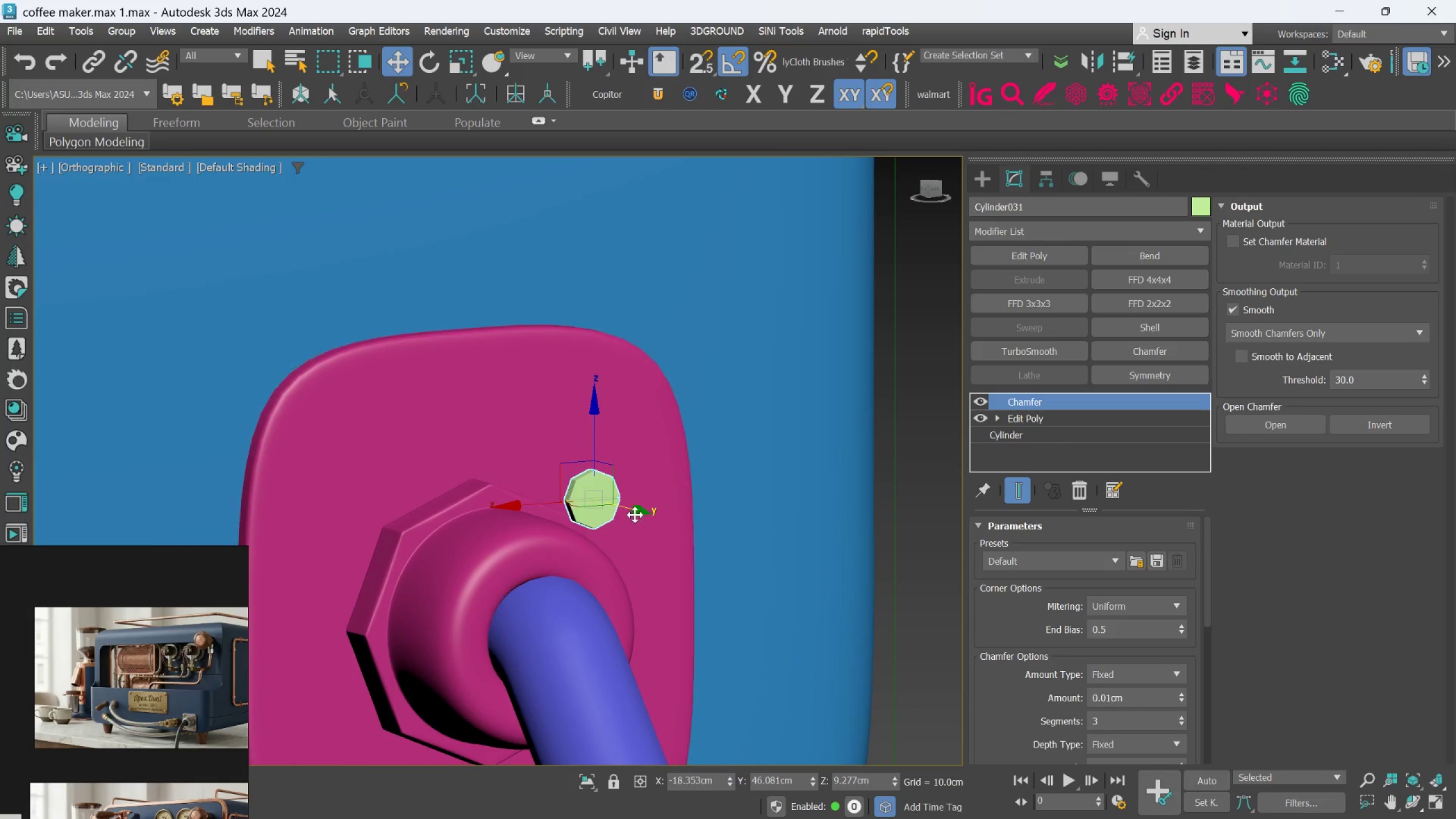 
left_click_drag(start_coordinate=[633, 511], to_coordinate=[361, 405])
 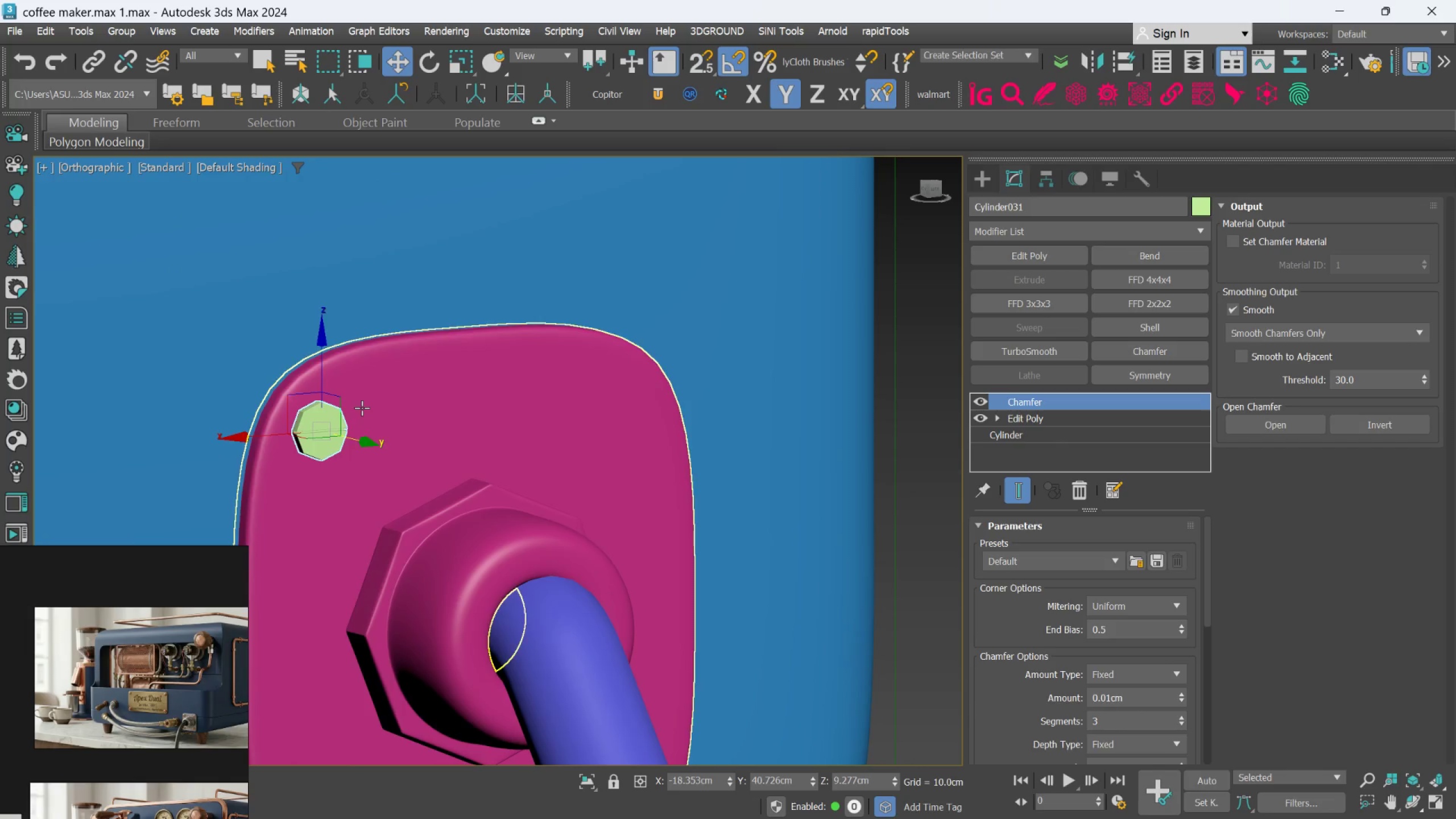 
hold_key(key=AltLeft, duration=0.76)
 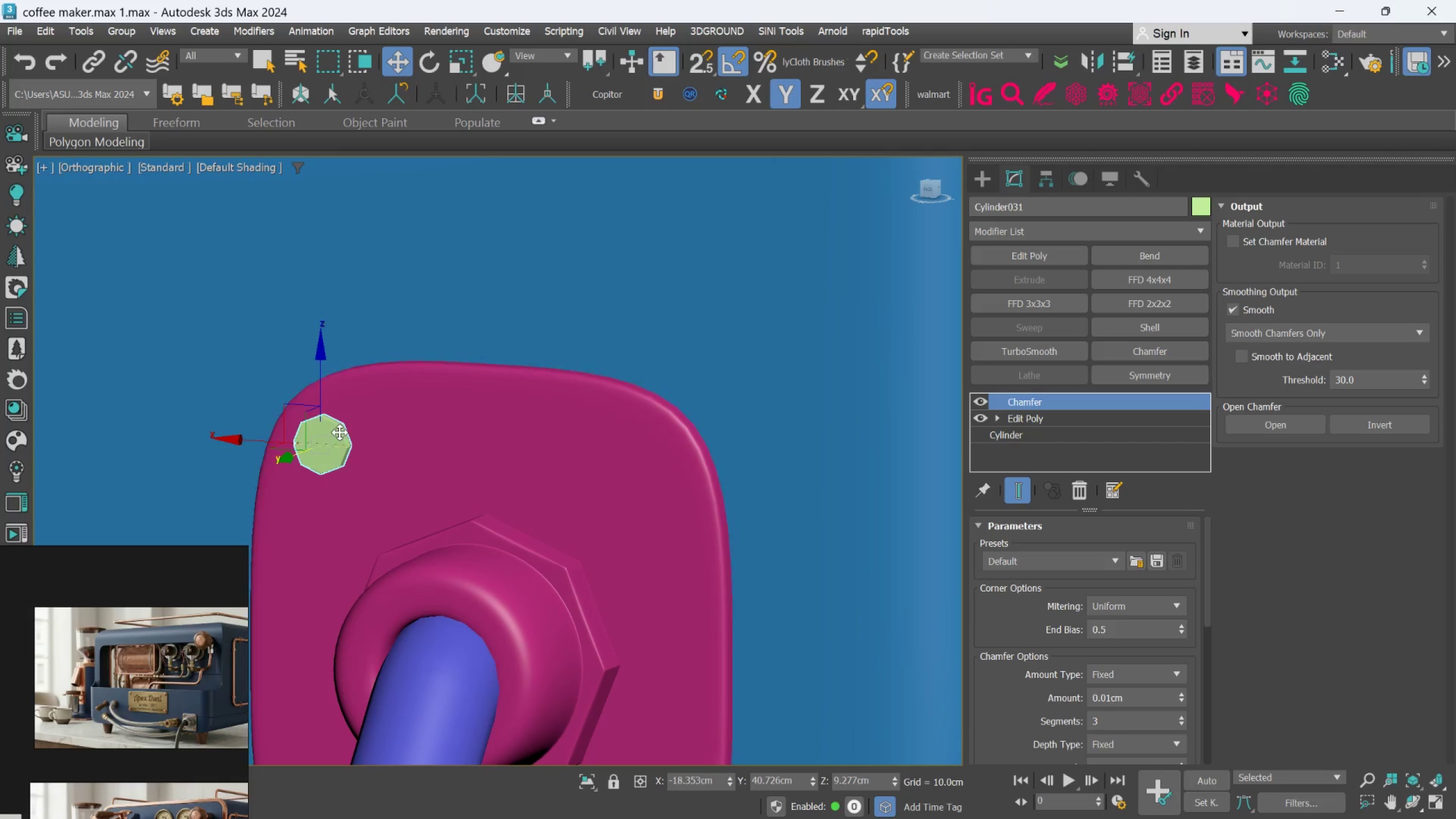 
scroll: coordinate [363, 436], scroll_direction: up, amount: 4.0
 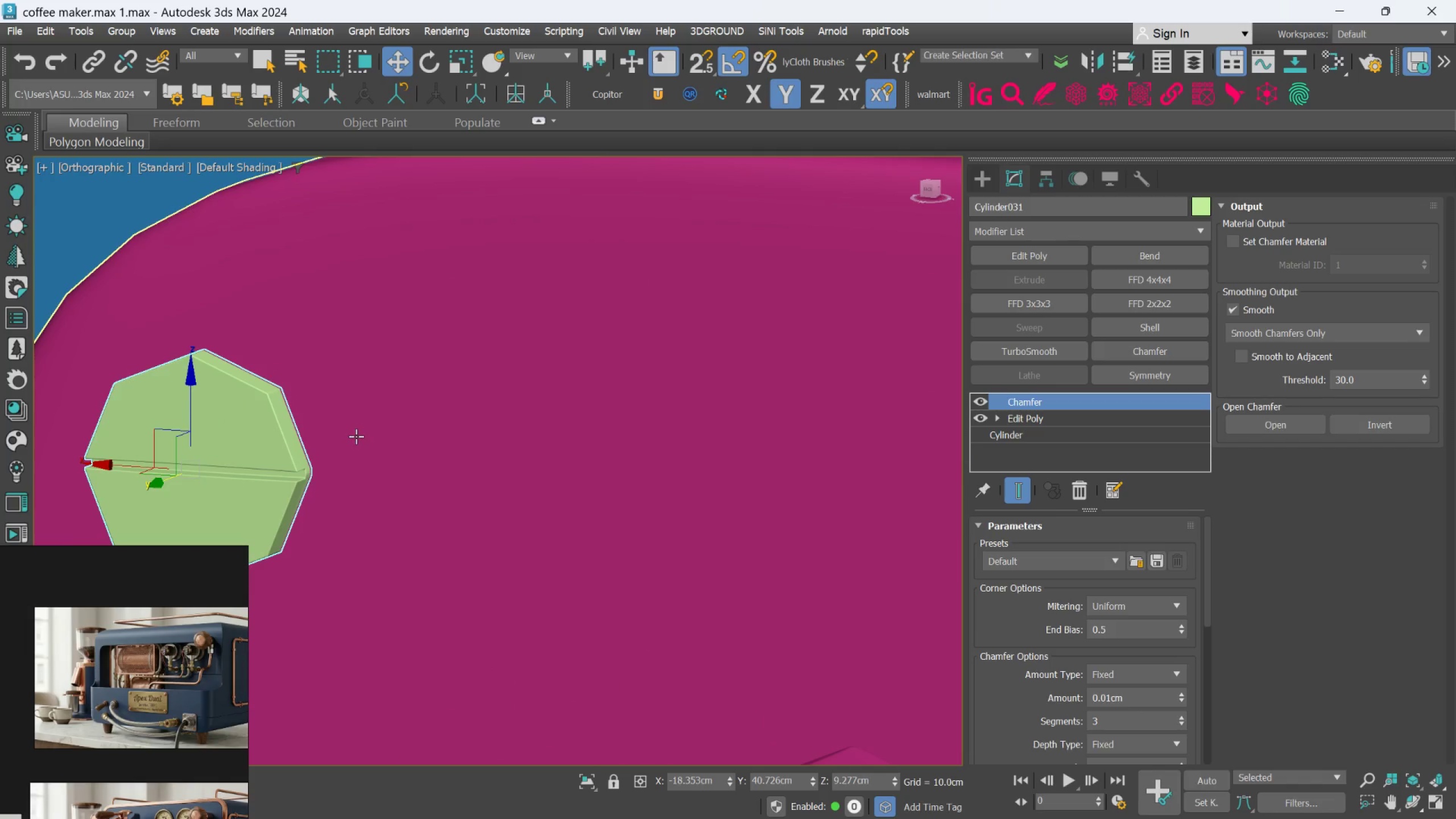 
hold_key(key=AltLeft, duration=0.62)
 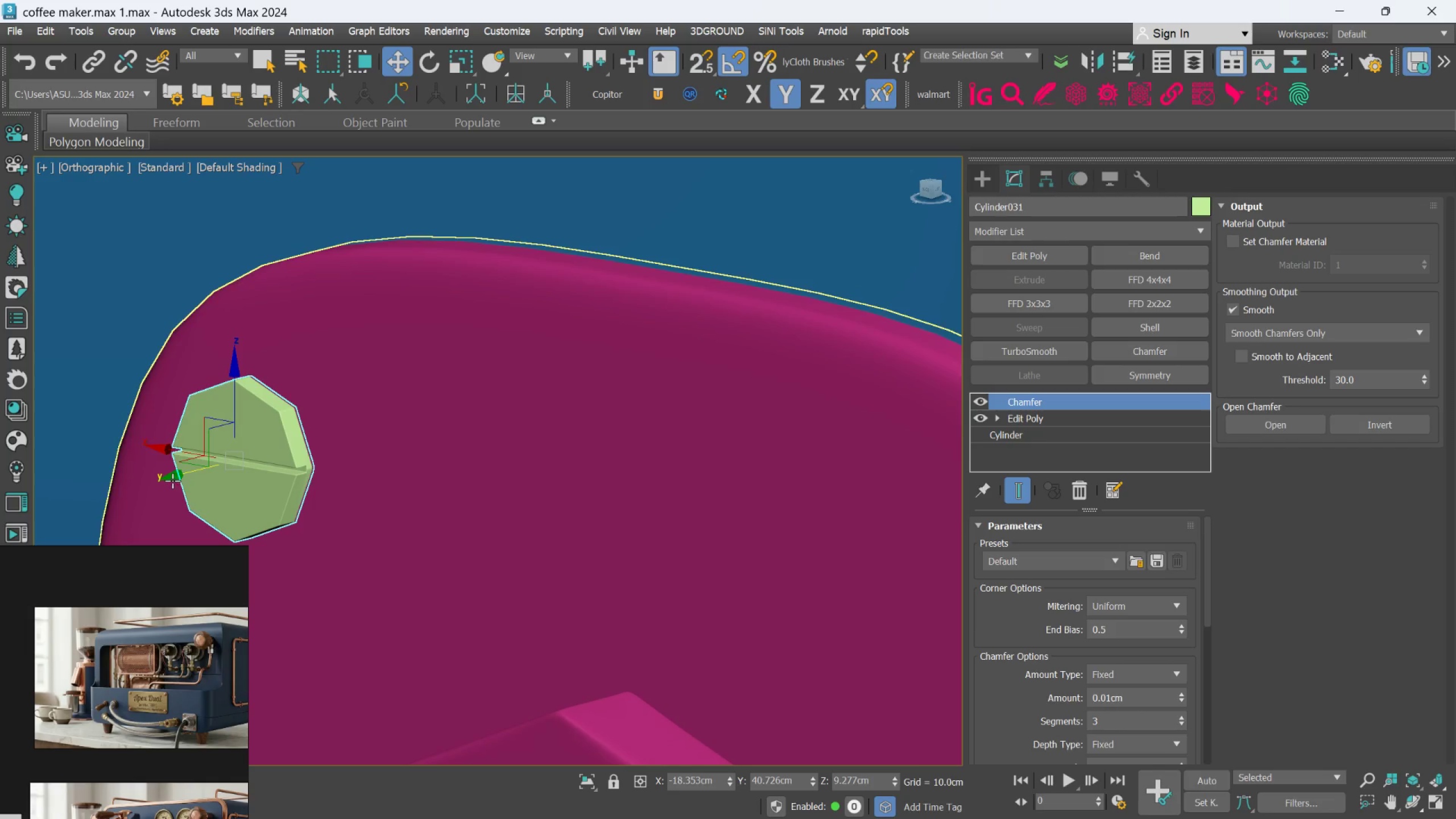 
scroll: coordinate [353, 436], scroll_direction: down, amount: 1.0
 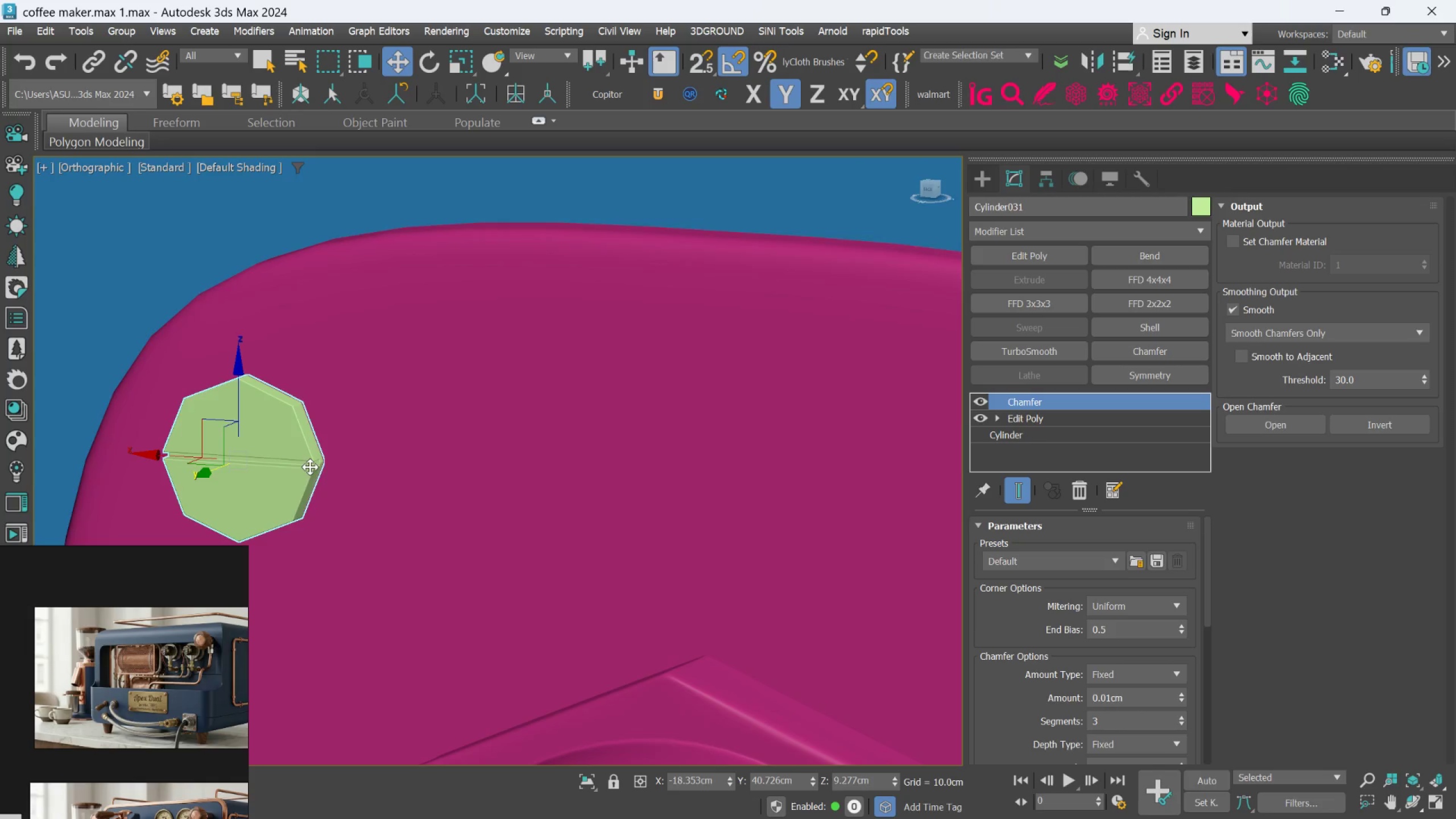 
left_click_drag(start_coordinate=[172, 480], to_coordinate=[177, 469])
 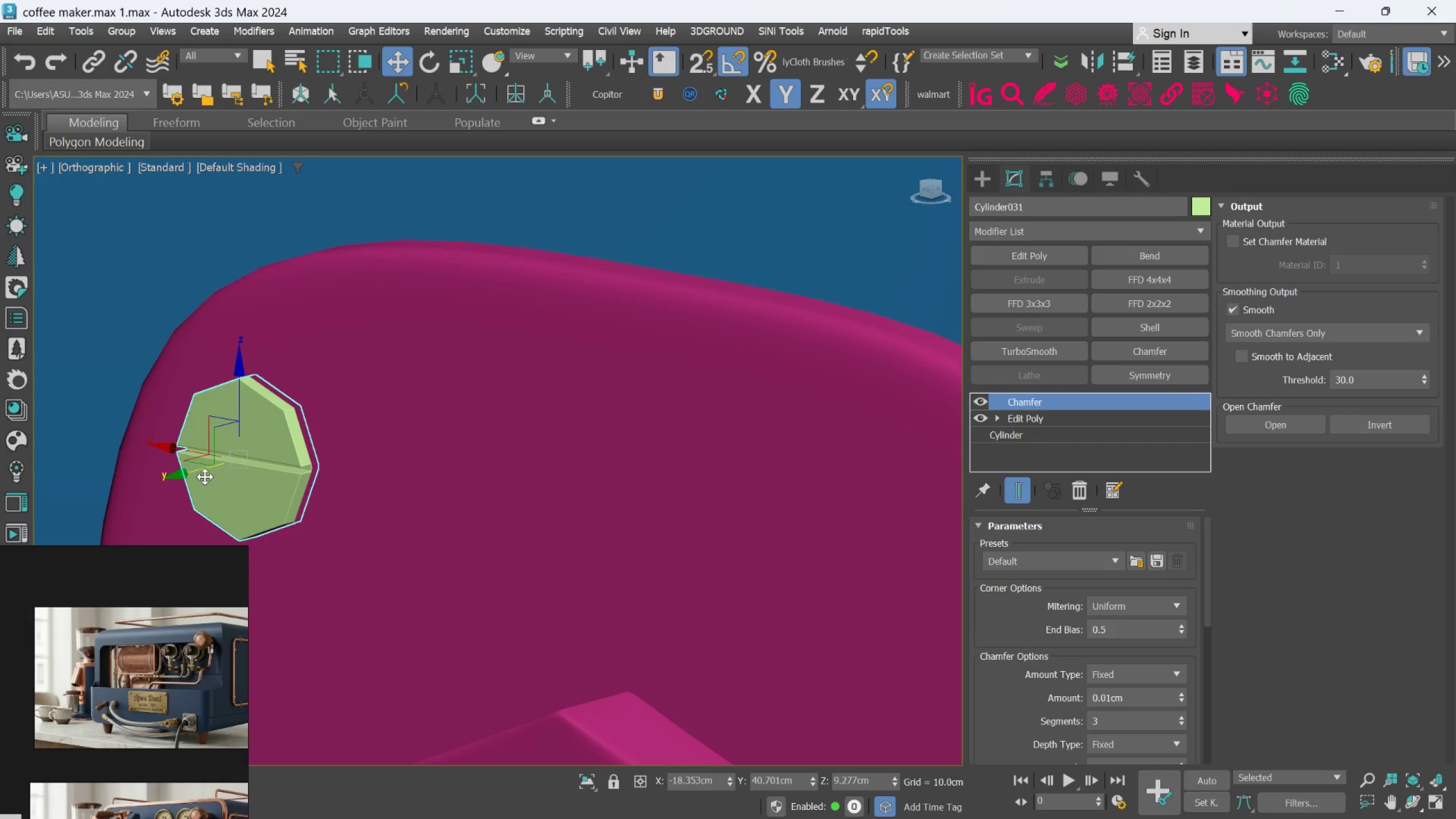 
key(Alt+AltLeft)
 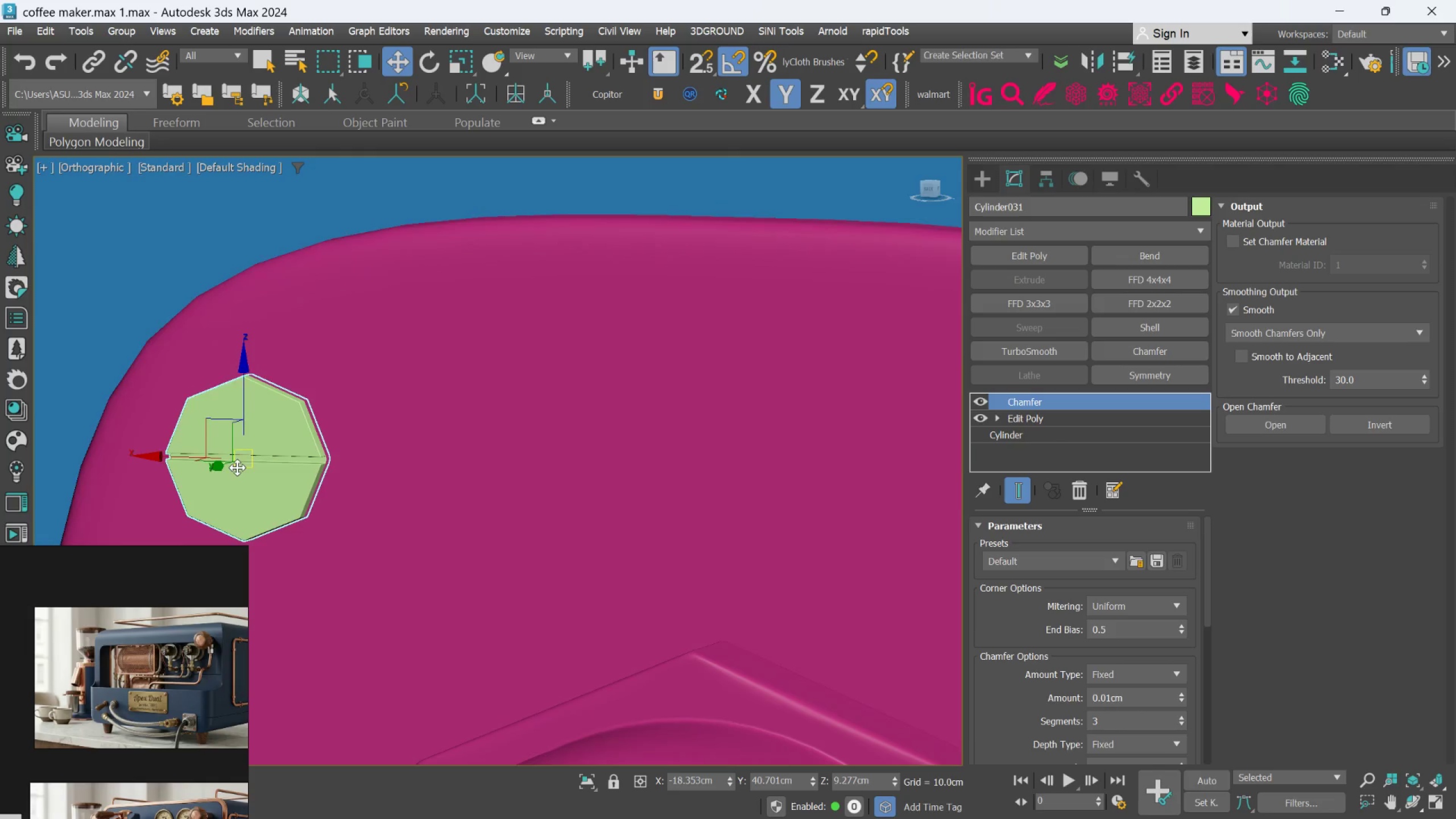 
scroll: coordinate [238, 468], scroll_direction: down, amount: 3.0
 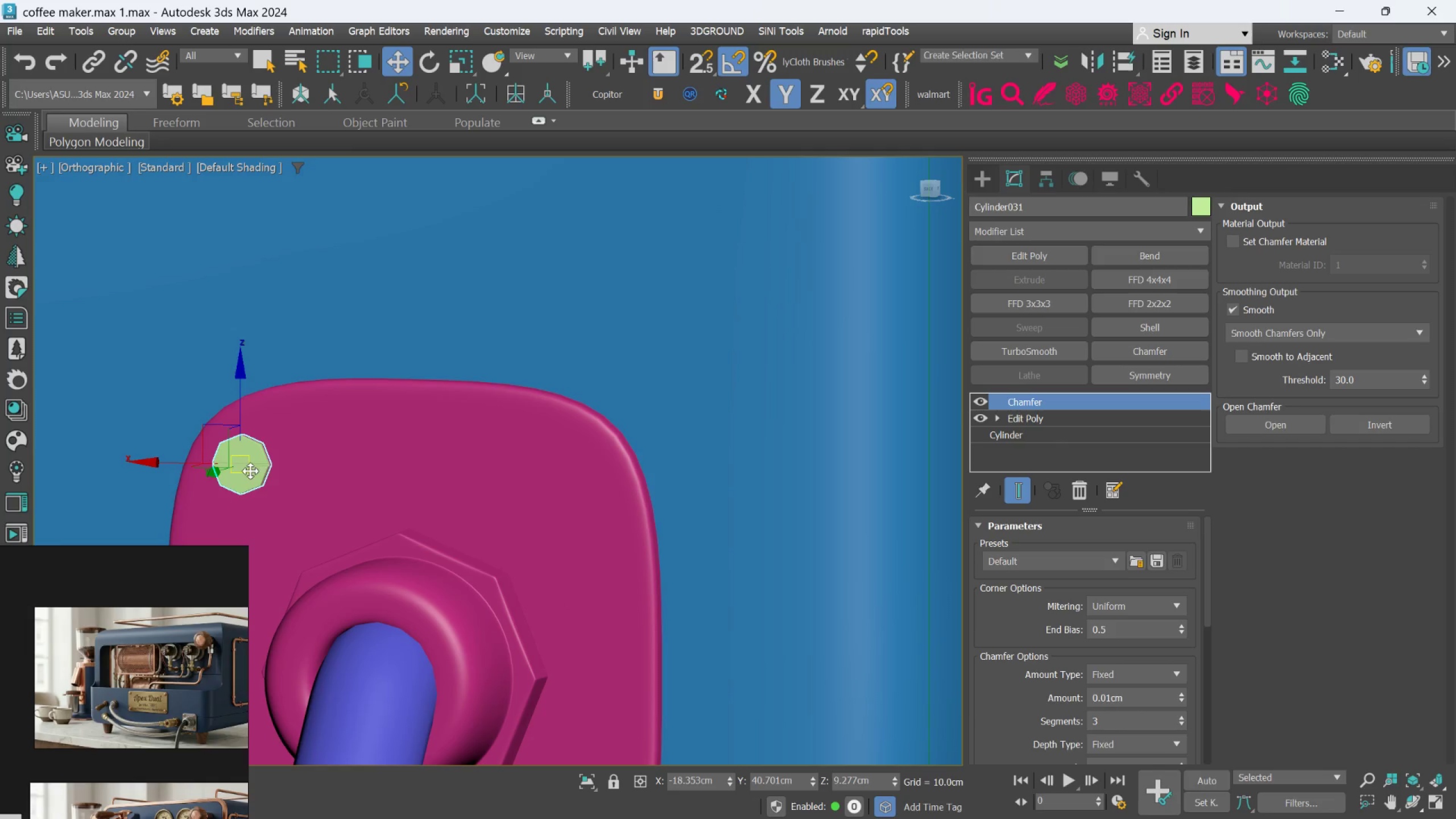 
scroll: coordinate [228, 473], scroll_direction: up, amount: 1.0
 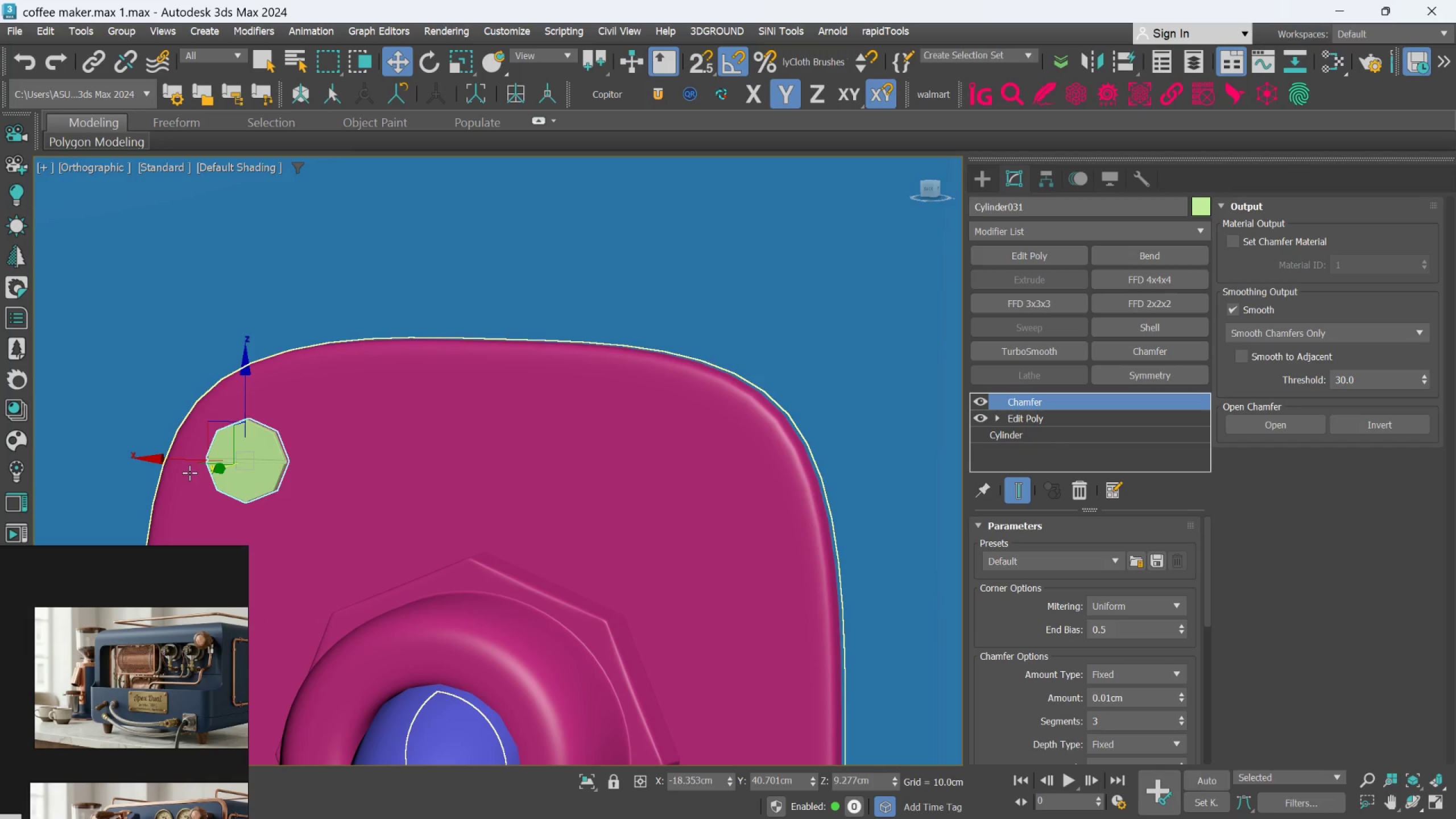 
hold_key(key=ShiftLeft, duration=3.78)
left_click_drag(start_coordinate=[169, 460], to_coordinate=[654, 441])
 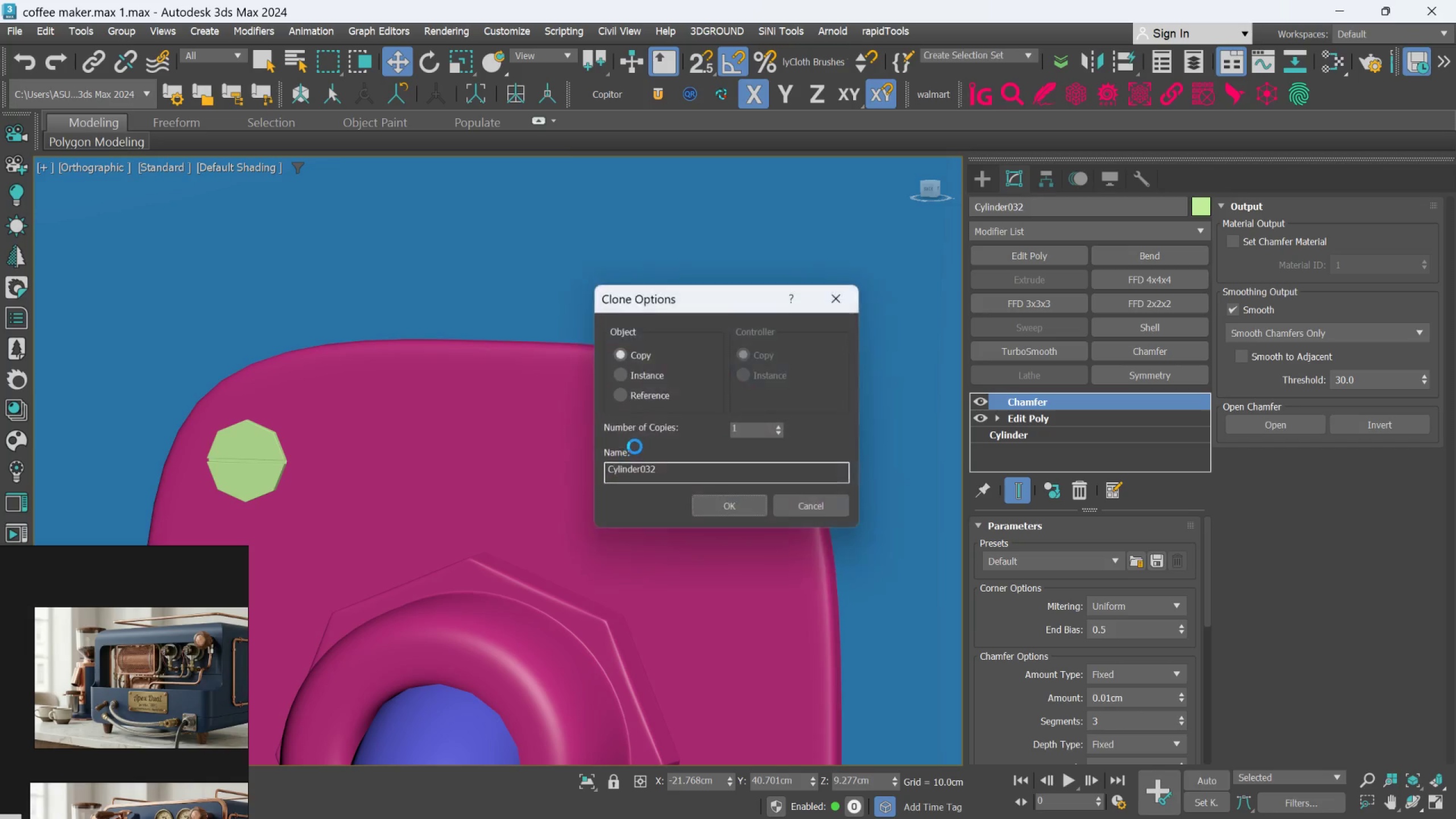 
scroll: coordinate [636, 448], scroll_direction: down, amount: 2.0
 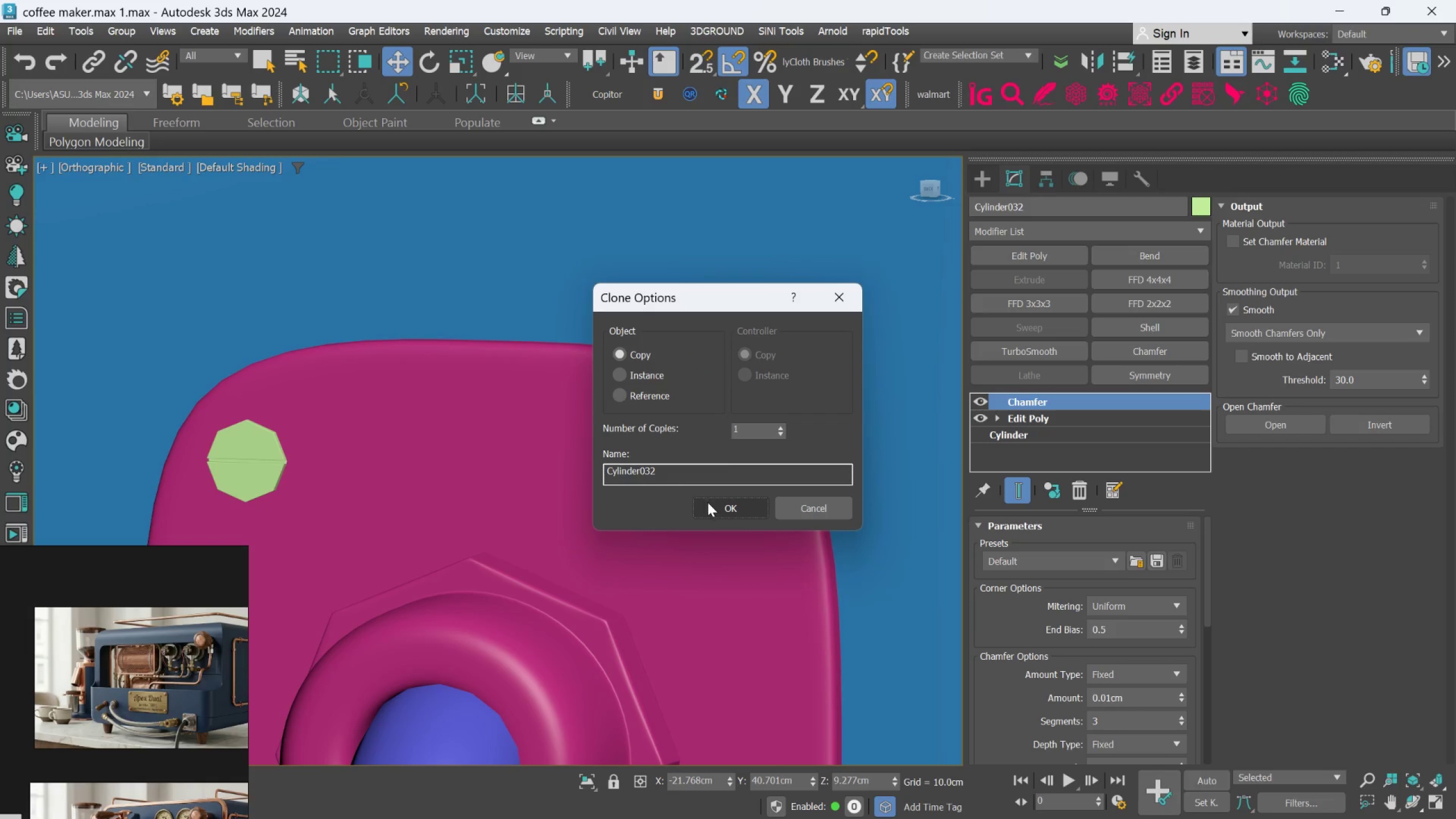 
left_click([710, 502])
 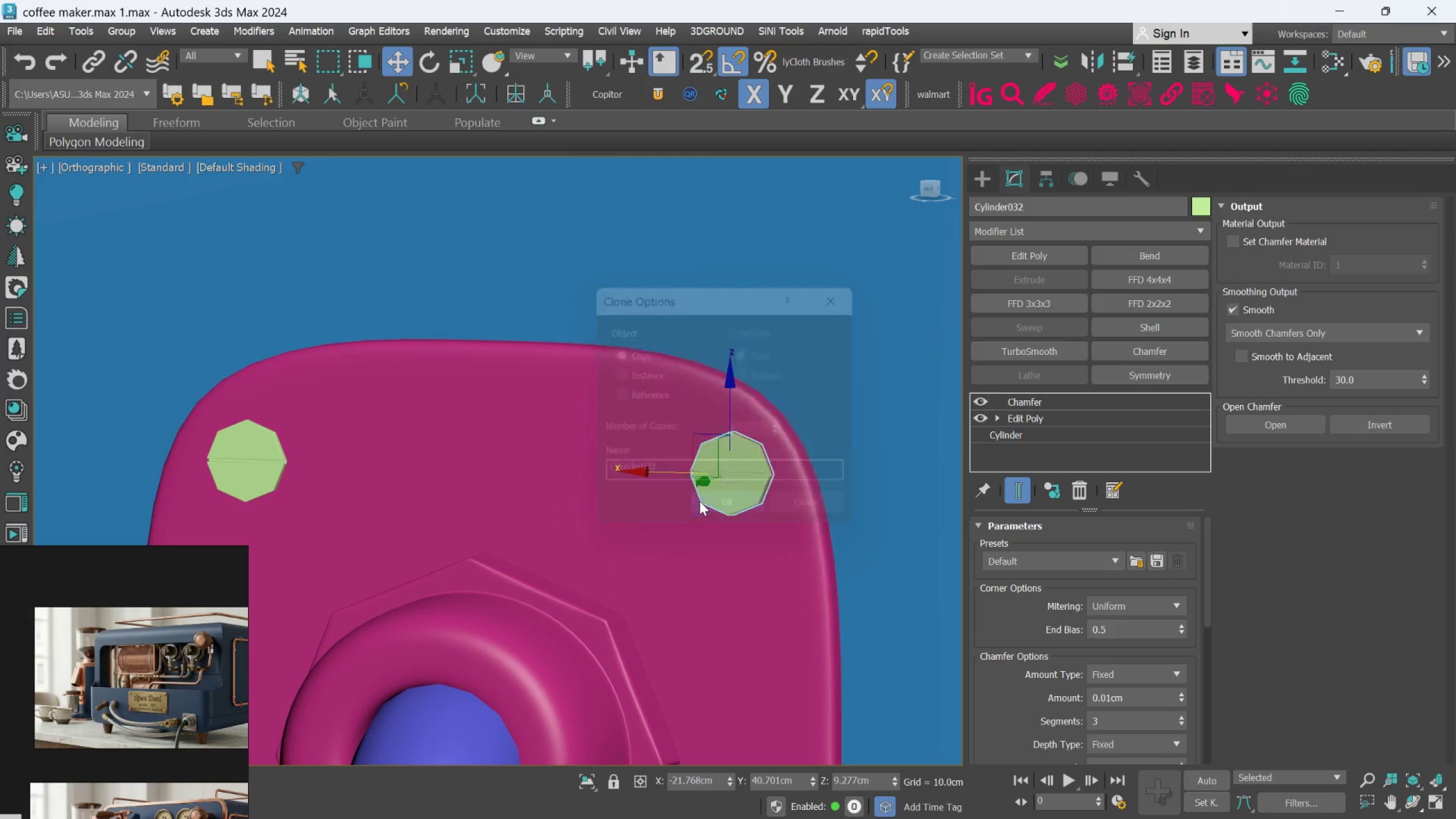 
scroll: coordinate [696, 500], scroll_direction: down, amount: 4.0
 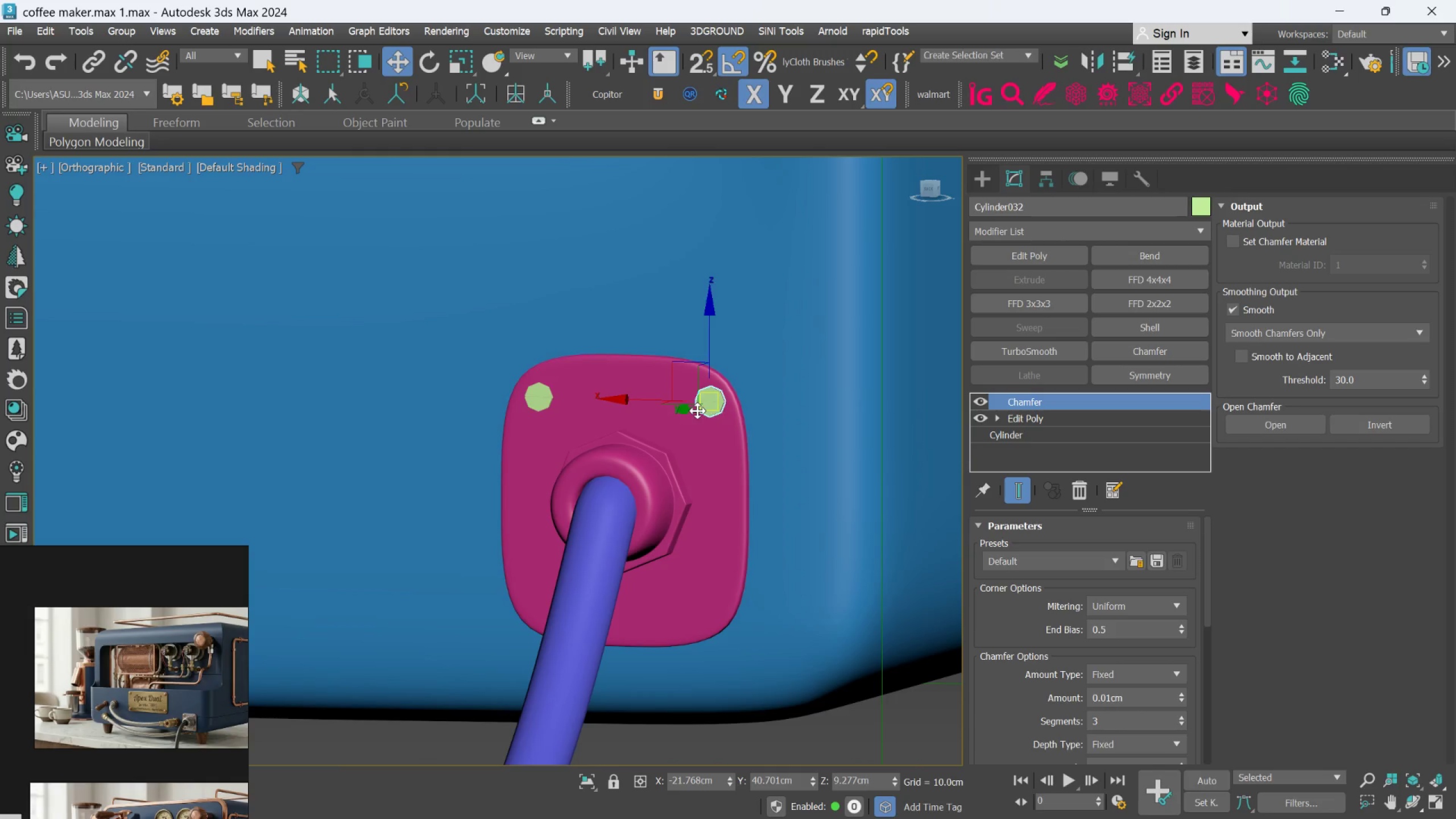 
hold_key(key=ControlLeft, duration=1.29)
 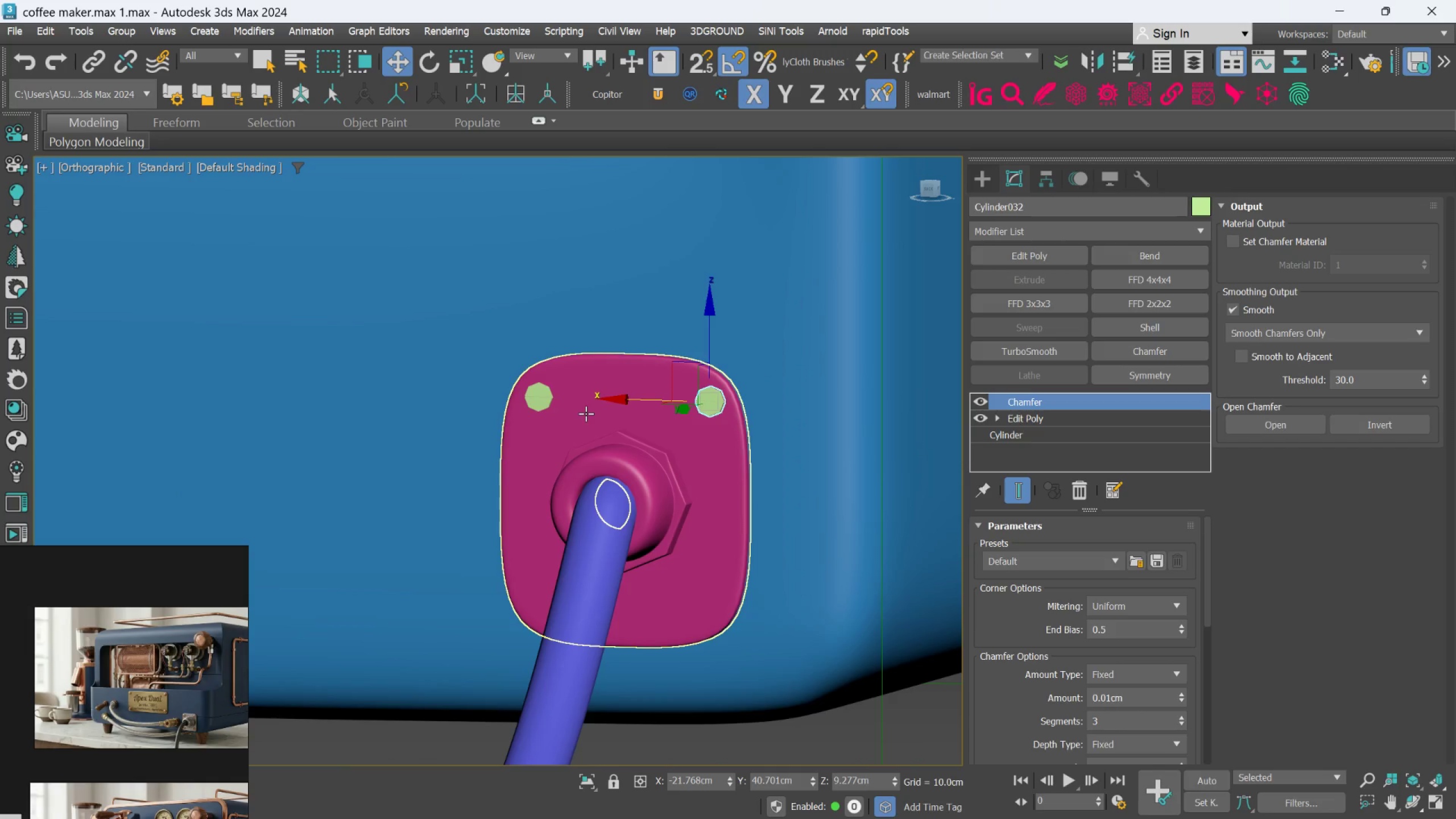 
hold_key(key=ControlLeft, duration=0.91)
 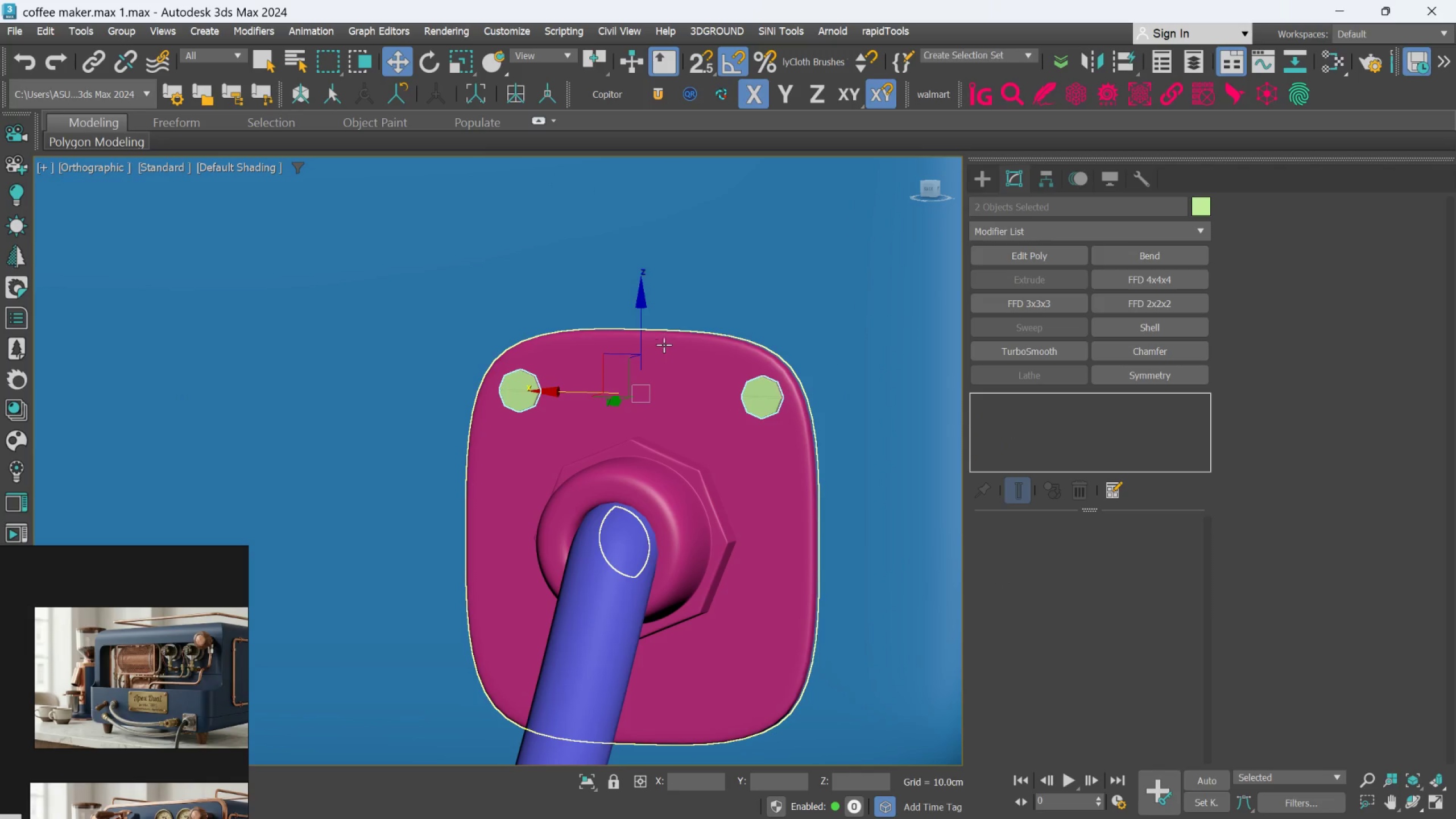 
scroll: coordinate [585, 412], scroll_direction: up, amount: 1.0
 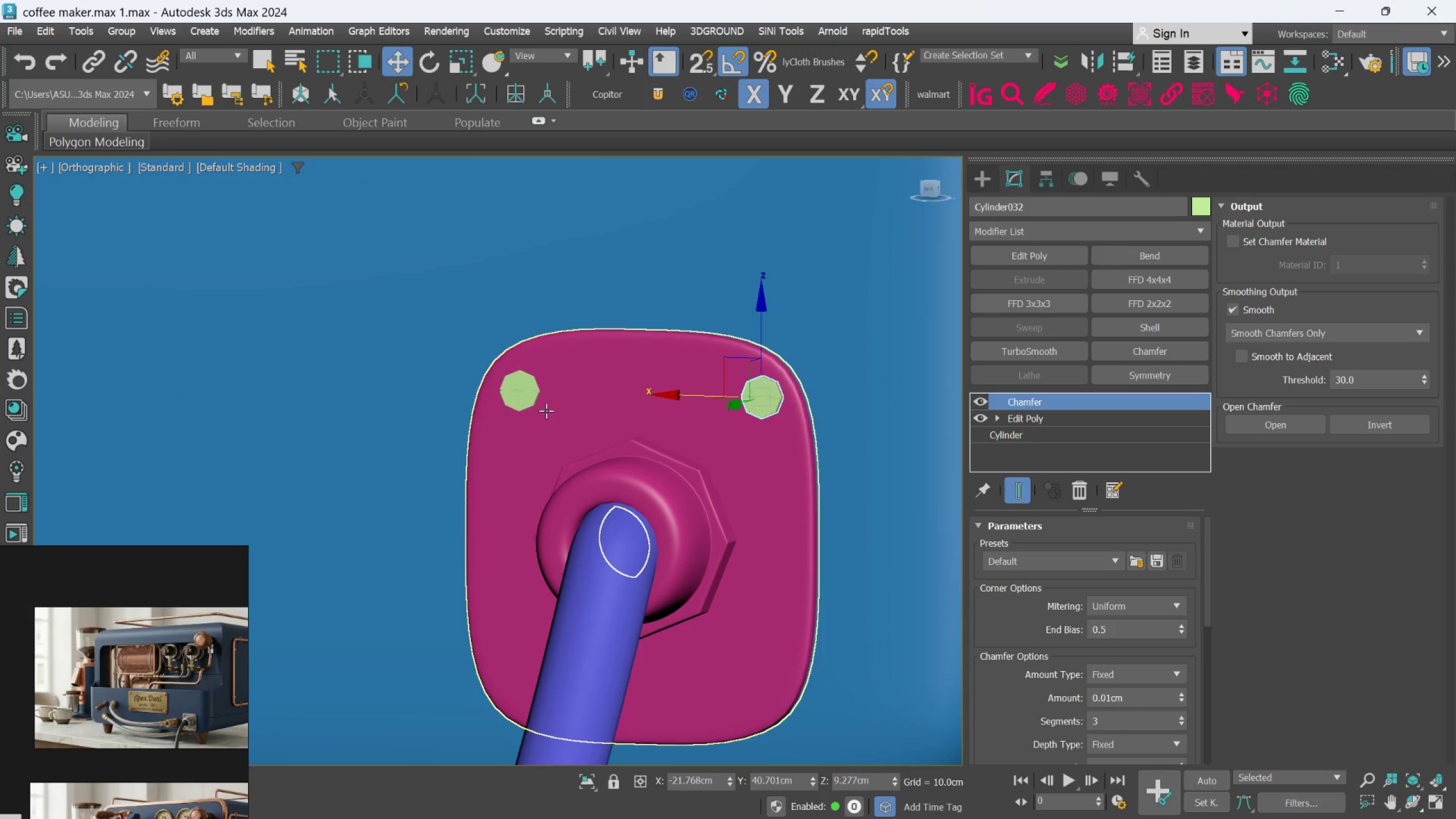 
left_click([519, 400])
 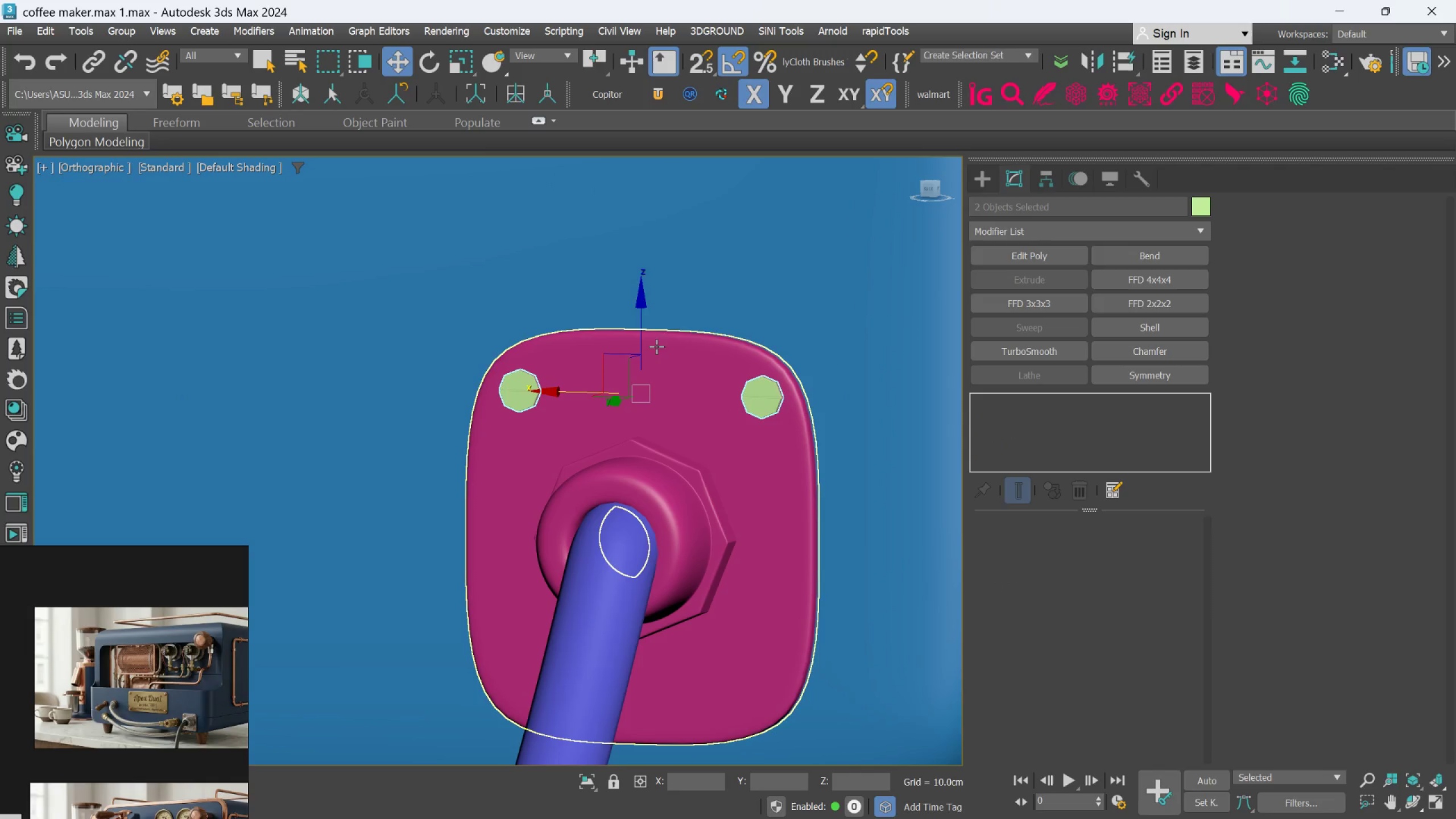 
hold_key(key=ShiftLeft, duration=4.32)
left_click_drag(start_coordinate=[640, 336], to_coordinate=[643, 623])
 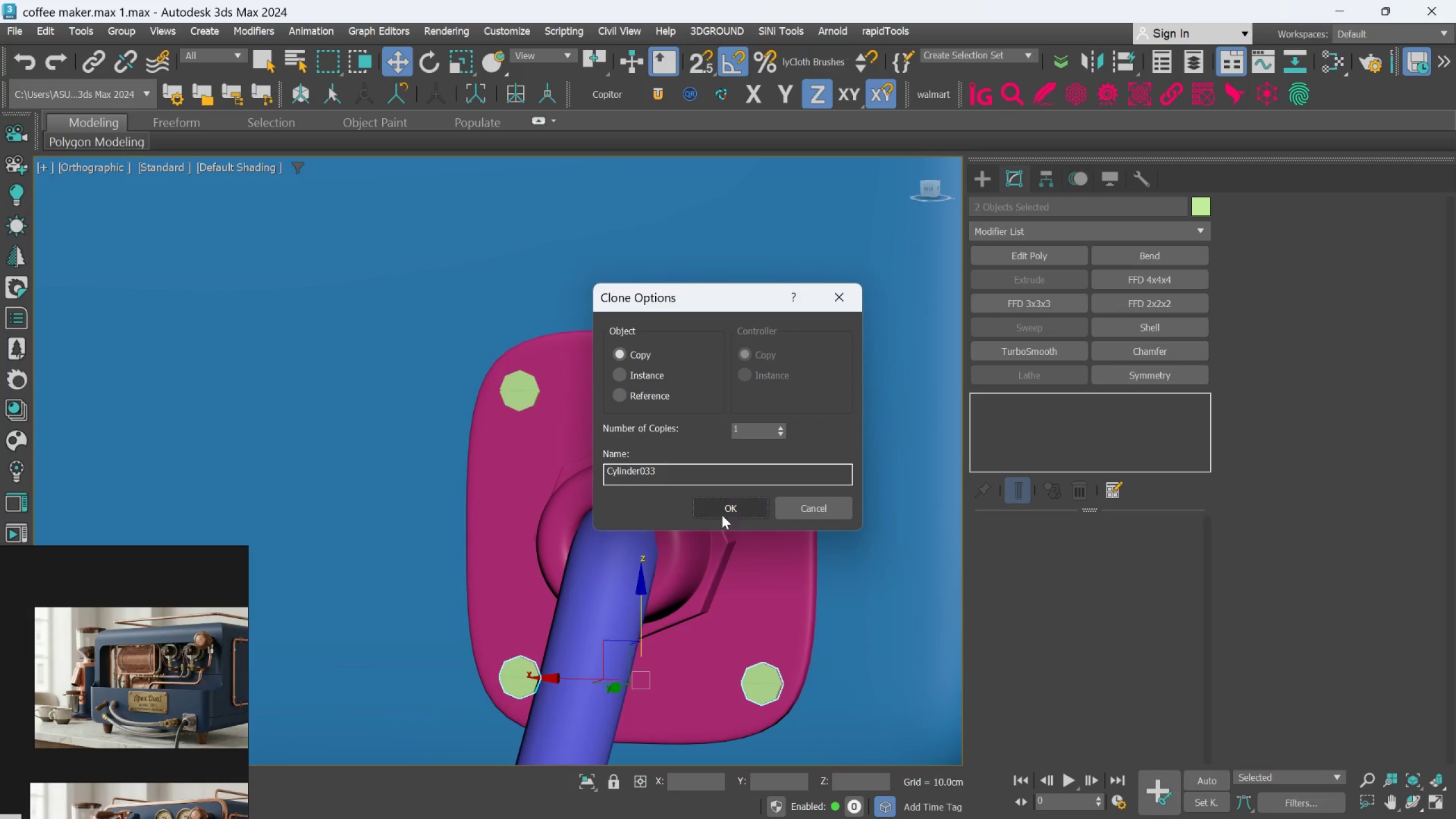 
left_click([723, 514])
 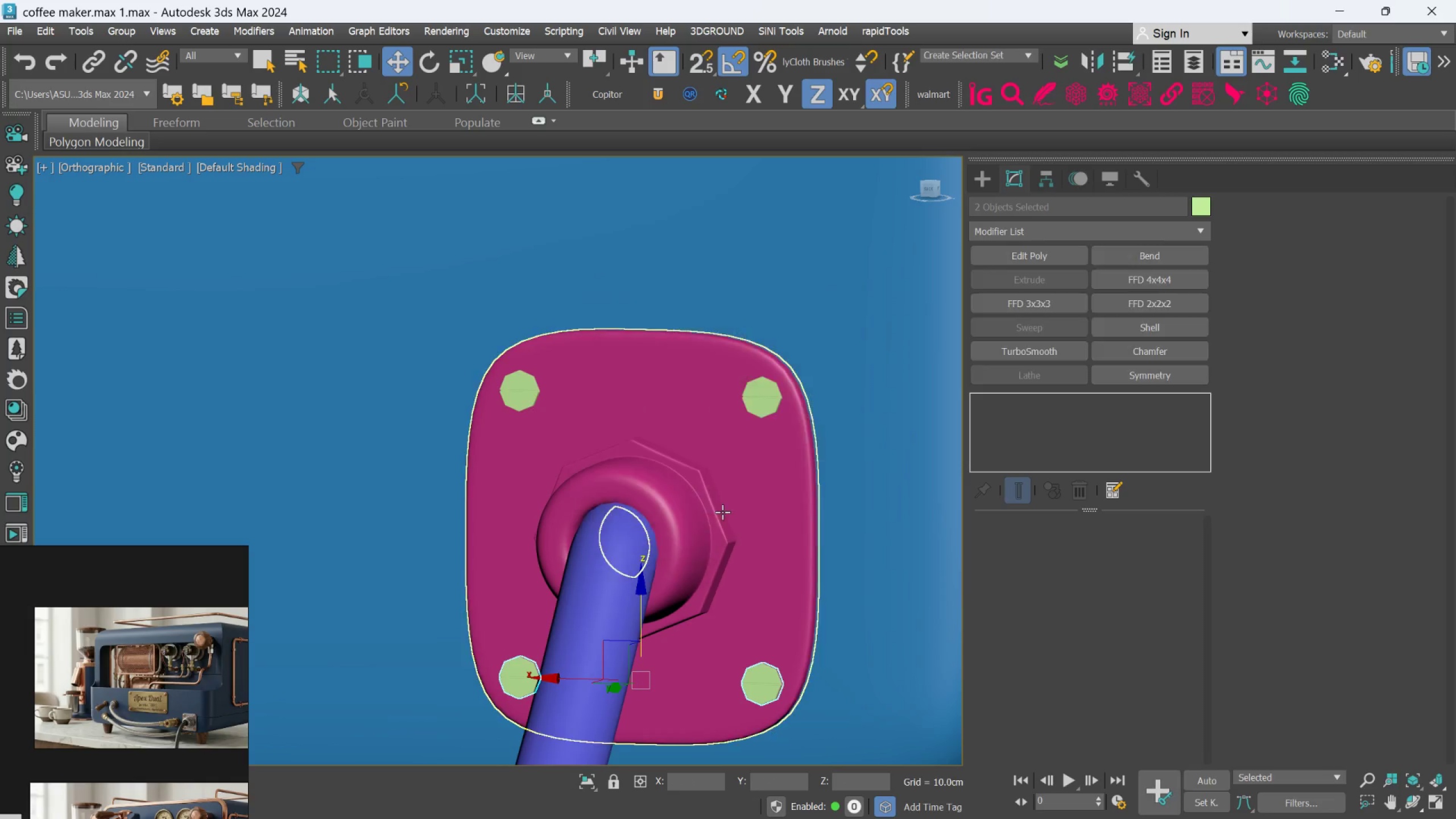 
scroll: coordinate [734, 549], scroll_direction: down, amount: 6.0
 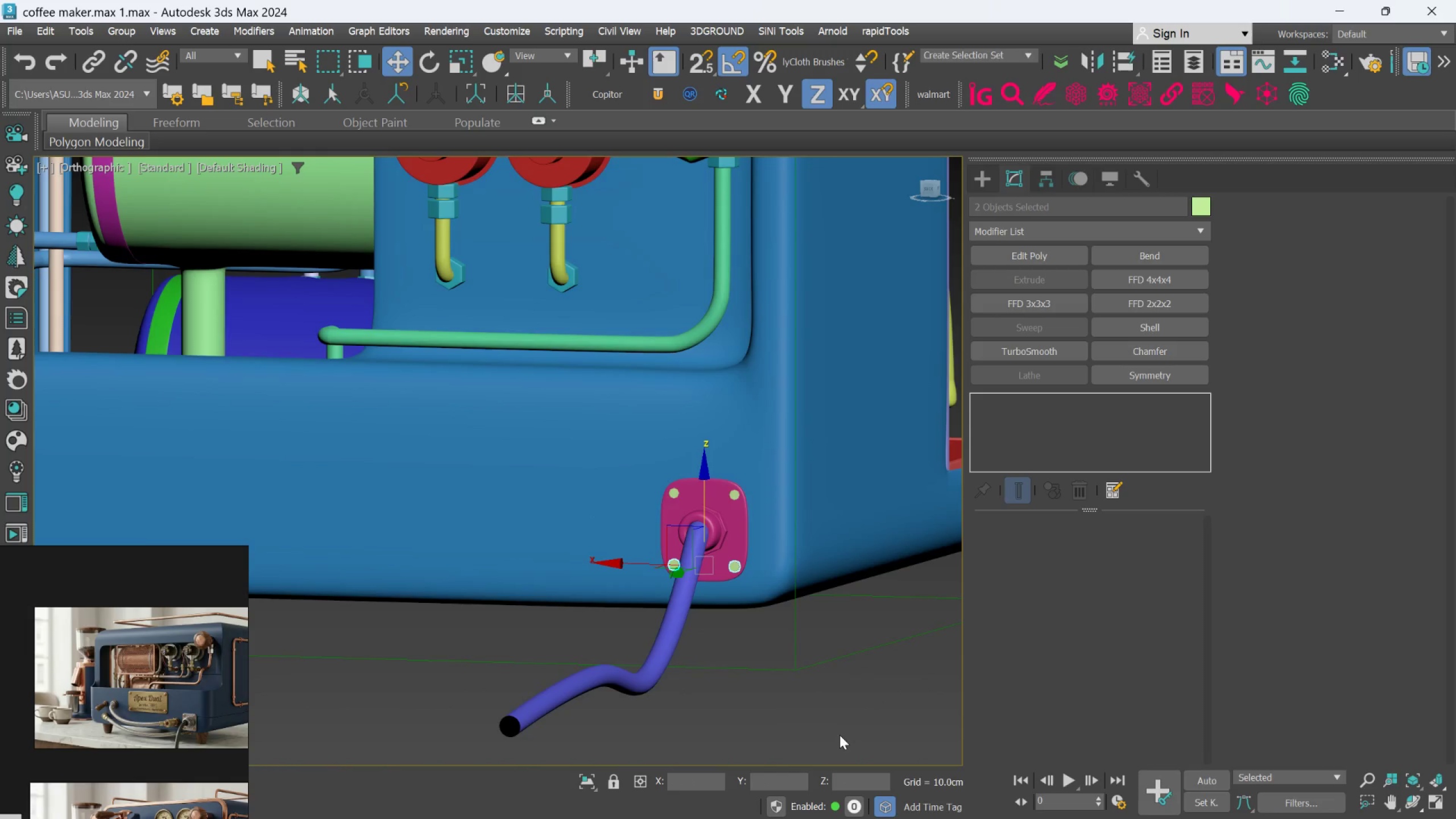 
left_click([839, 738])
 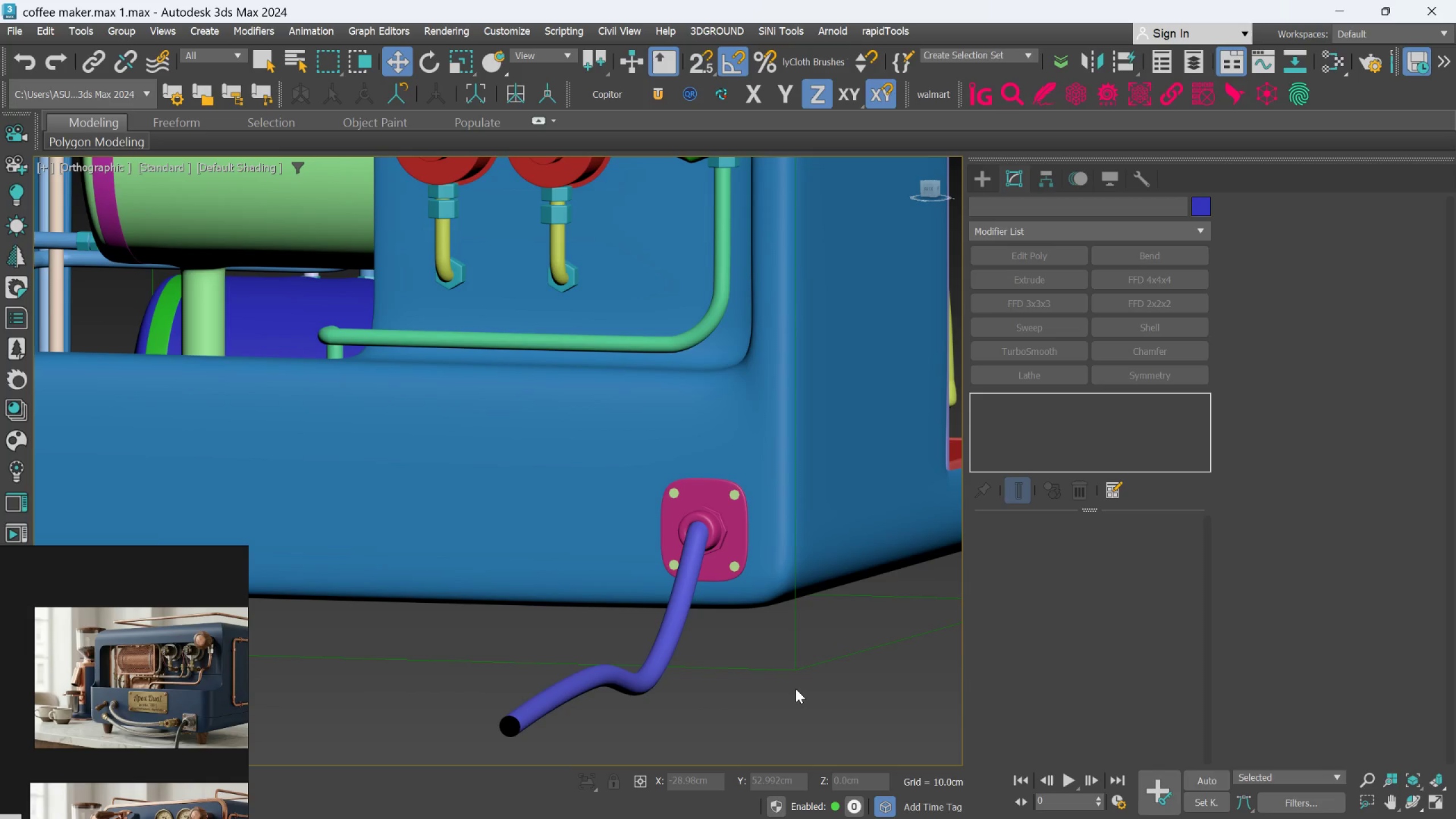 
wait(16.45)
 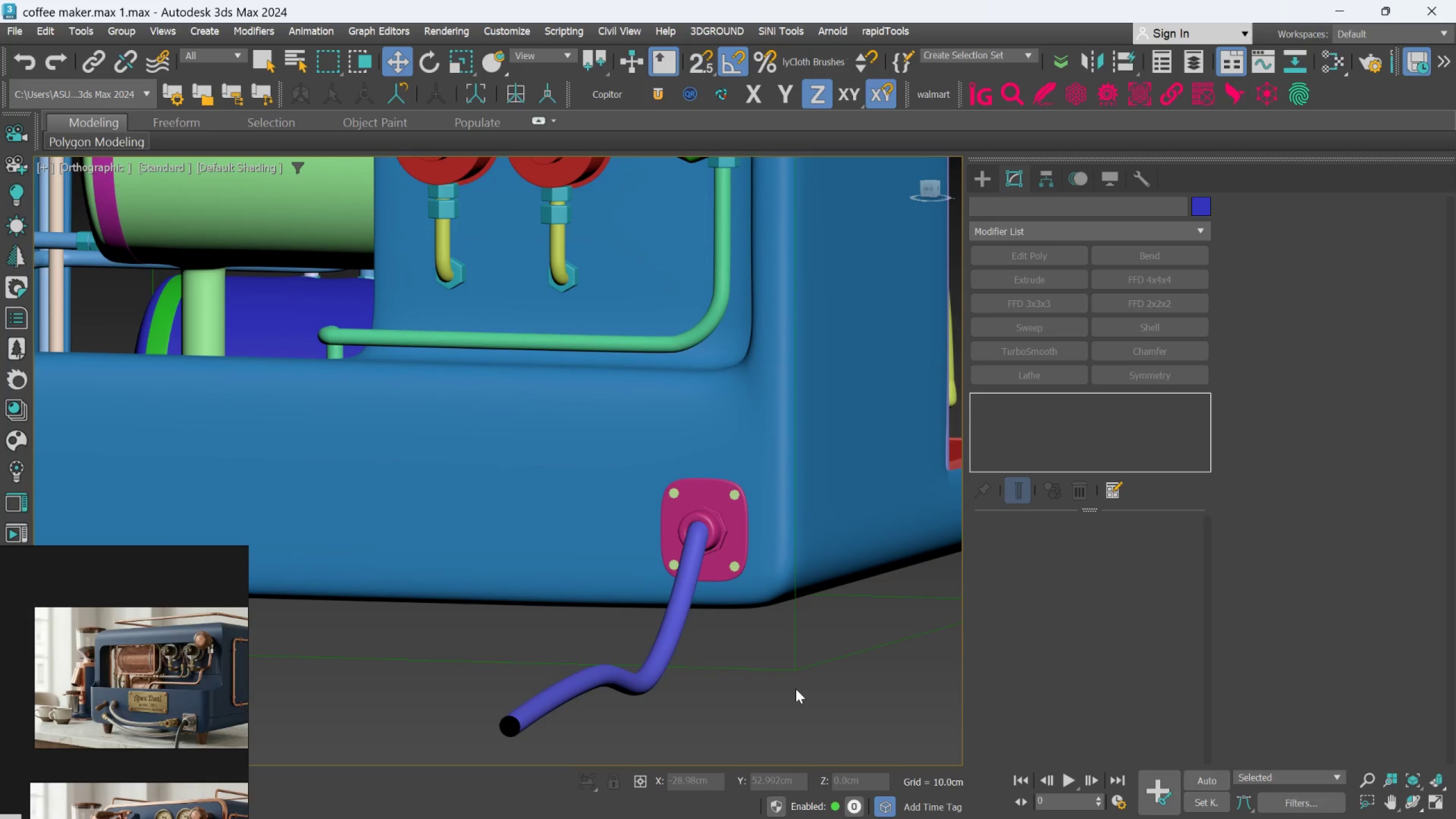 
scroll: coordinate [690, 649], scroll_direction: down, amount: 2.0
 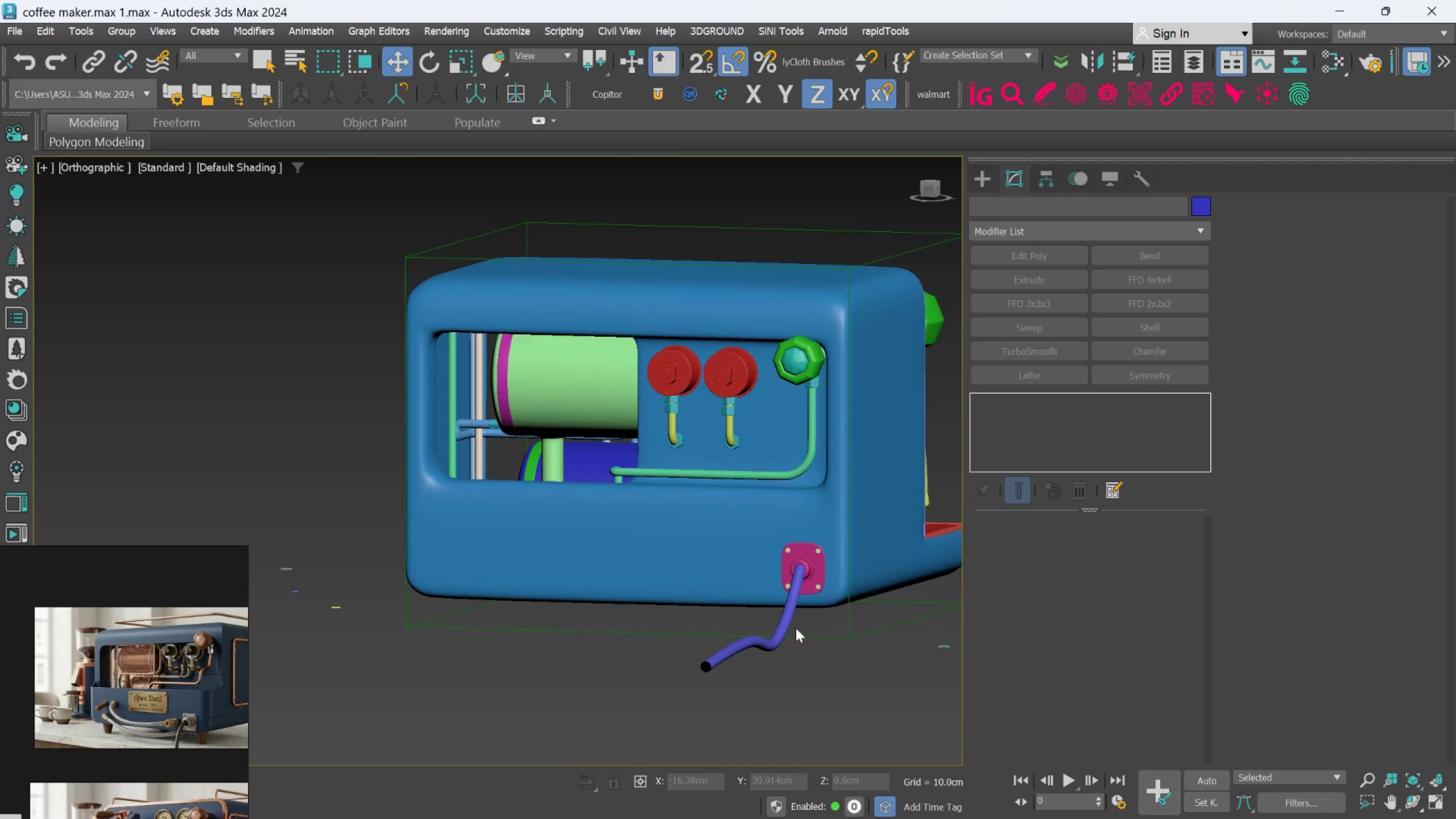 
scroll: coordinate [793, 600], scroll_direction: none, amount: 0.0
 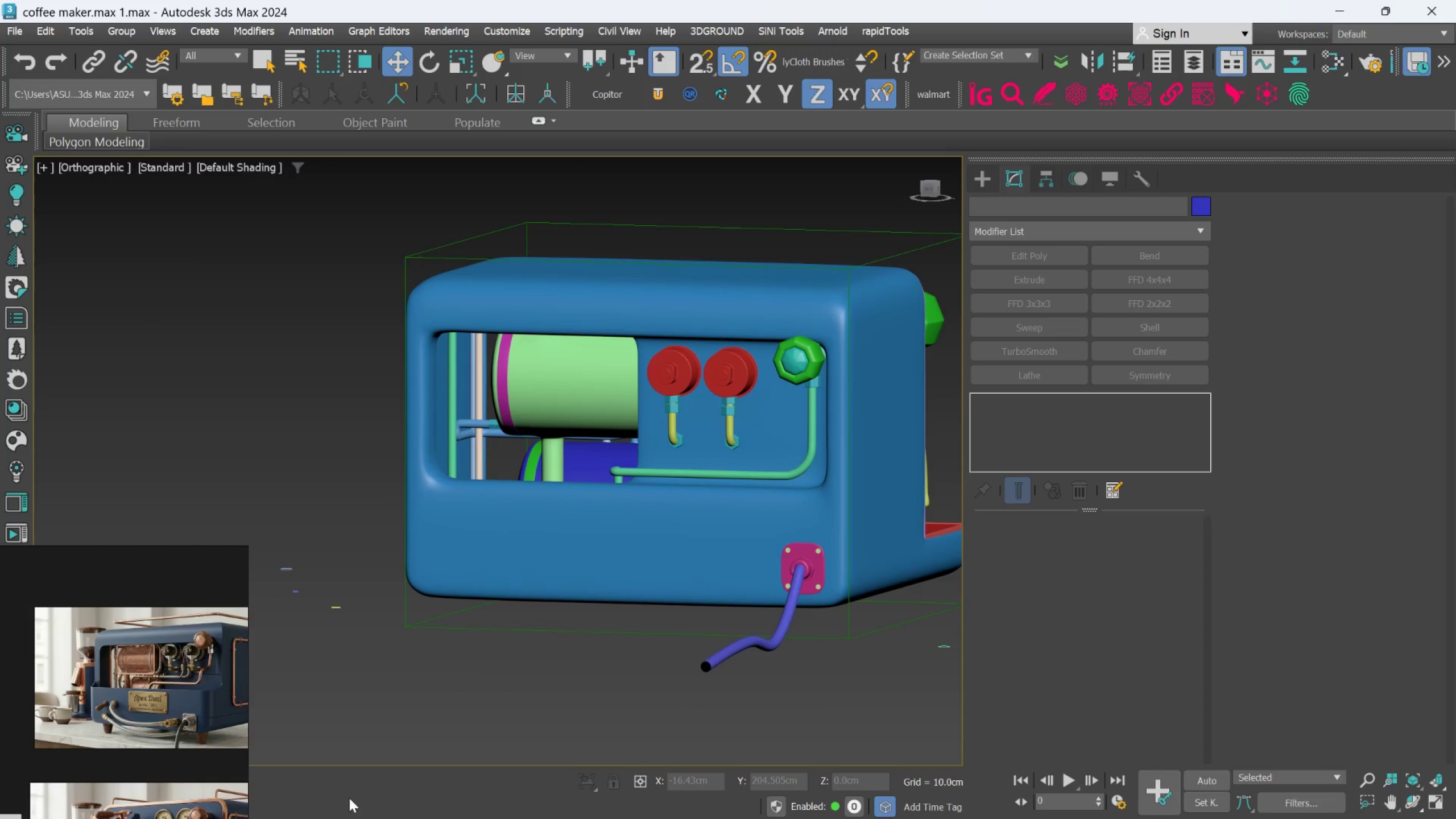 
scroll: coordinate [813, 618], scroll_direction: up, amount: 9.0
 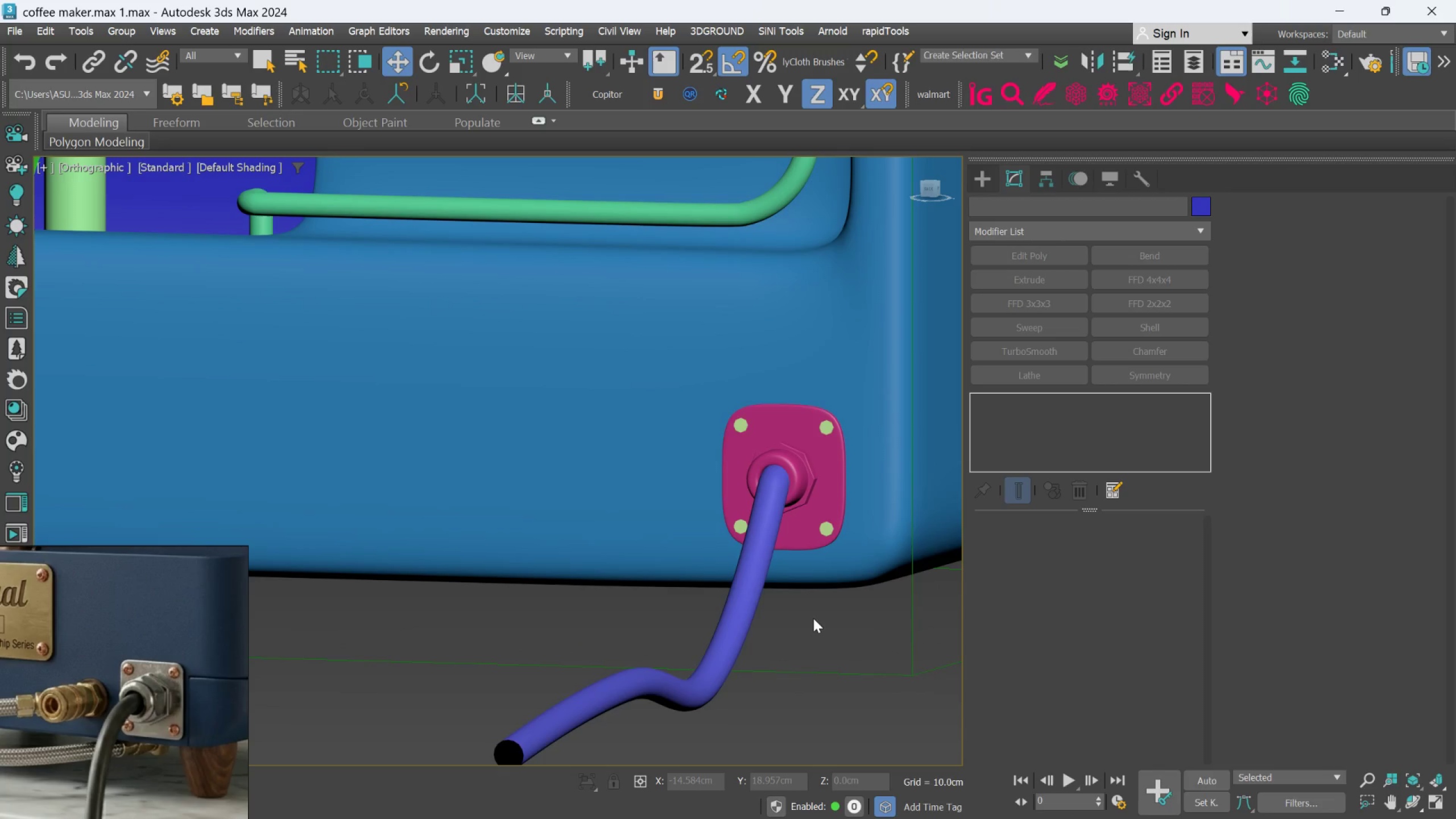 
scroll: coordinate [813, 618], scroll_direction: down, amount: 1.0
 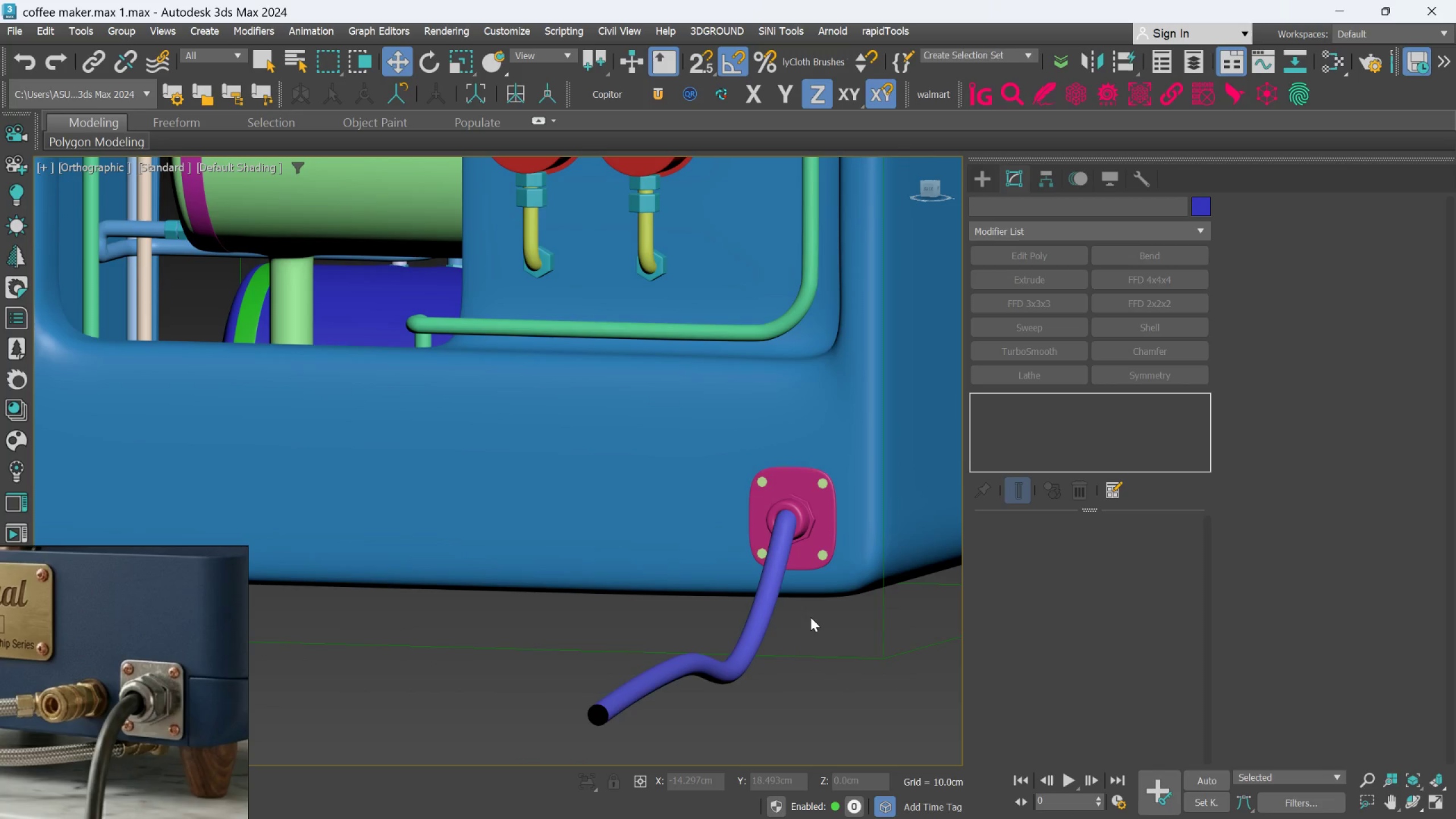 
scroll: coordinate [810, 617], scroll_direction: up, amount: 1.0
 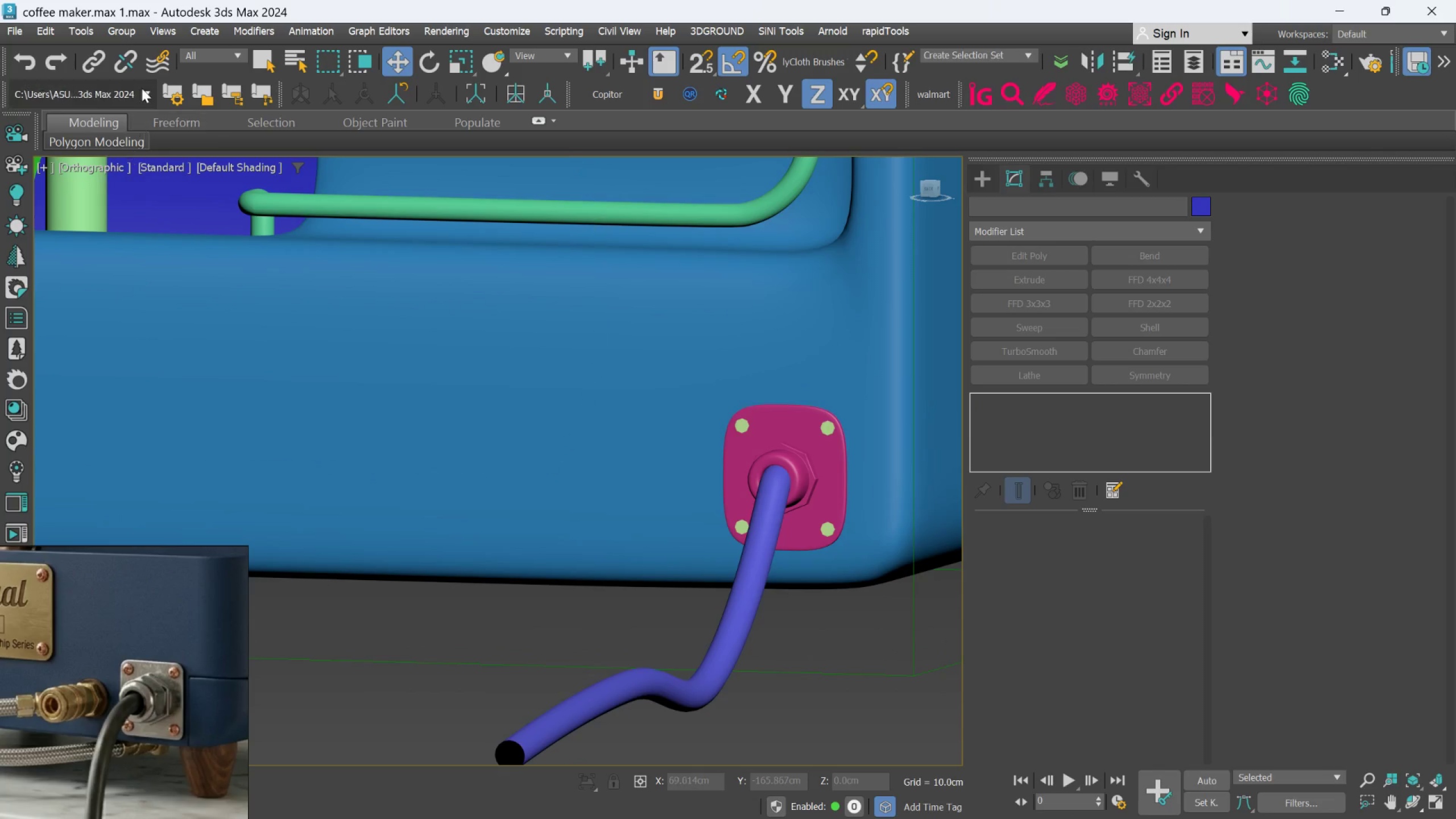 
wait(7.98)
 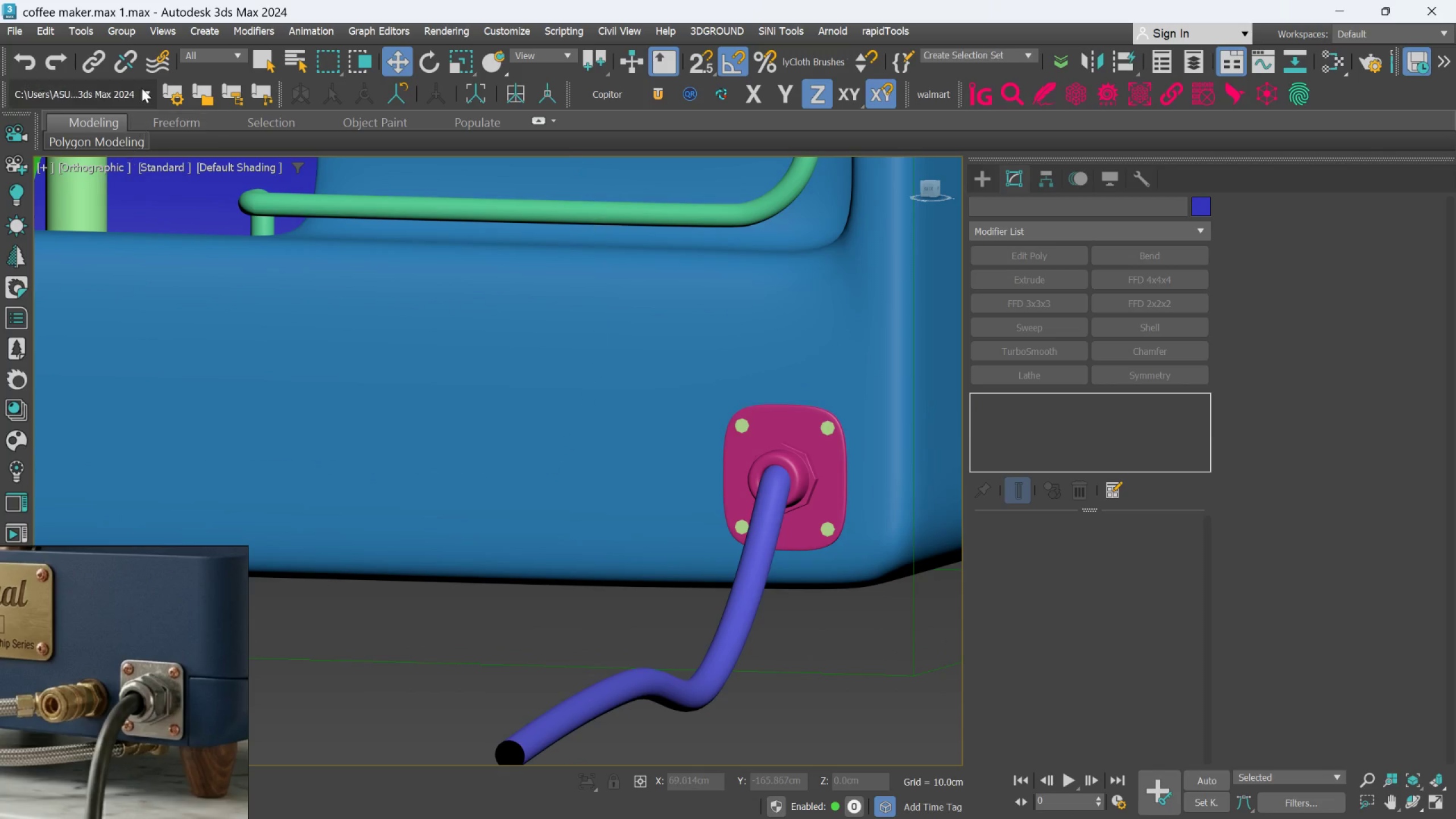 
left_click([107, 166])
 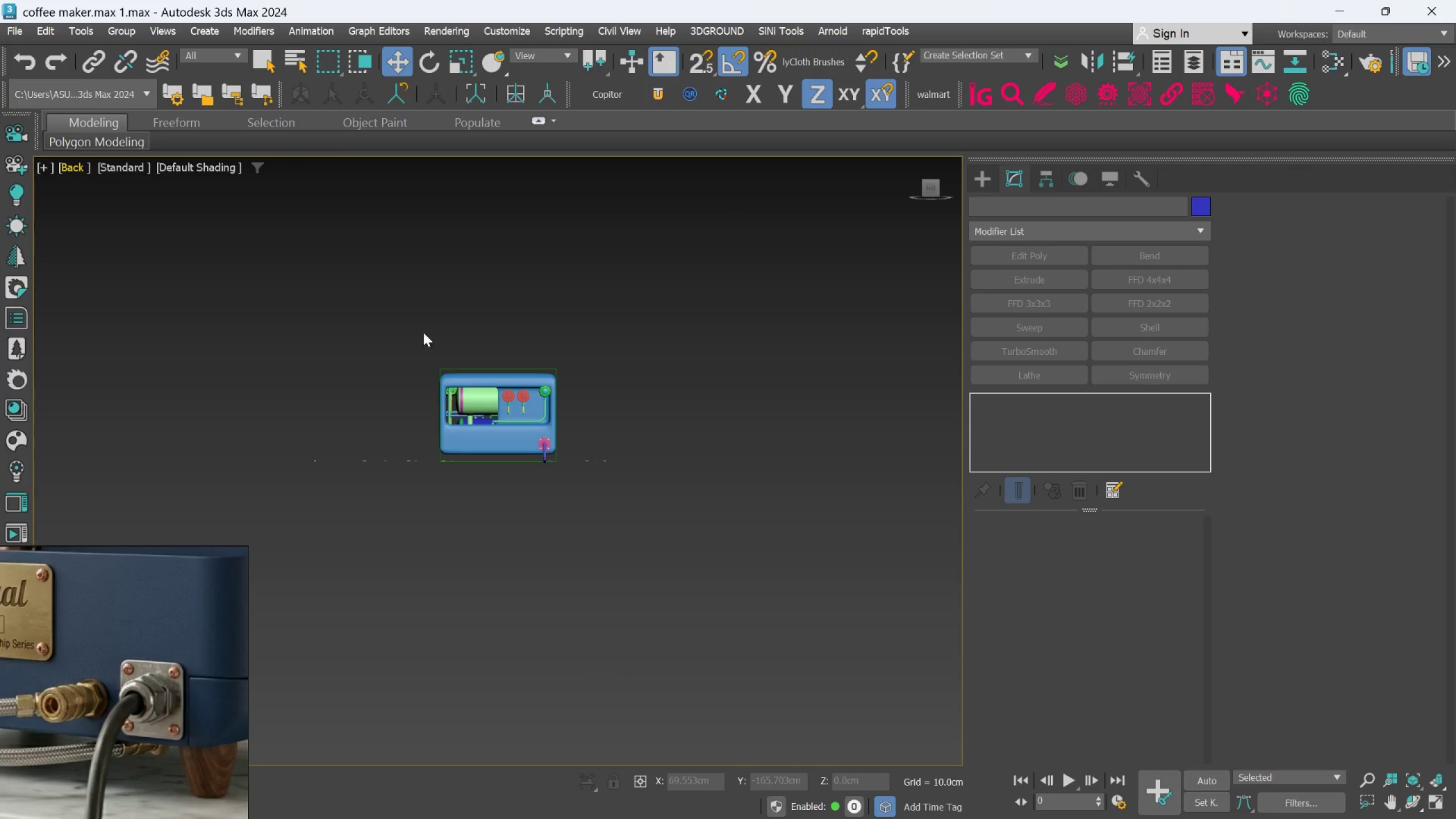 
scroll: coordinate [462, 464], scroll_direction: up, amount: 8.0
 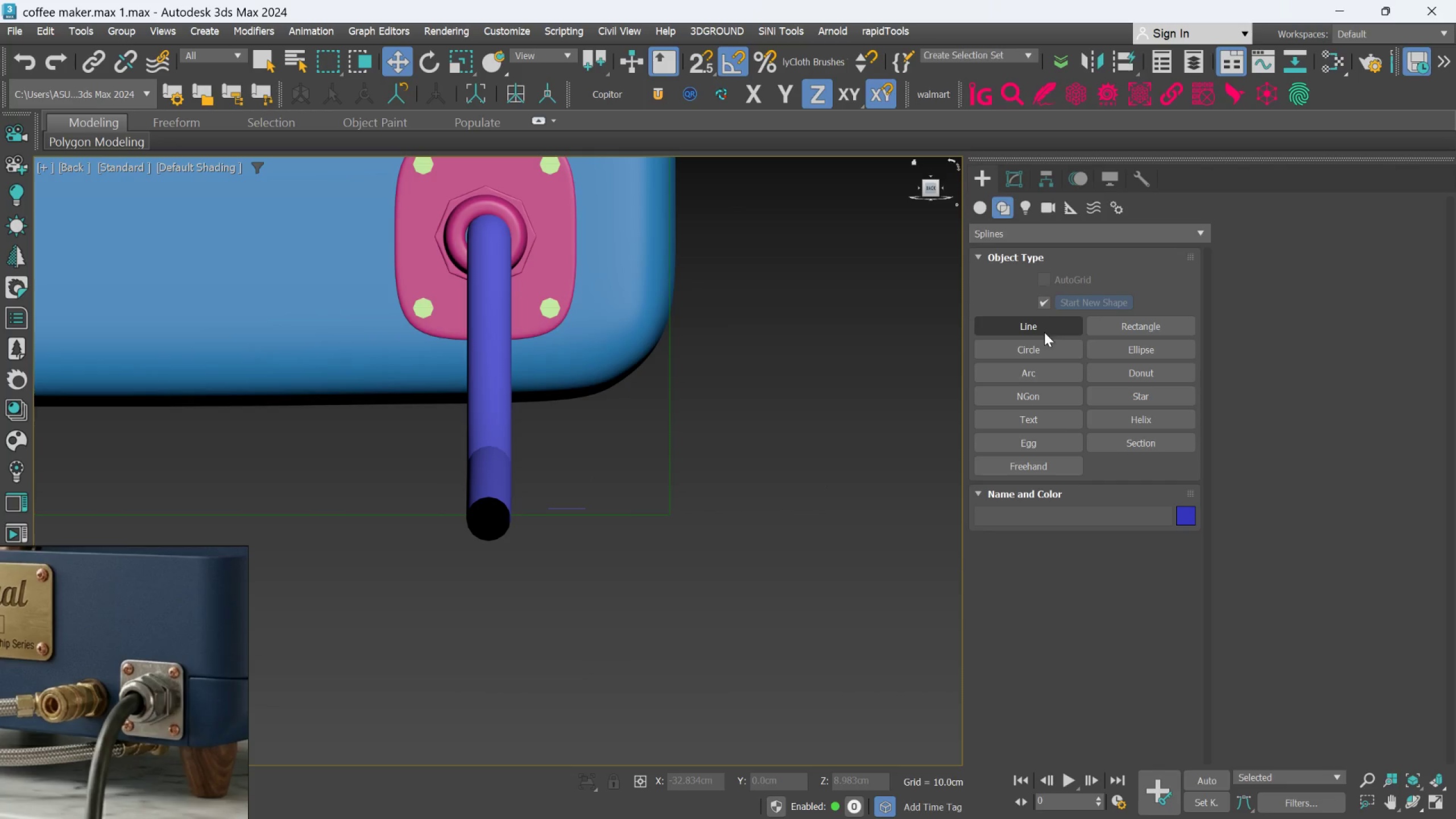 
left_click([1106, 331])
 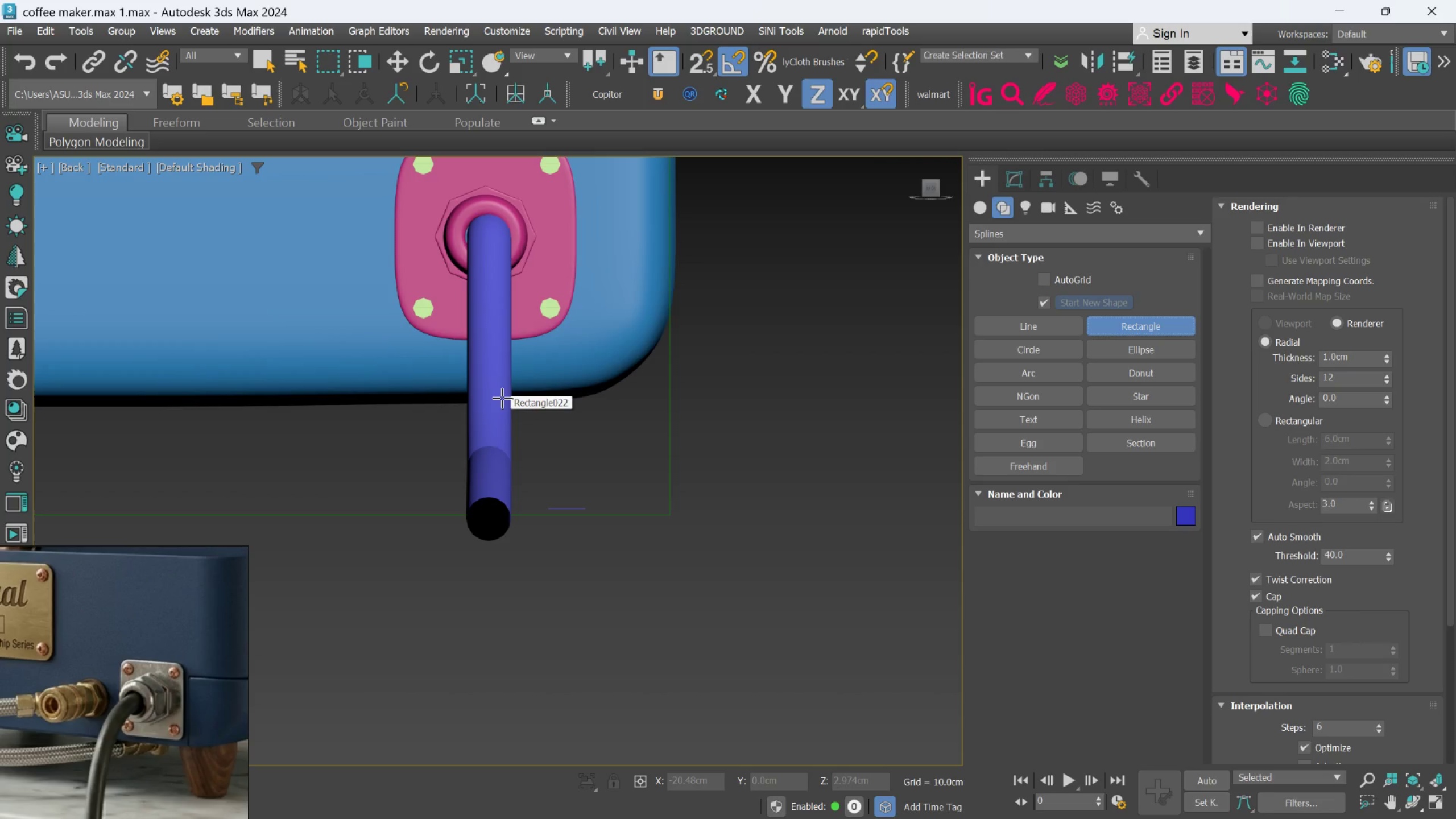 
key(L)
 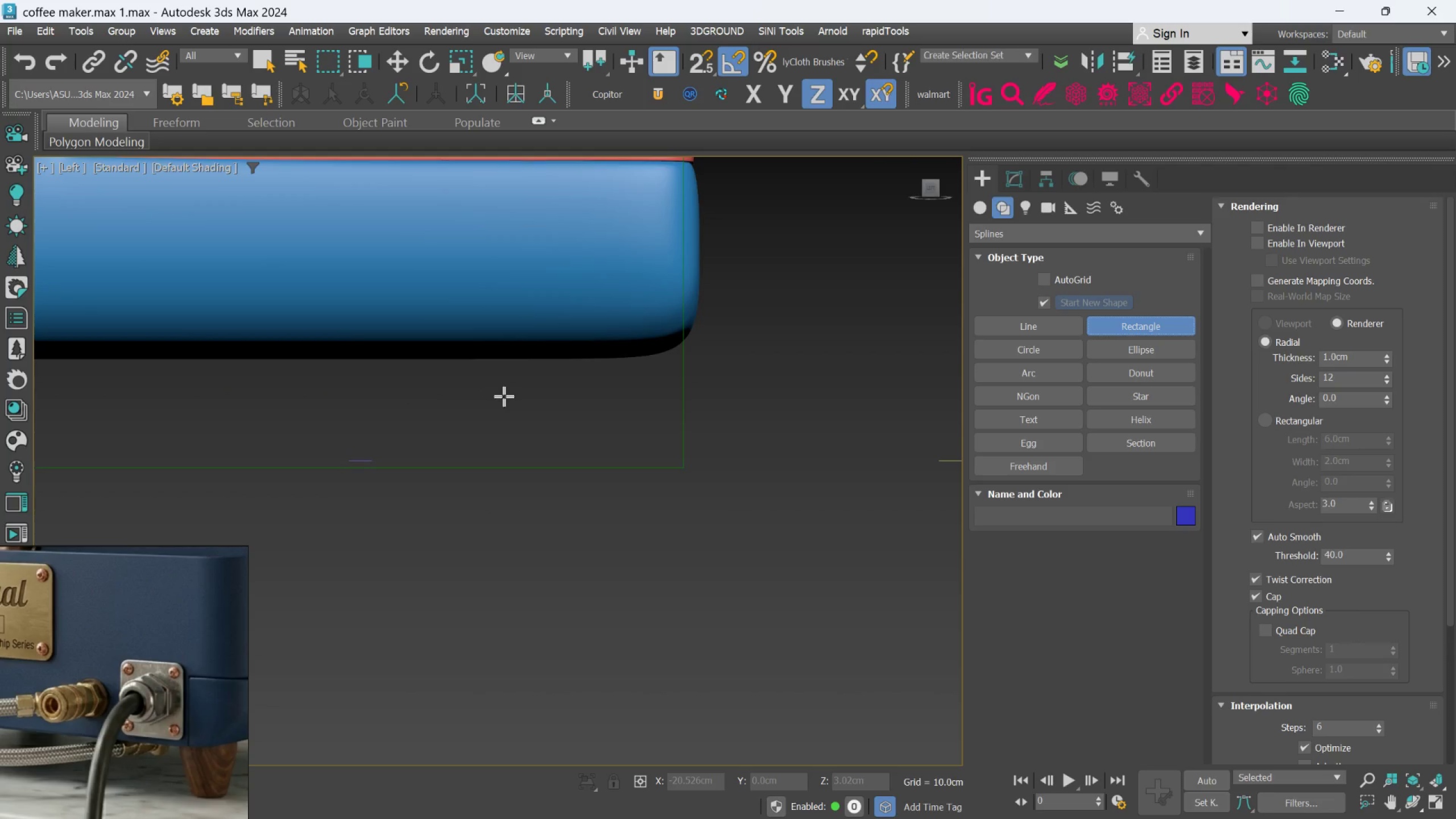 
scroll: coordinate [504, 396], scroll_direction: down, amount: 3.0
 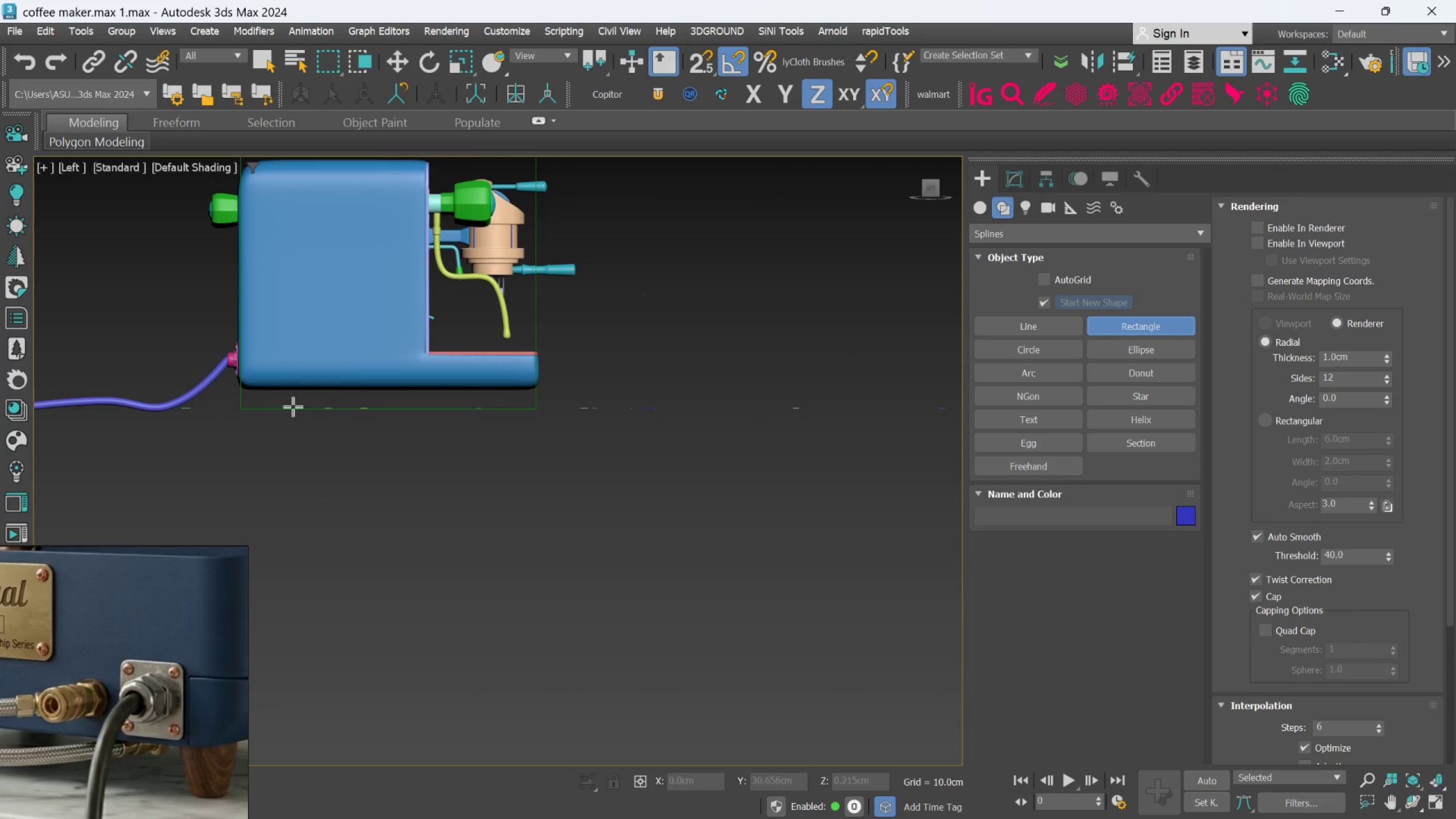 
scroll: coordinate [262, 407], scroll_direction: up, amount: 2.0
 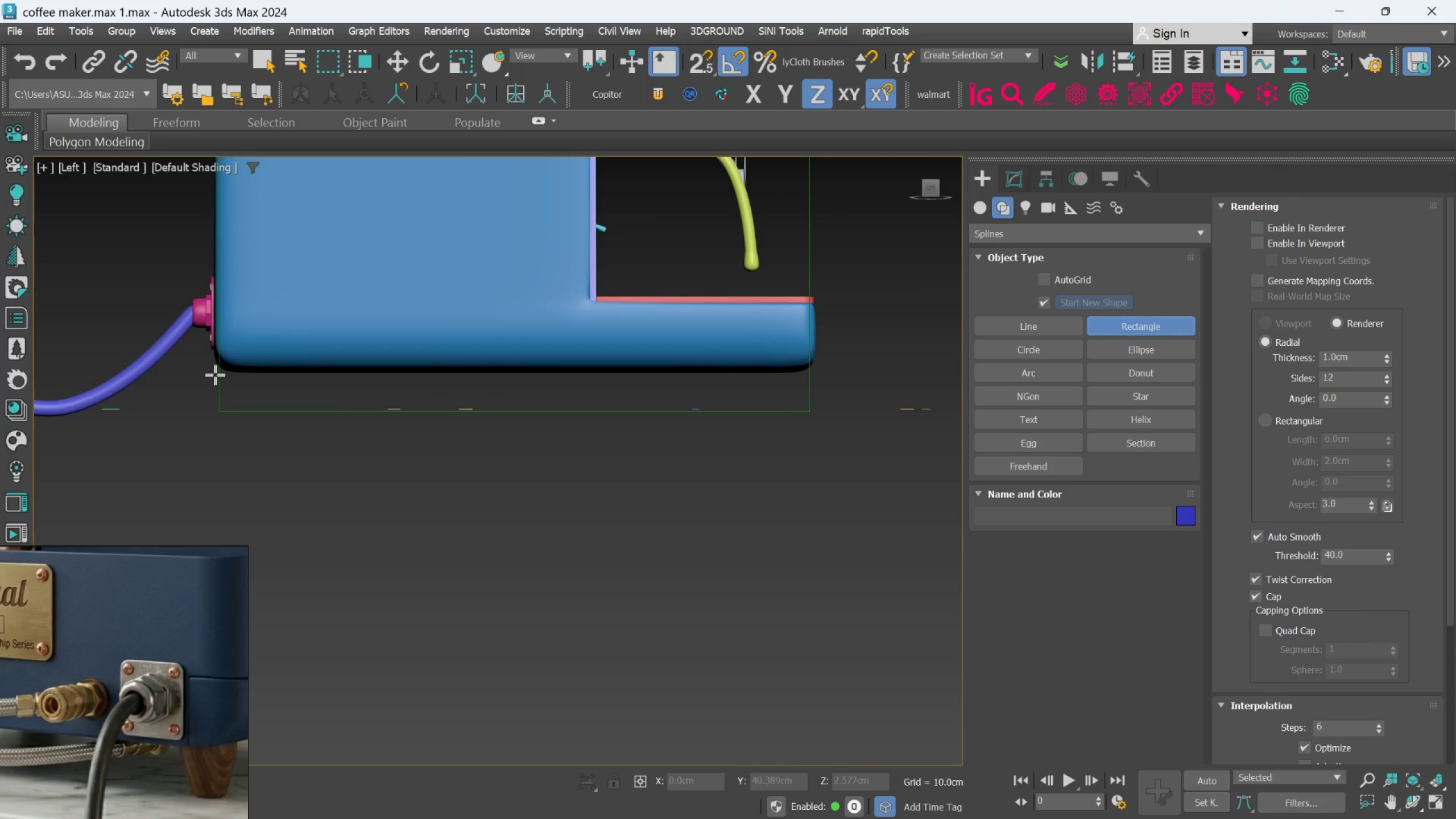 
left_click_drag(start_coordinate=[224, 370], to_coordinate=[250, 395])
 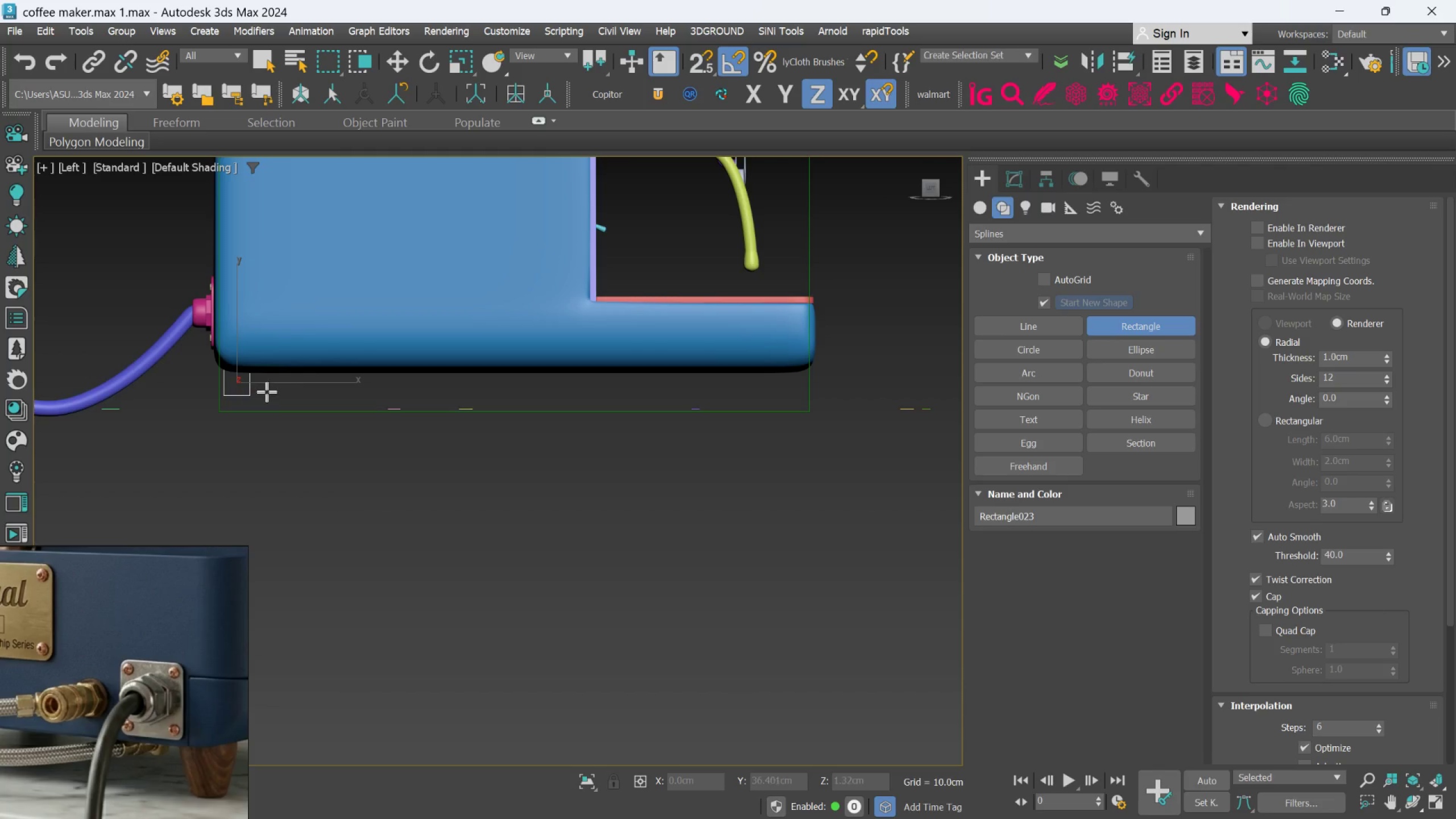 
scroll: coordinate [269, 391], scroll_direction: up, amount: 2.0
 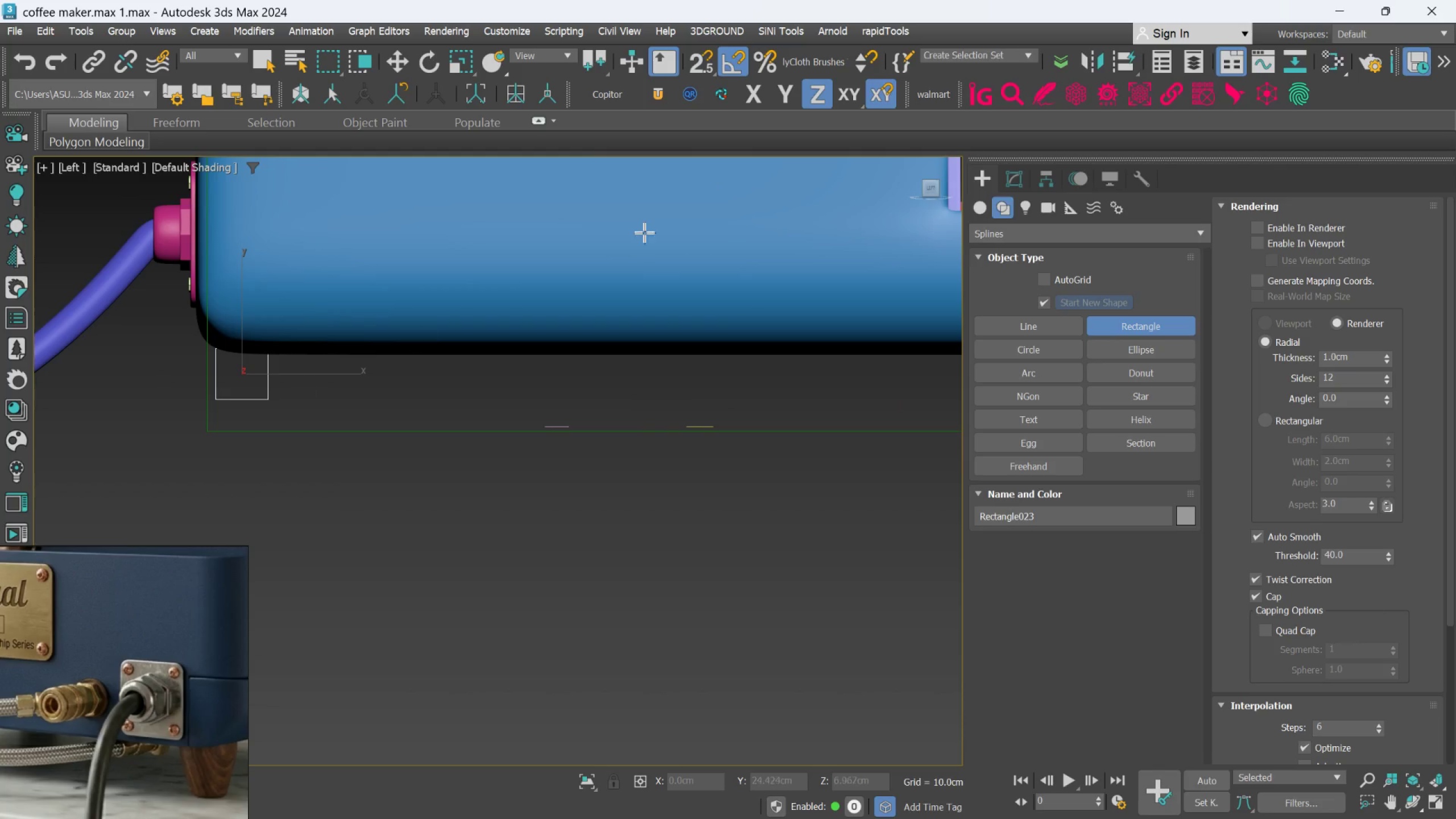 
left_click([1009, 172])
 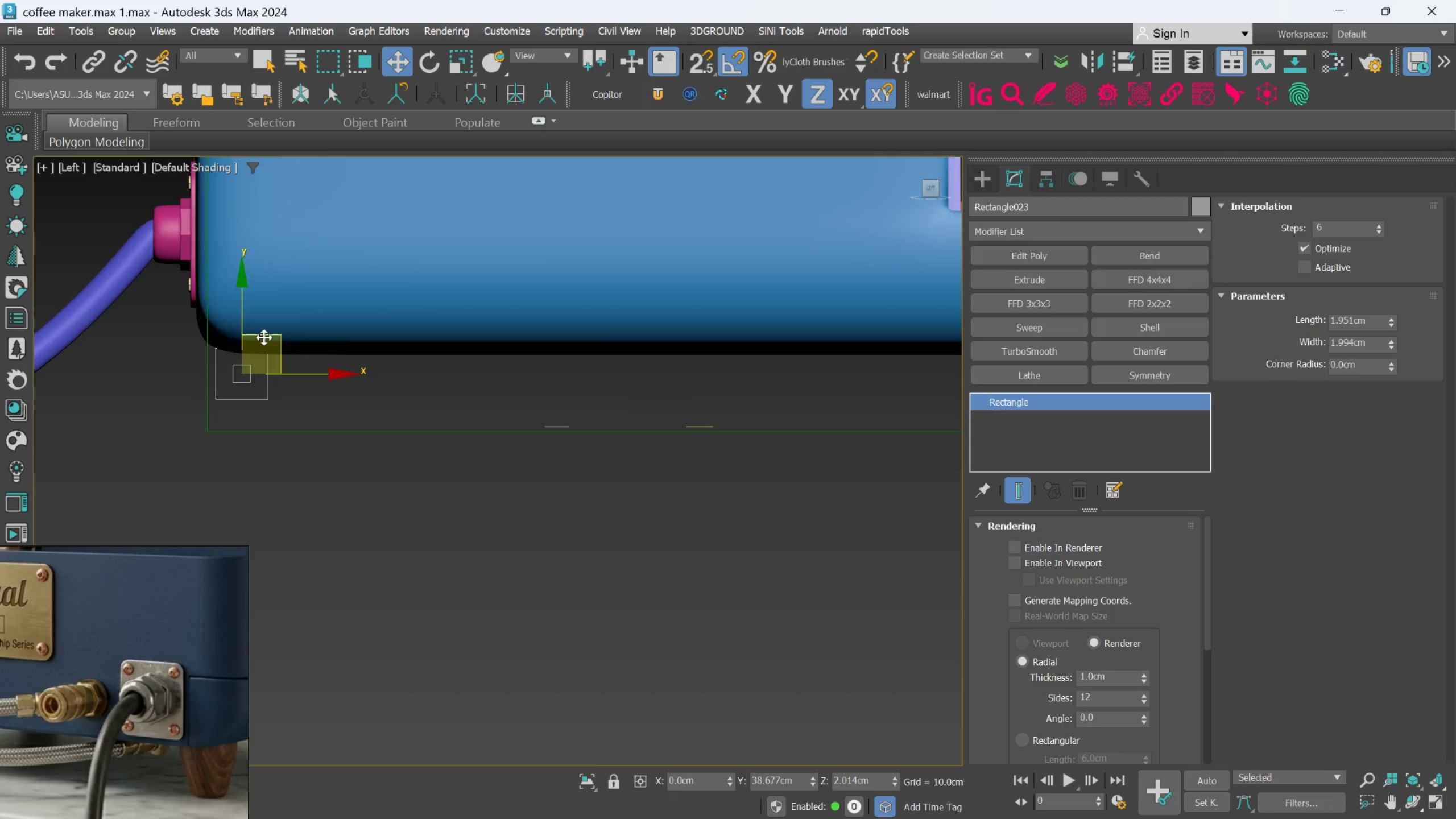 
left_click_drag(start_coordinate=[243, 329], to_coordinate=[253, 330])
 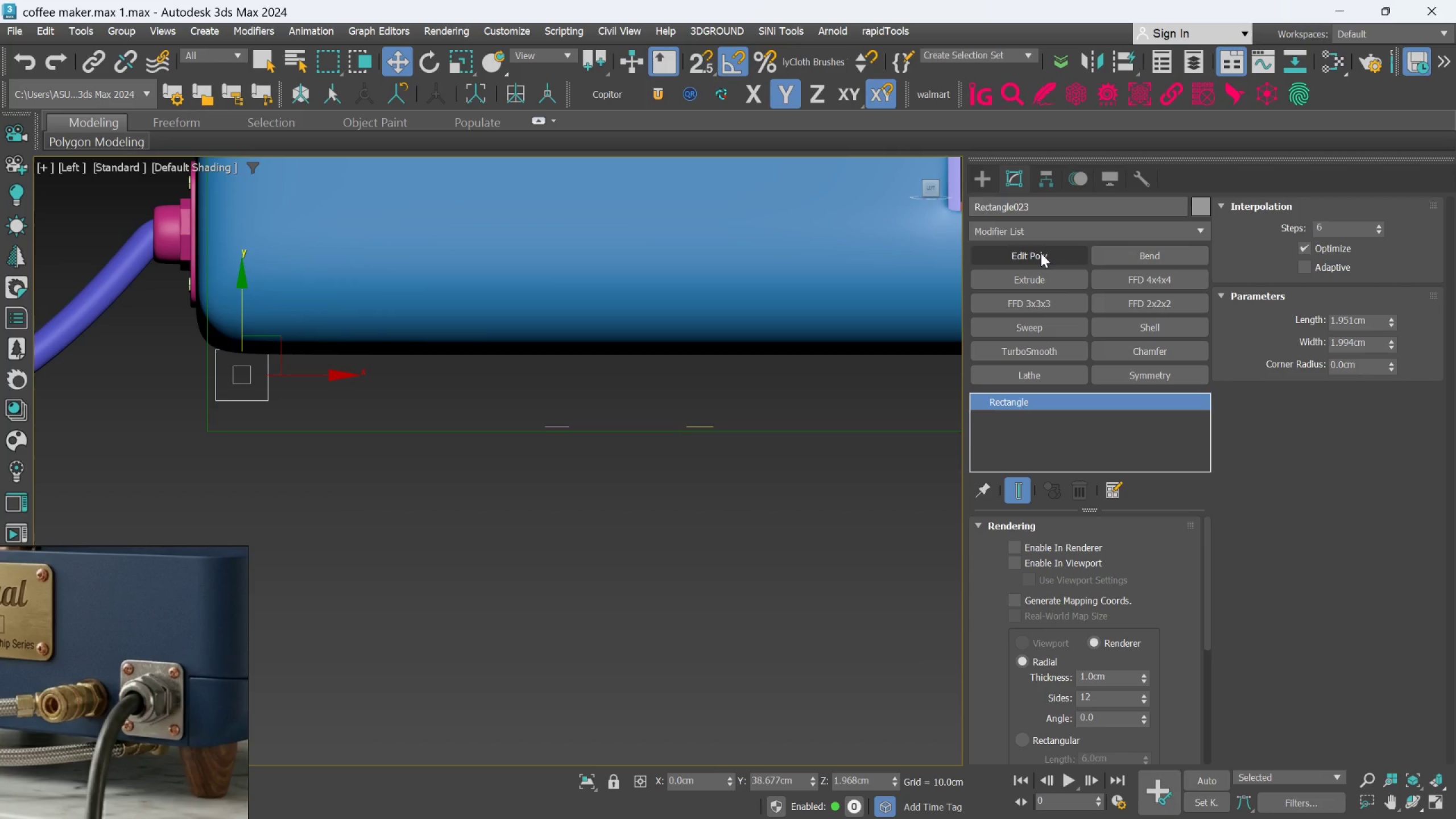 
left_click([1031, 226])
 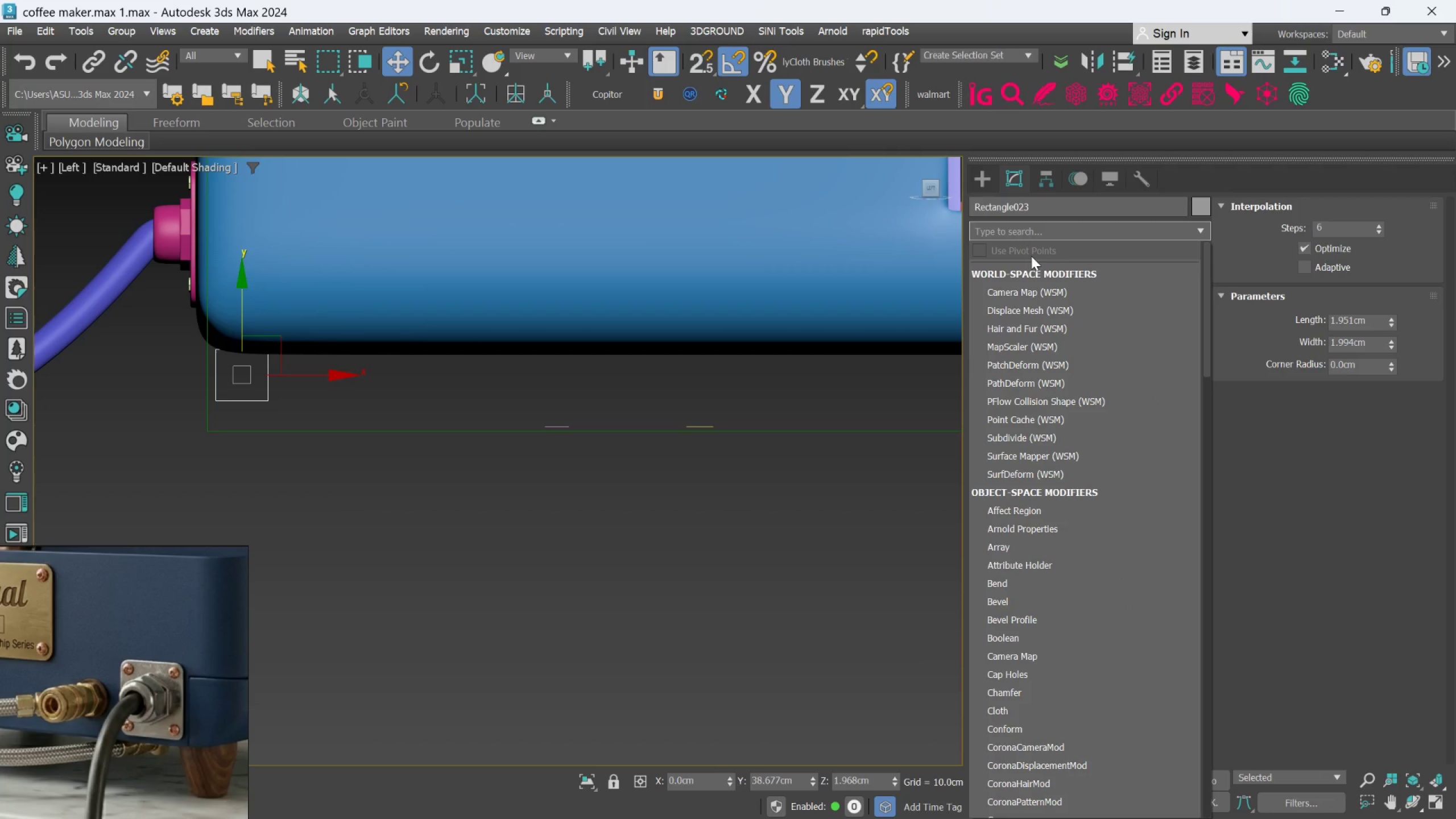 
type(ed)
 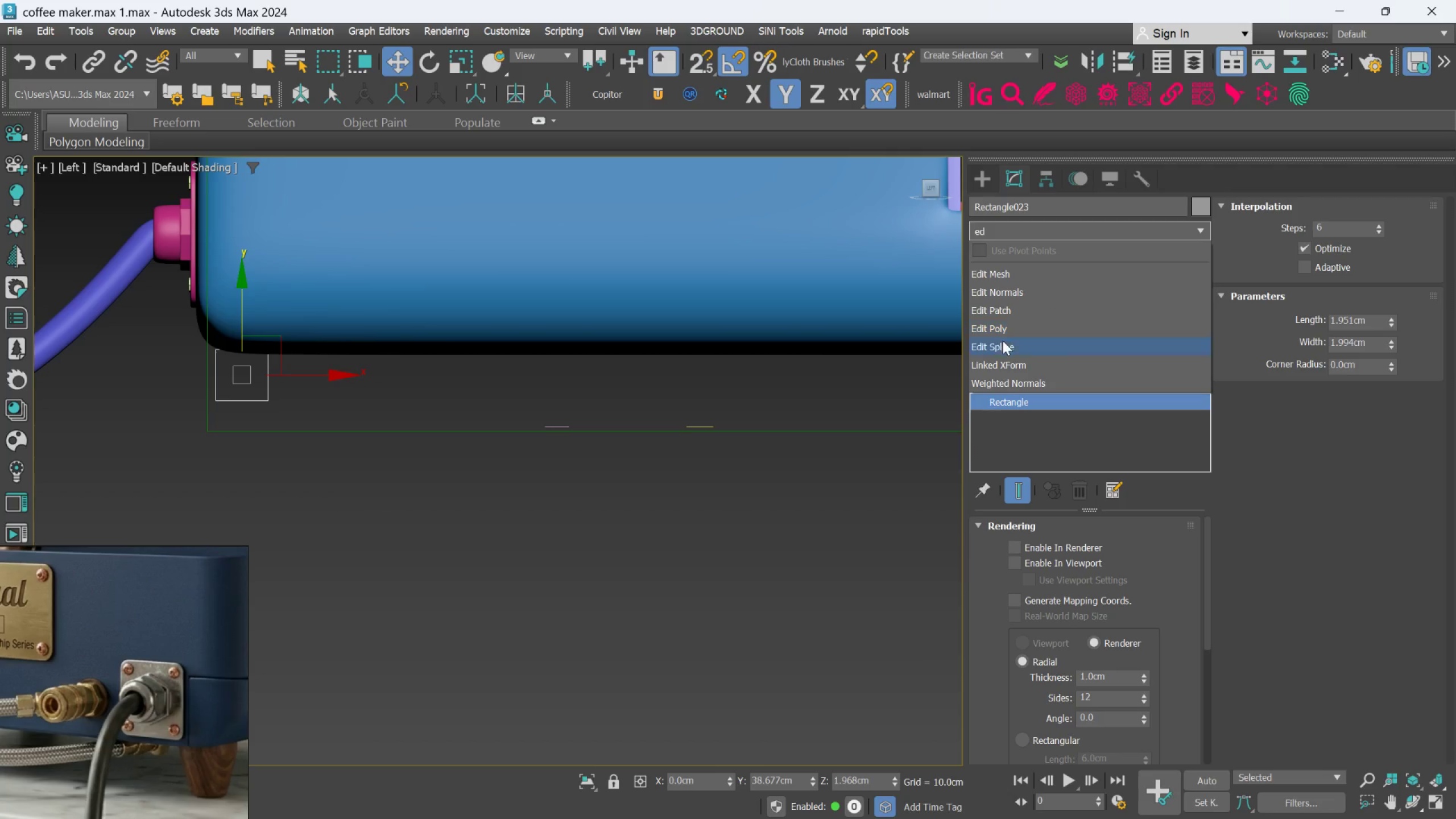 
left_click([1004, 346])
 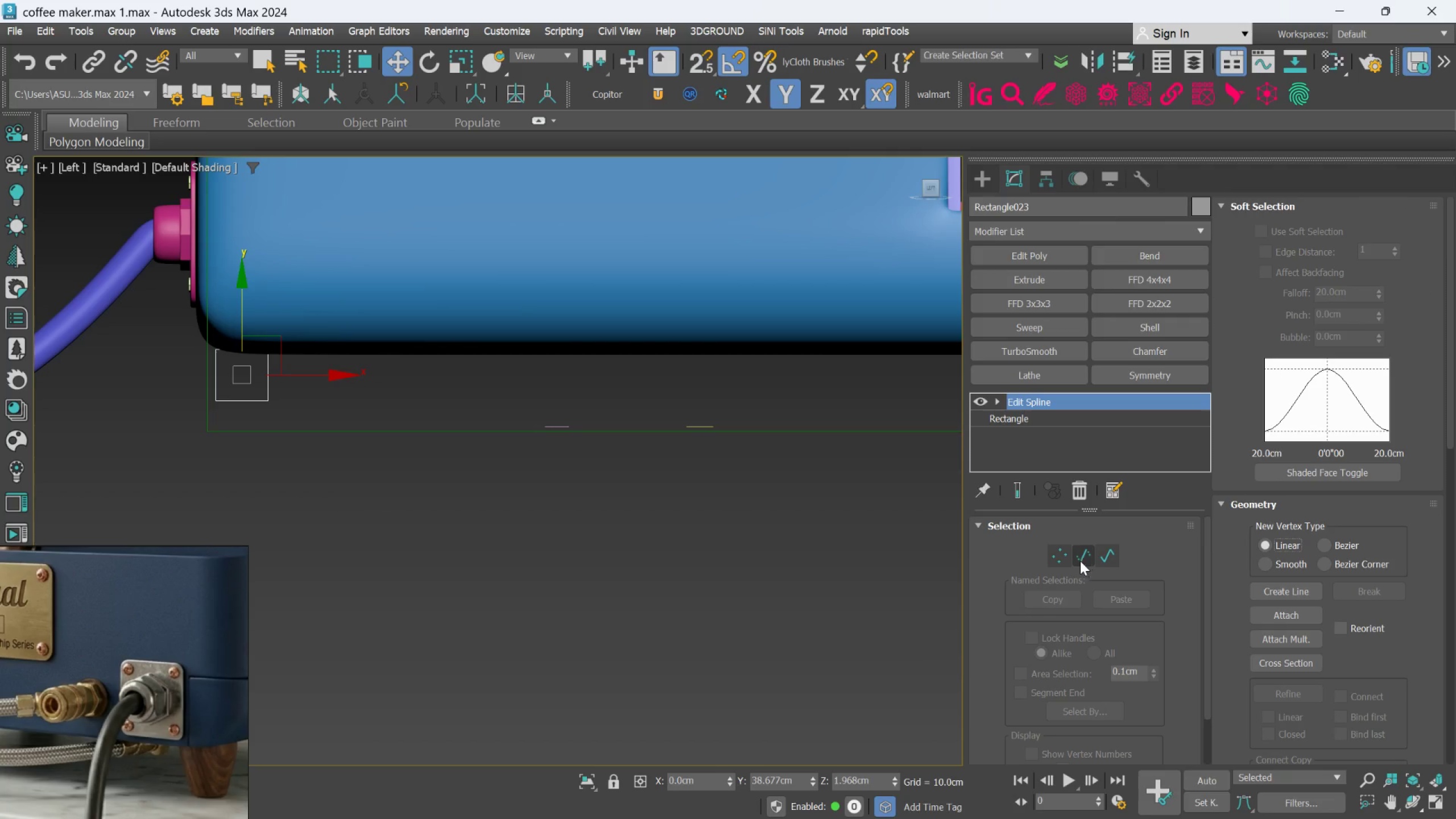 
left_click([1078, 555])
 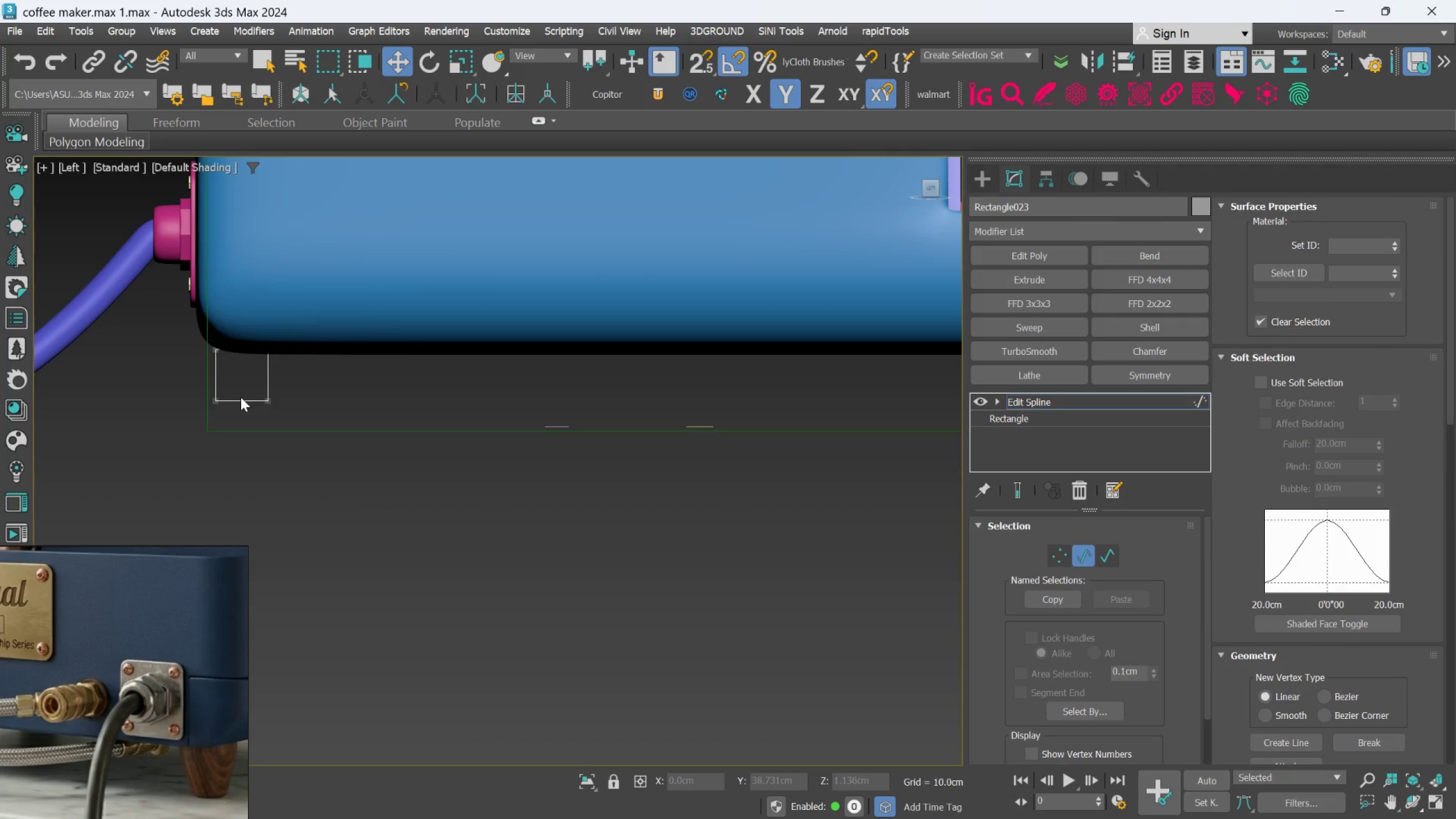 
left_click([240, 399])
 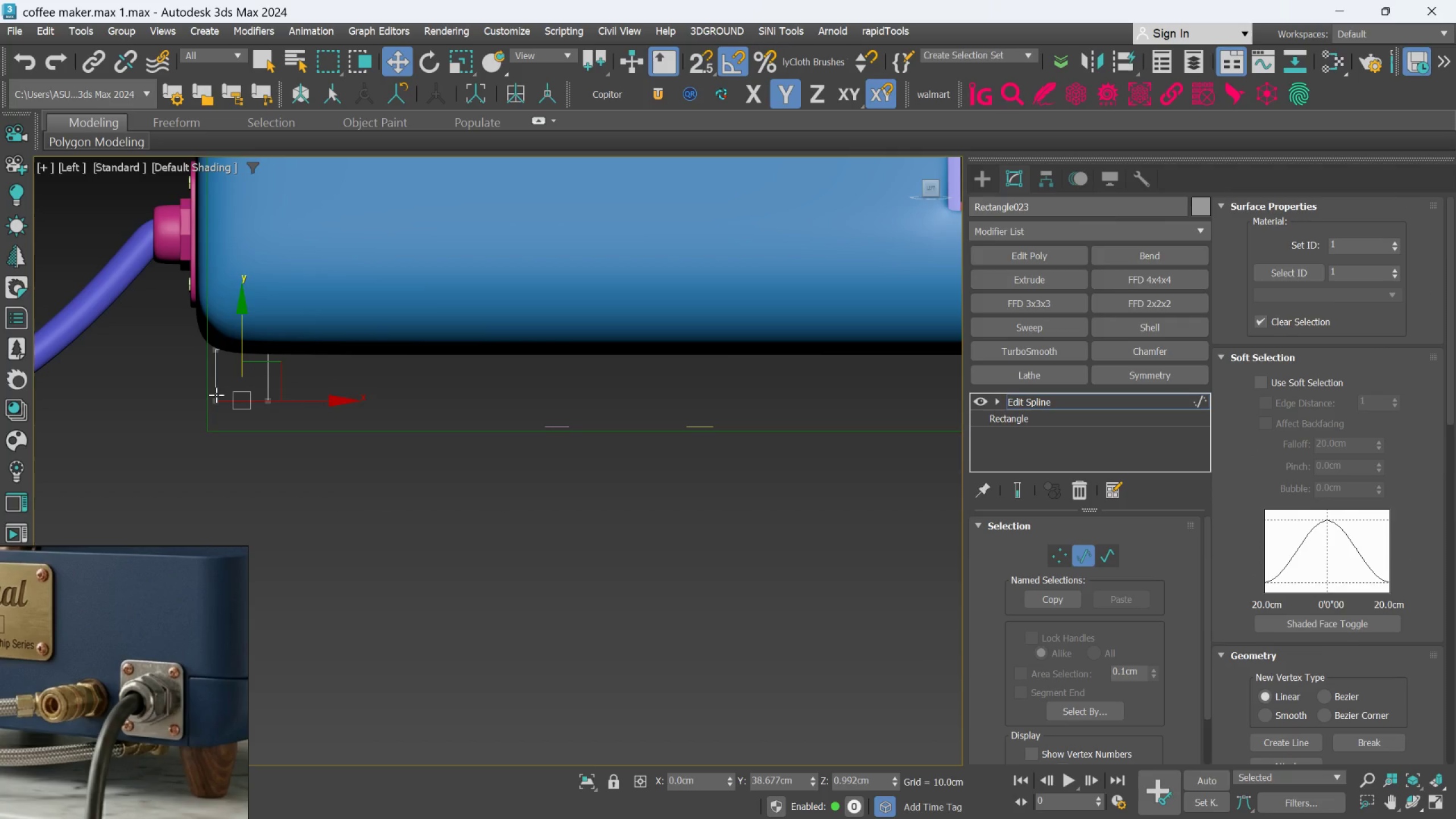 
hold_key(key=ControlLeft, duration=0.6)
left_click([217, 388])
 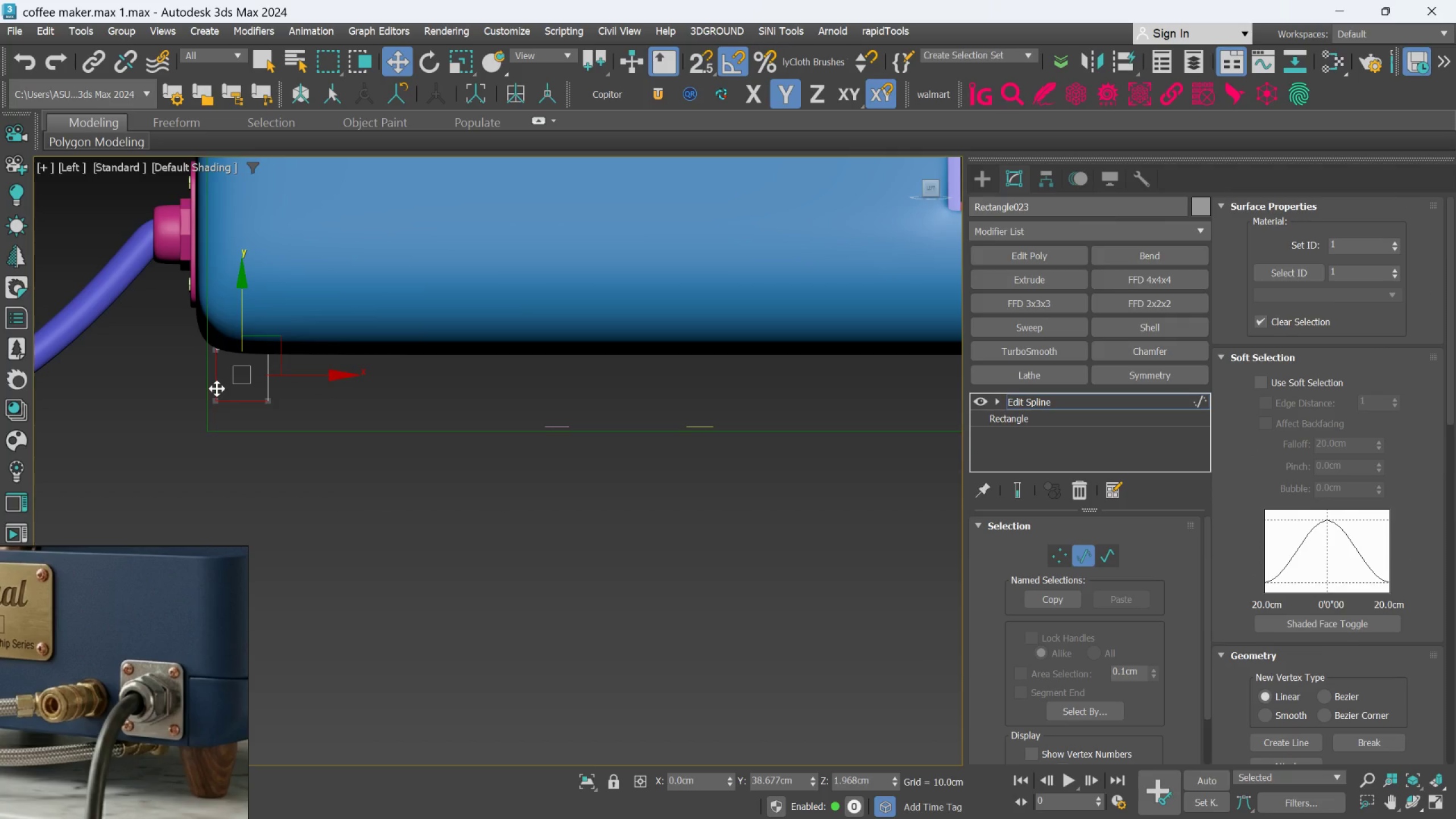 
key(Delete)
 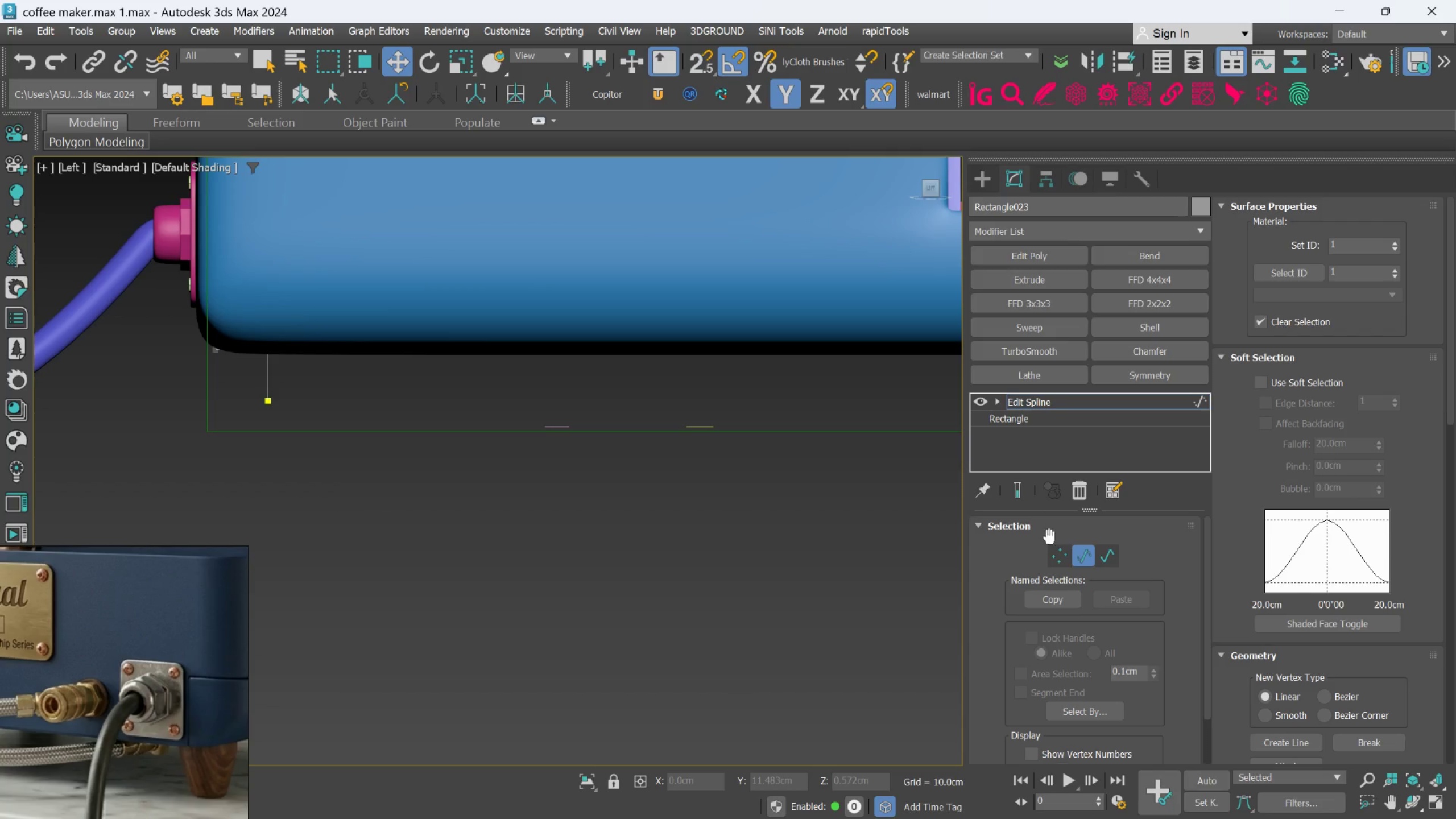 
left_click([1052, 548])
 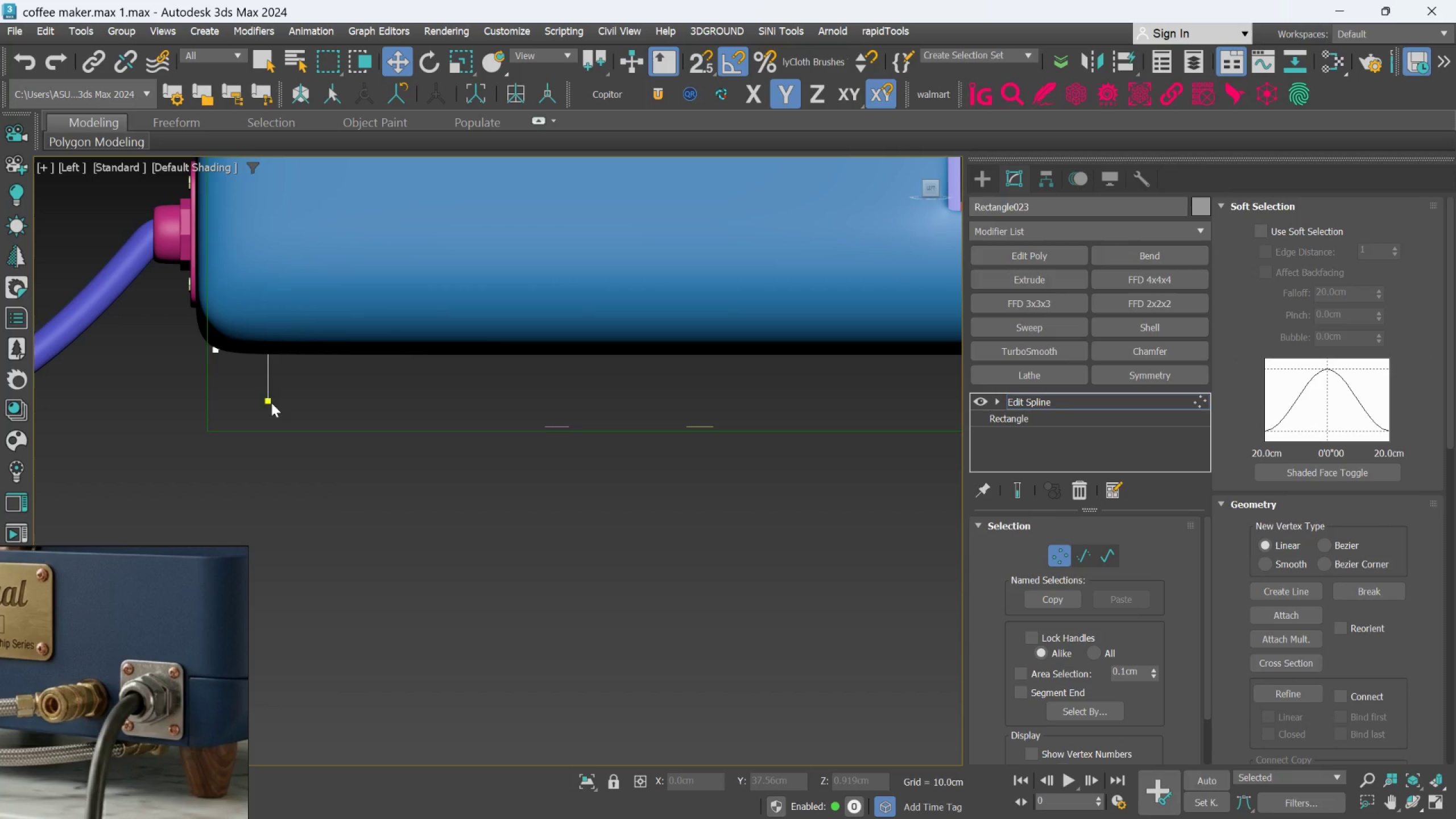 
left_click([269, 402])
 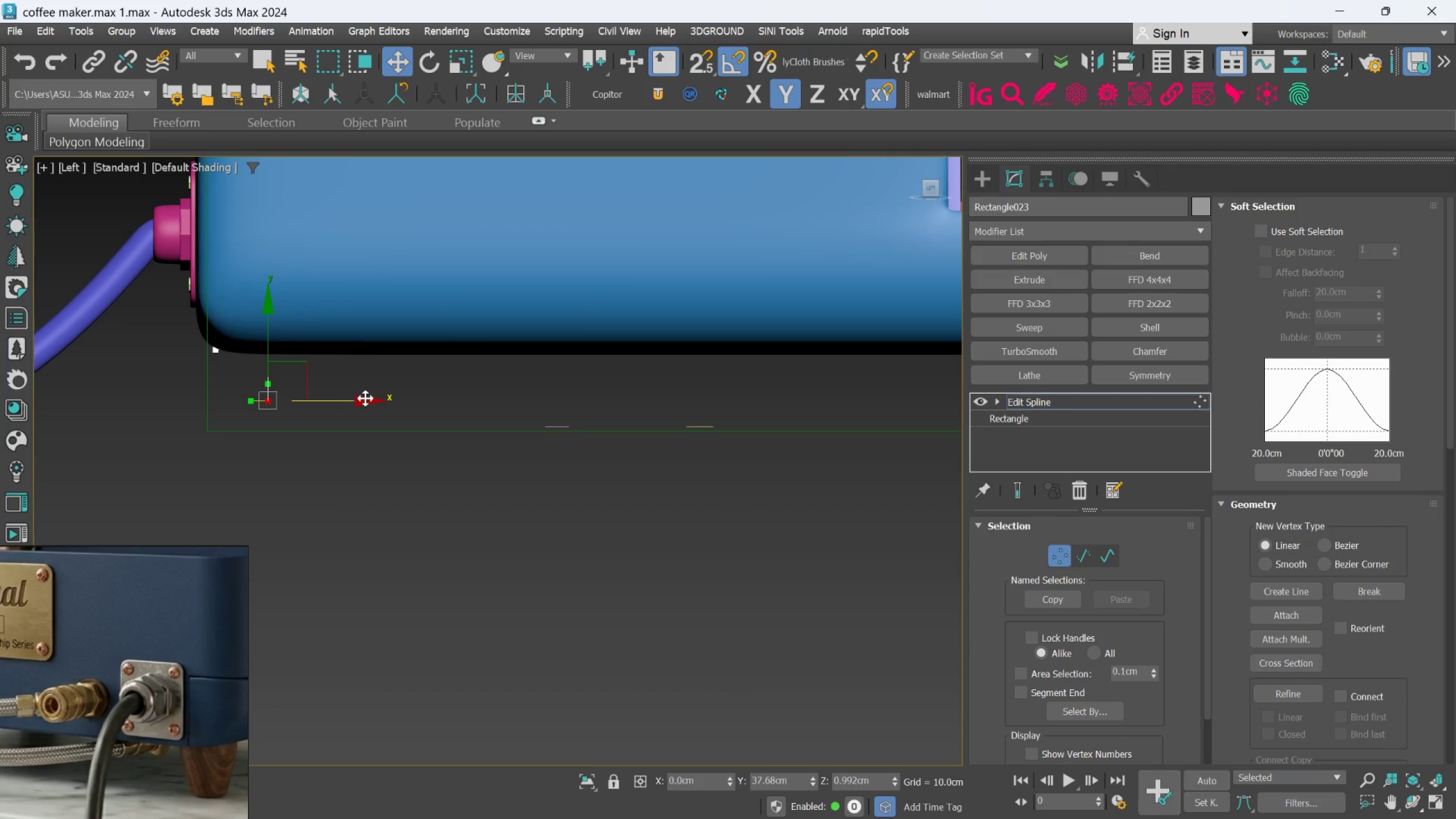 
hold_key(key=ShiftLeft, duration=1.46)
left_click_drag(start_coordinate=[365, 397], to_coordinate=[329, 397])
 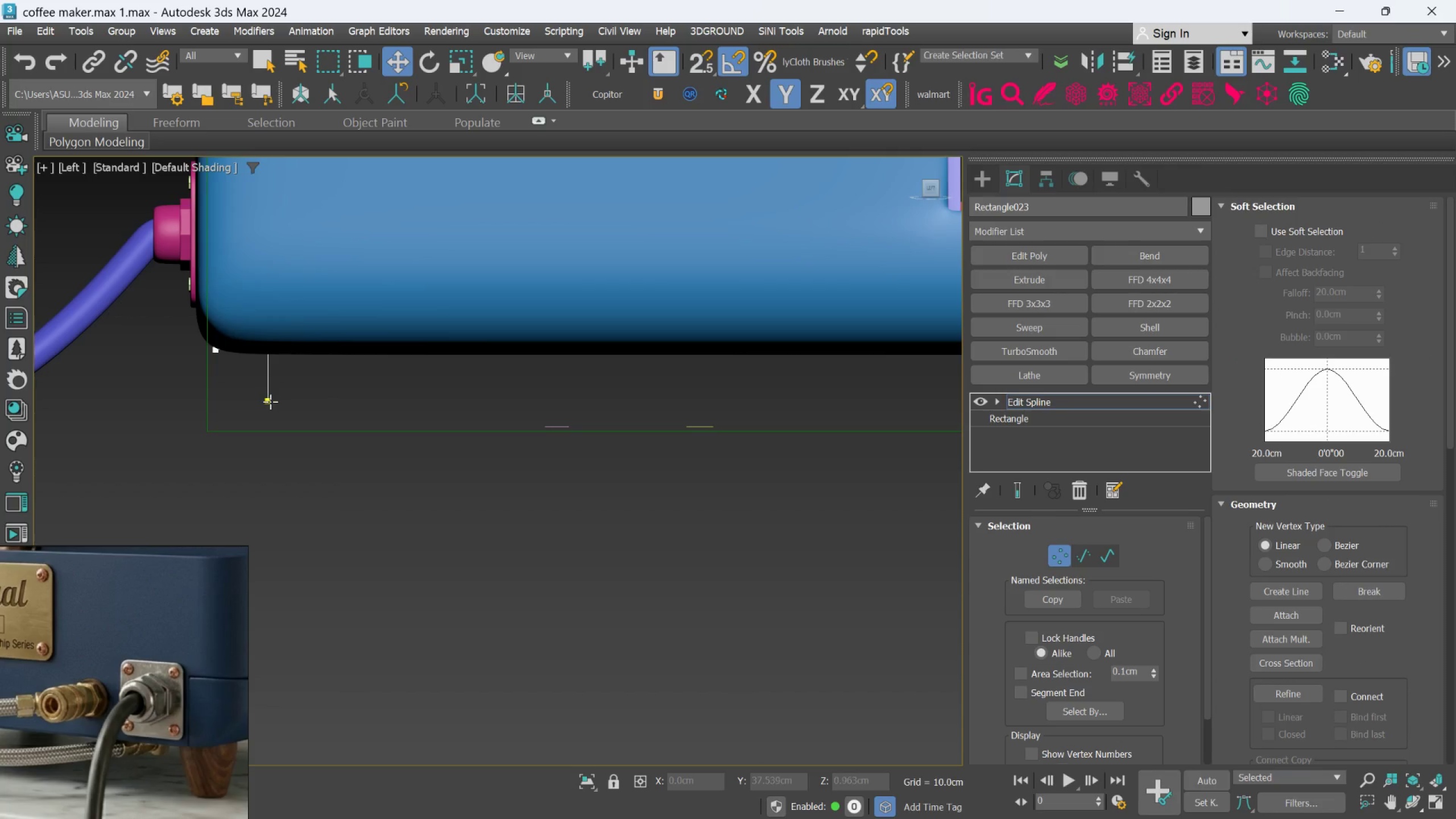 
left_click([269, 402])
 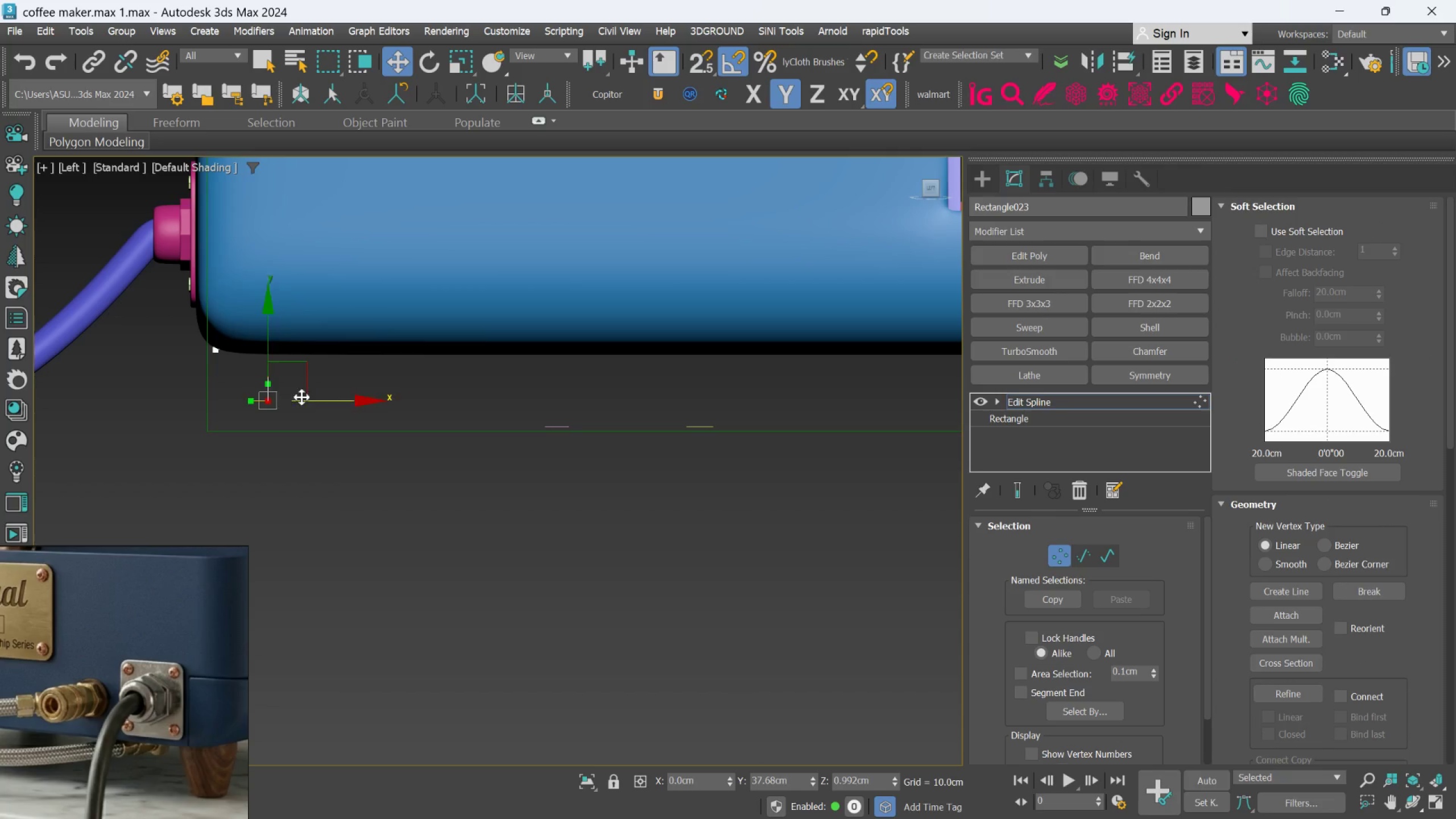 
hold_key(key=ShiftLeft, duration=1.16)
left_click_drag(start_coordinate=[322, 396], to_coordinate=[305, 399])
 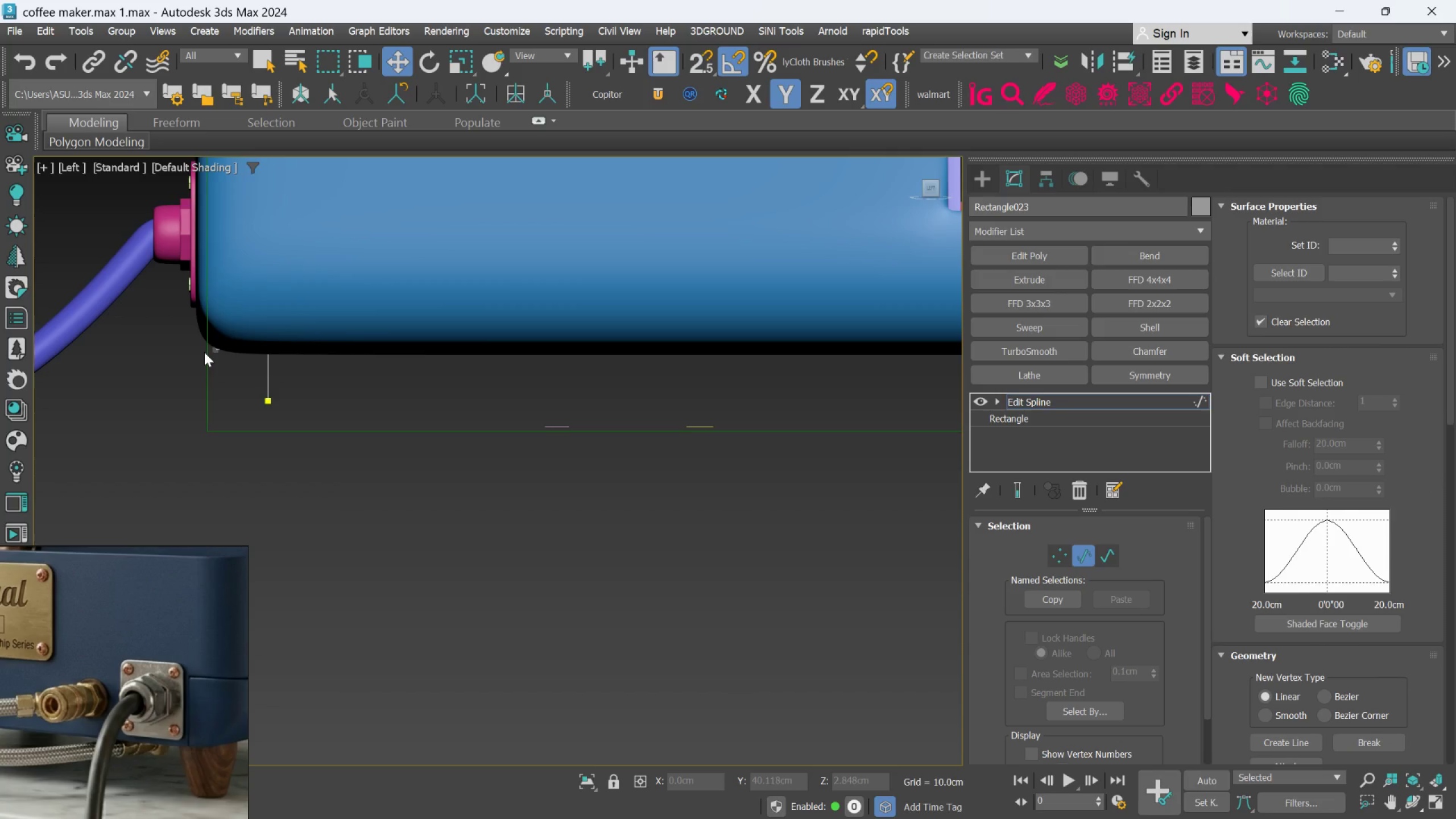 
wait(5.52)
 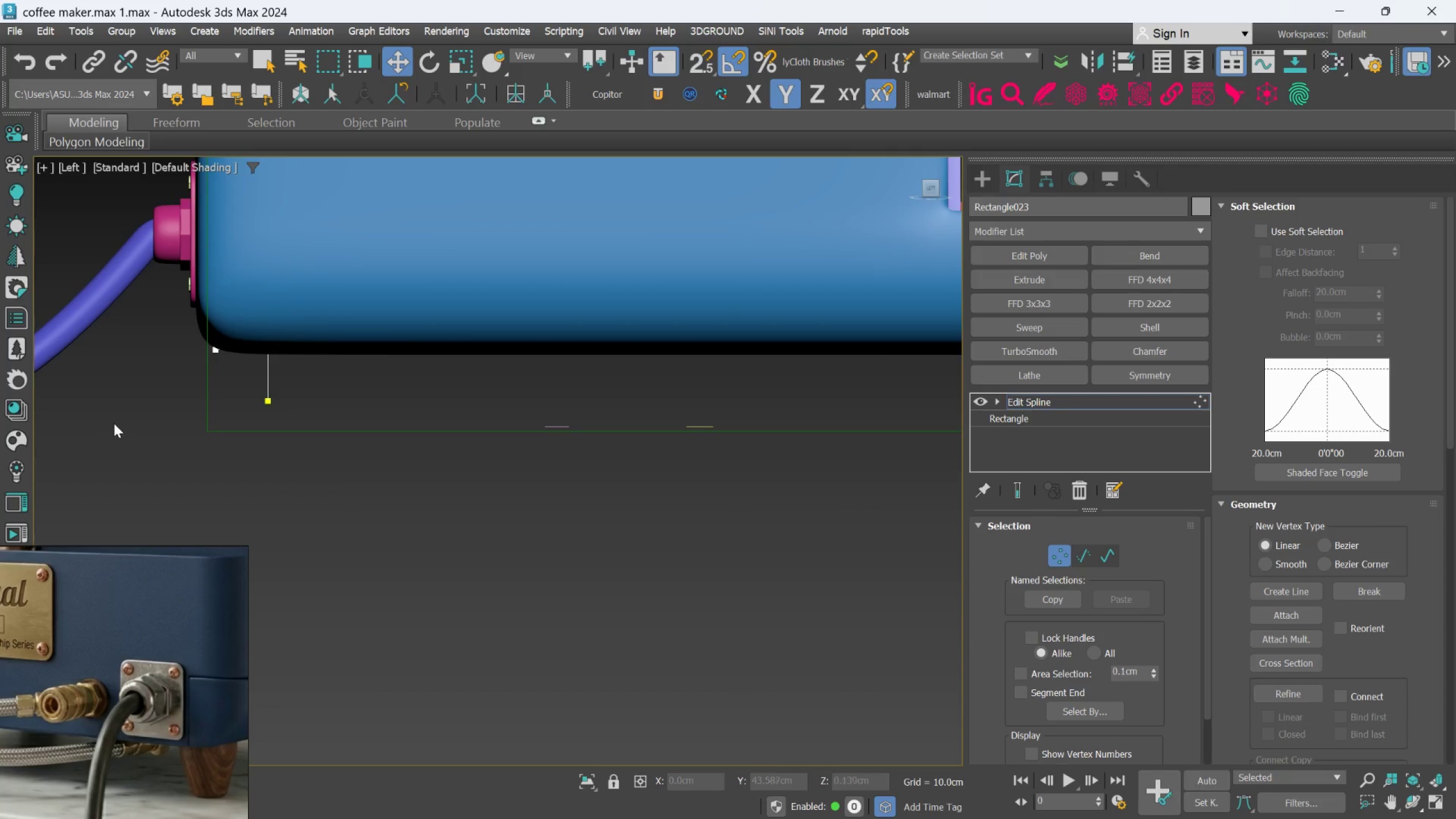 
left_click([226, 348])
 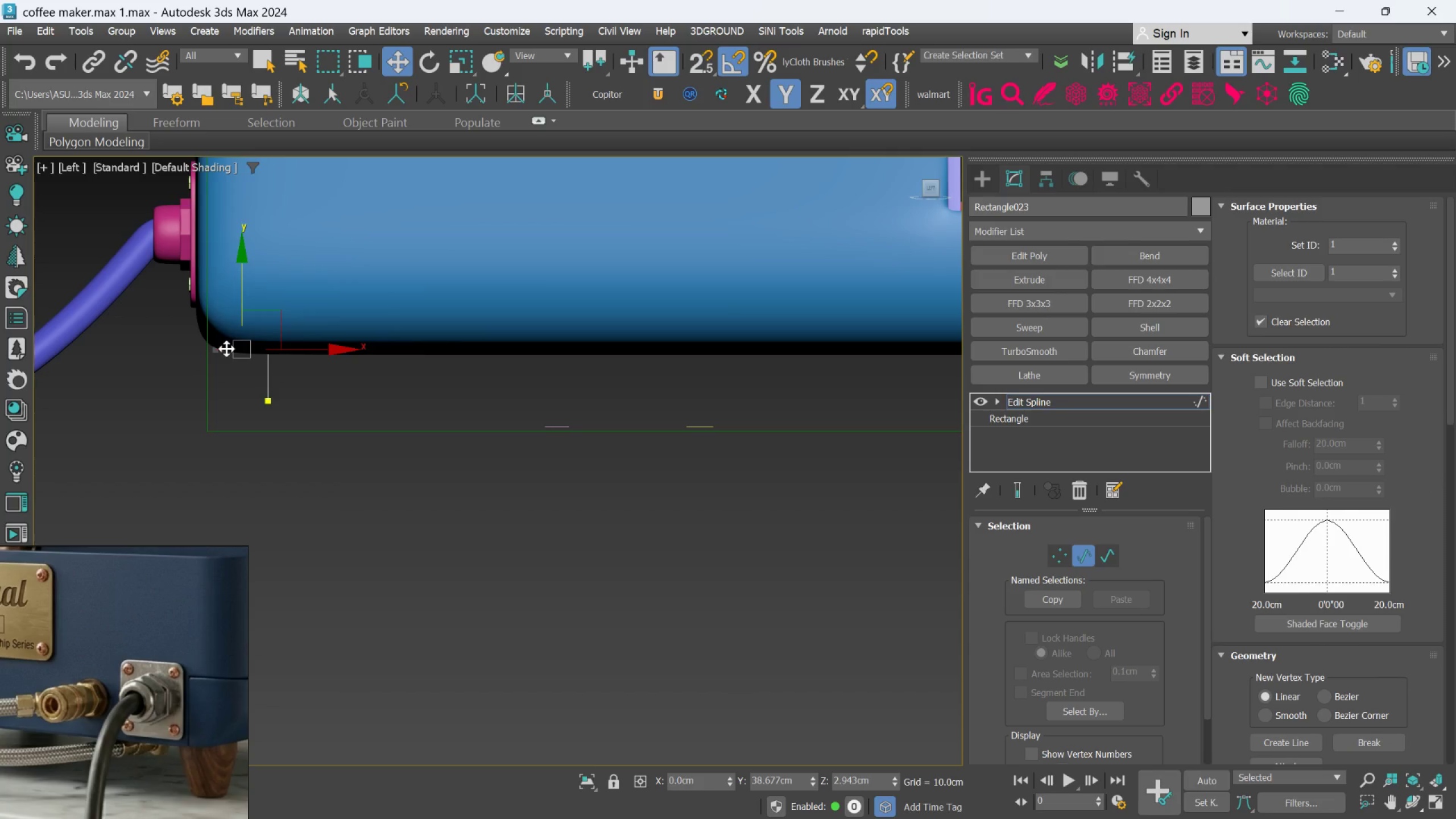 
key(Delete)
 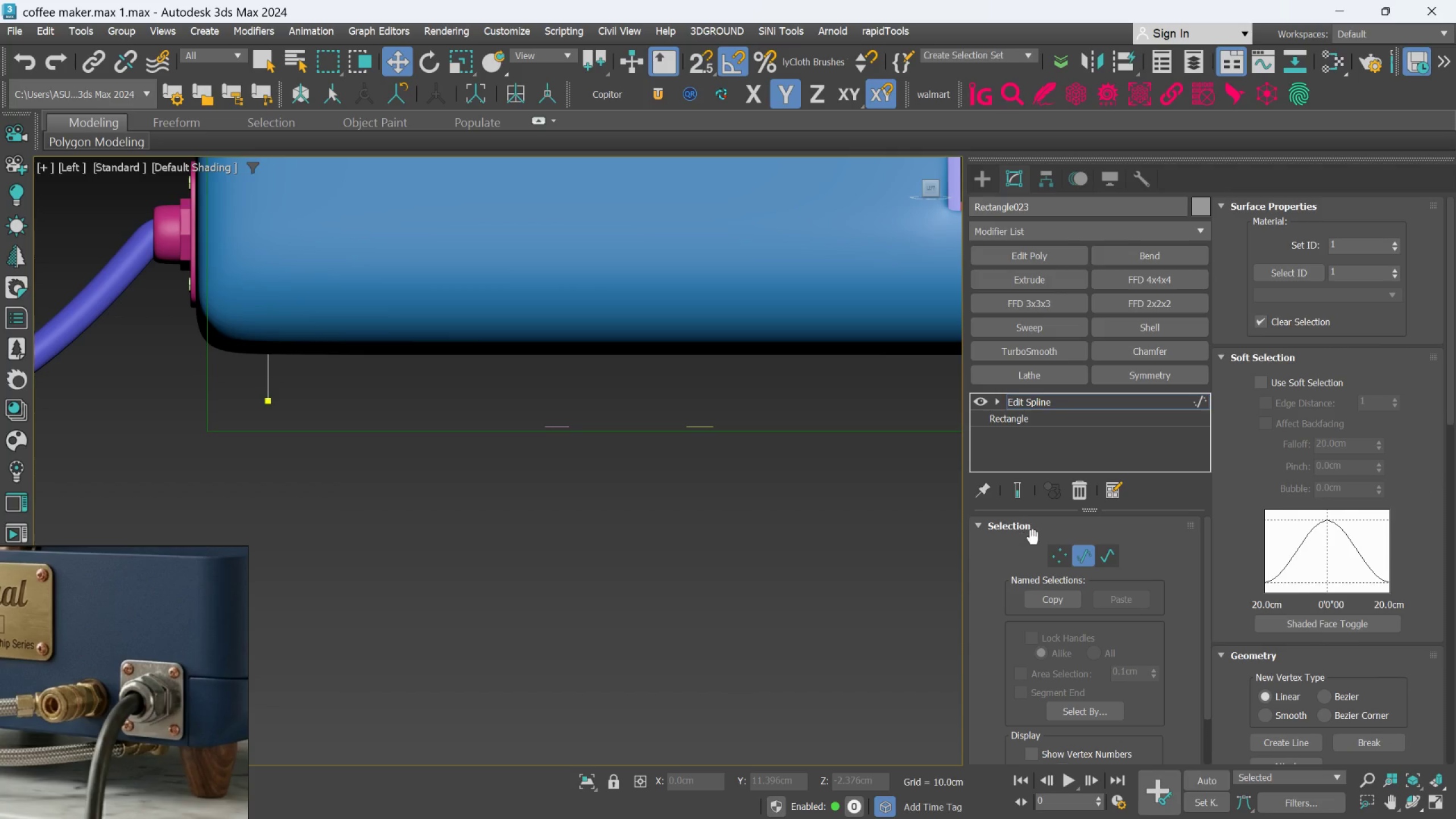 
left_click([1063, 549])
 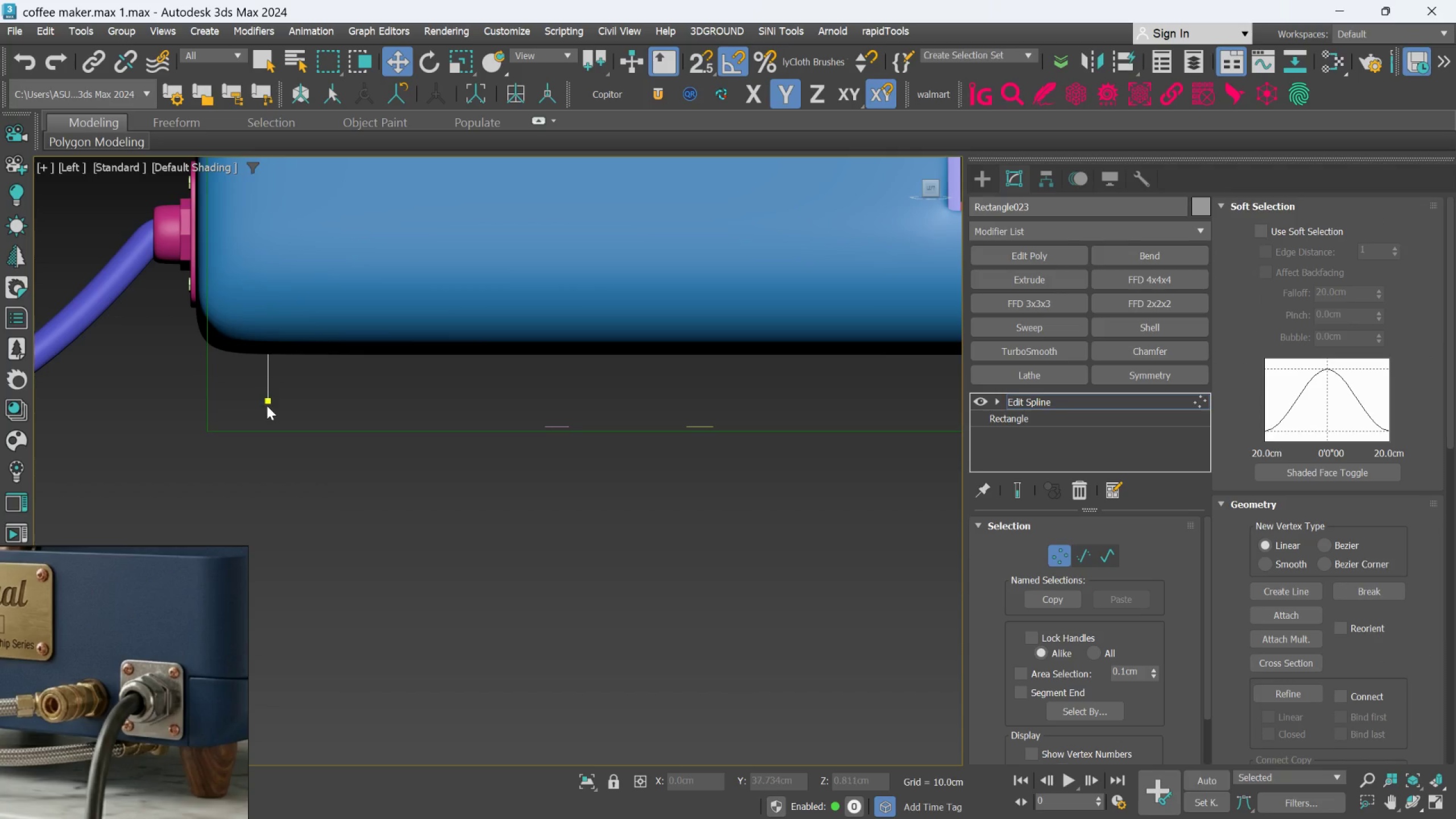 
left_click([267, 404])
 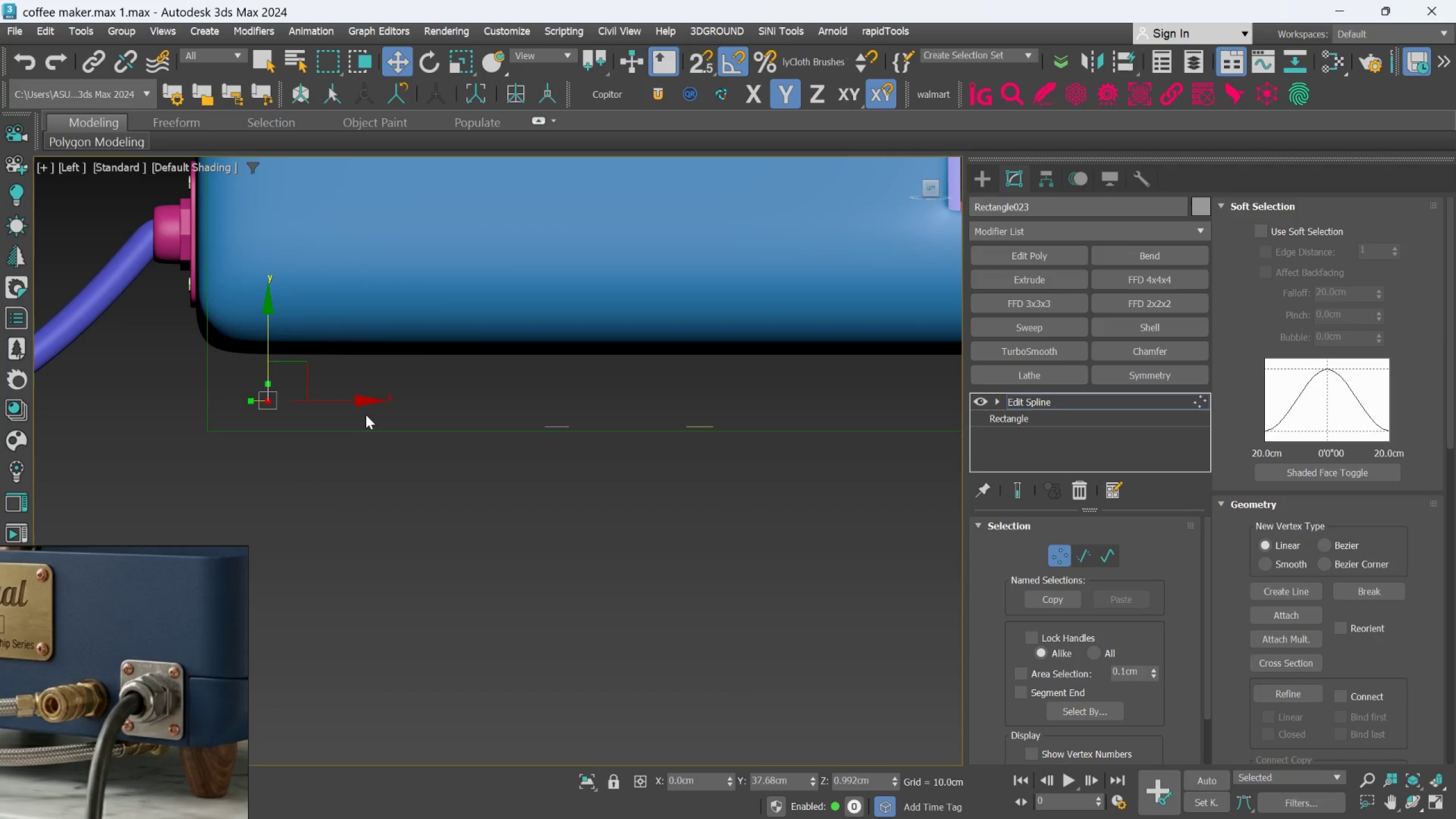 
hold_key(key=ShiftLeft, duration=6.29)
left_click_drag(start_coordinate=[366, 400], to_coordinate=[311, 409])
 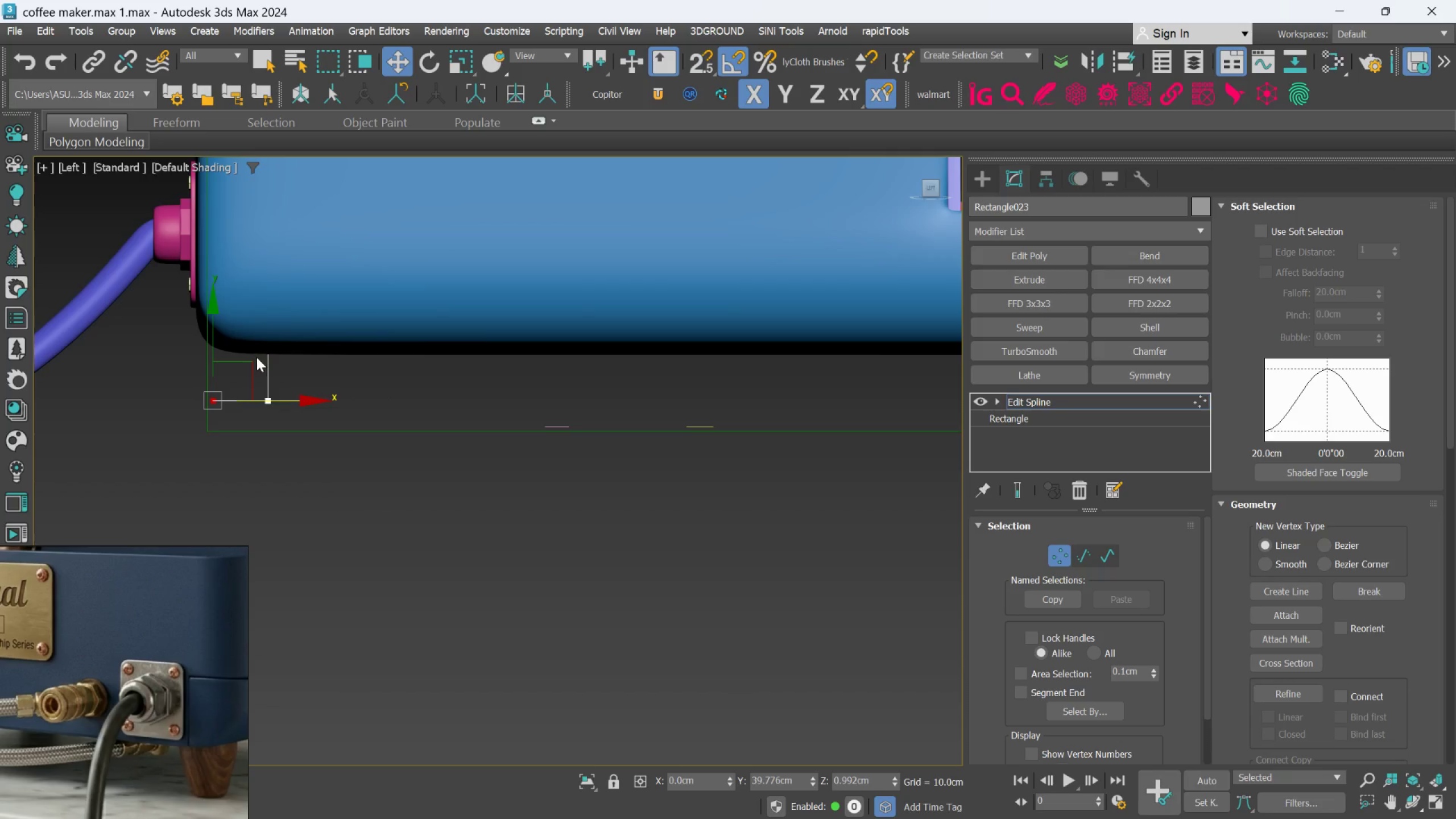 
scroll: coordinate [257, 357], scroll_direction: none, amount: 0.0
 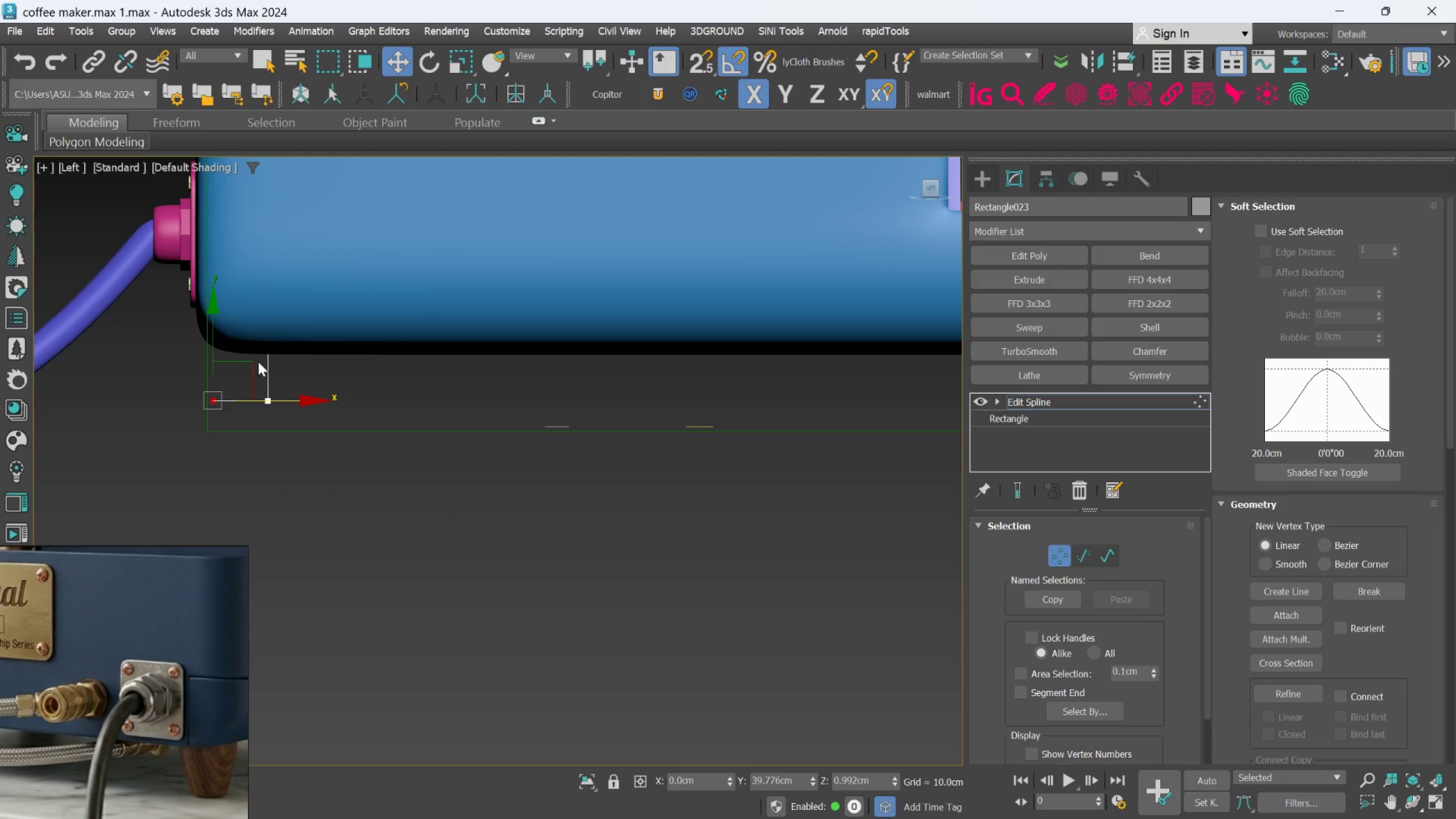 
hold_key(key=AltLeft, duration=4.57)
 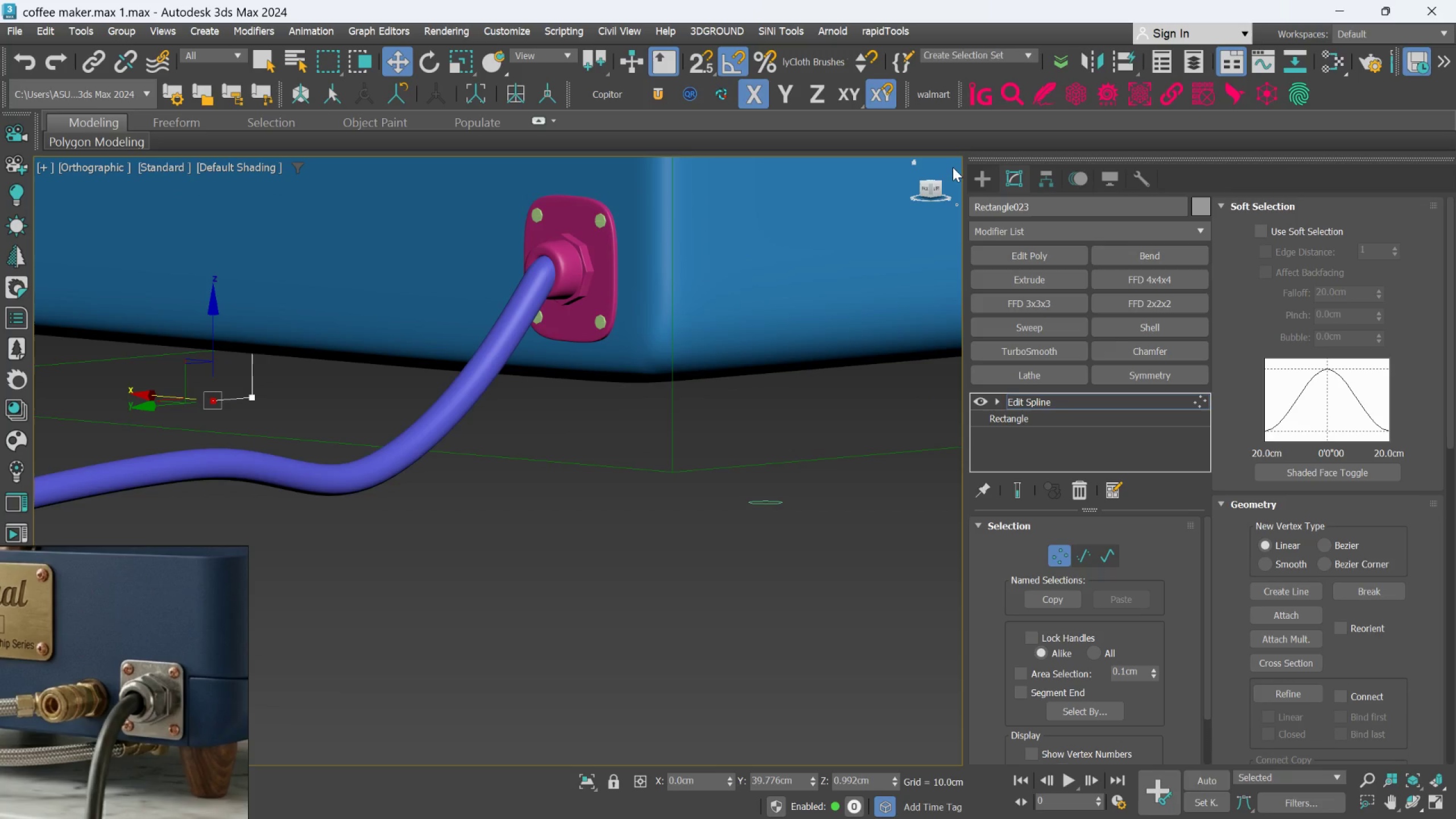 
left_click([969, 172])
 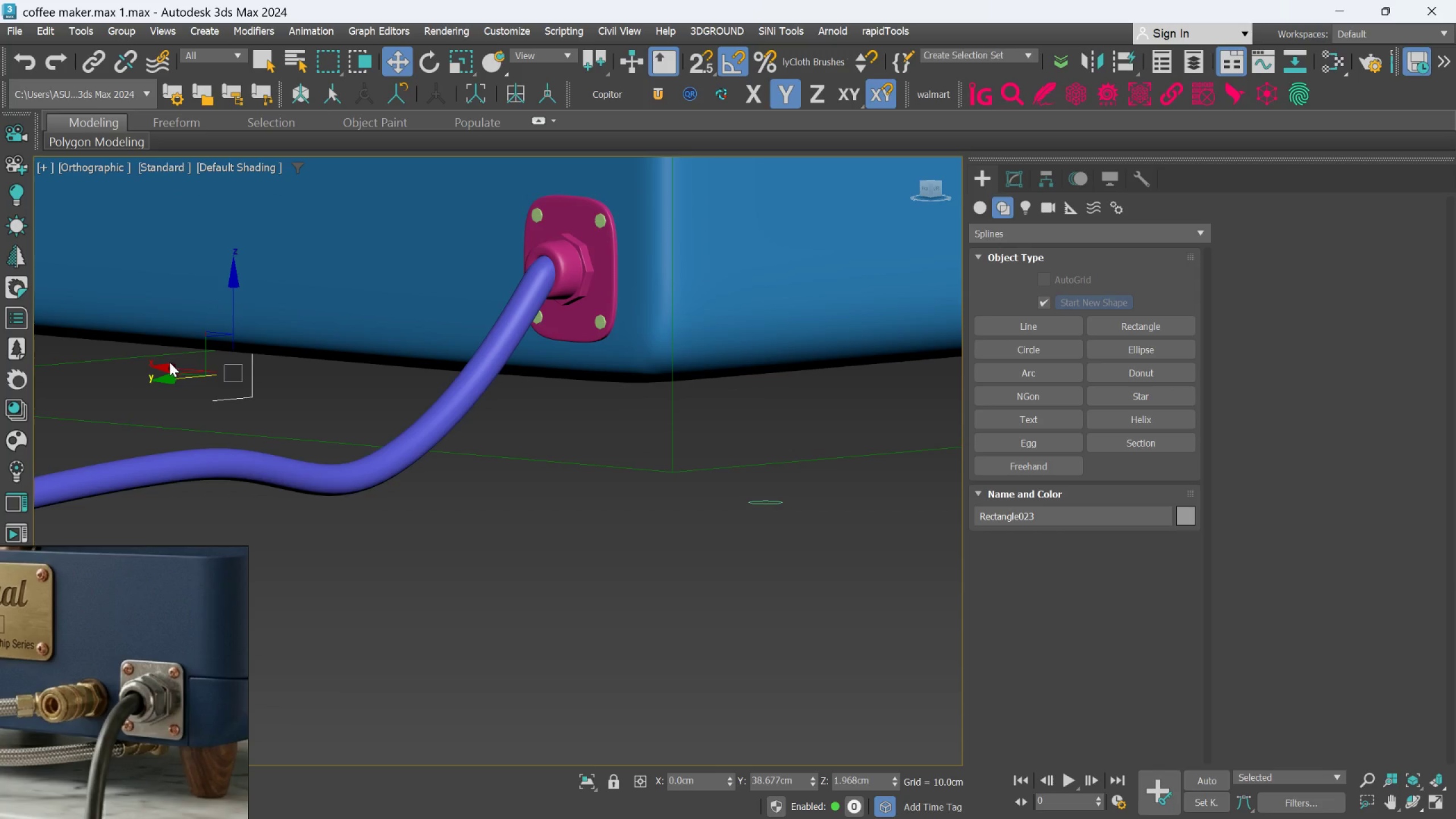 
left_click_drag(start_coordinate=[167, 366], to_coordinate=[481, 424])
 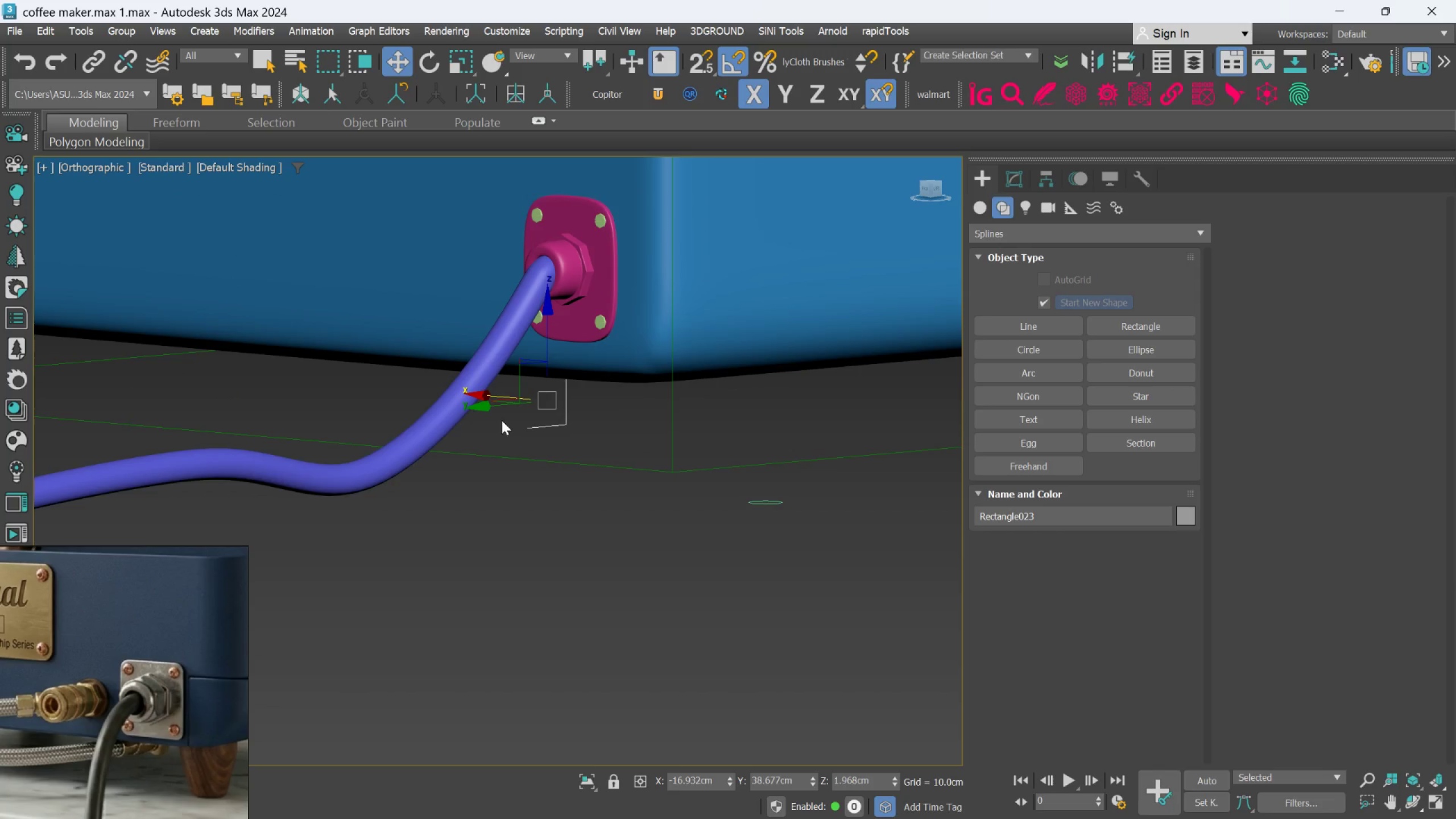 
hold_key(key=AltLeft, duration=2.12)
scroll: coordinate [548, 388], scroll_direction: down, amount: 1.0
 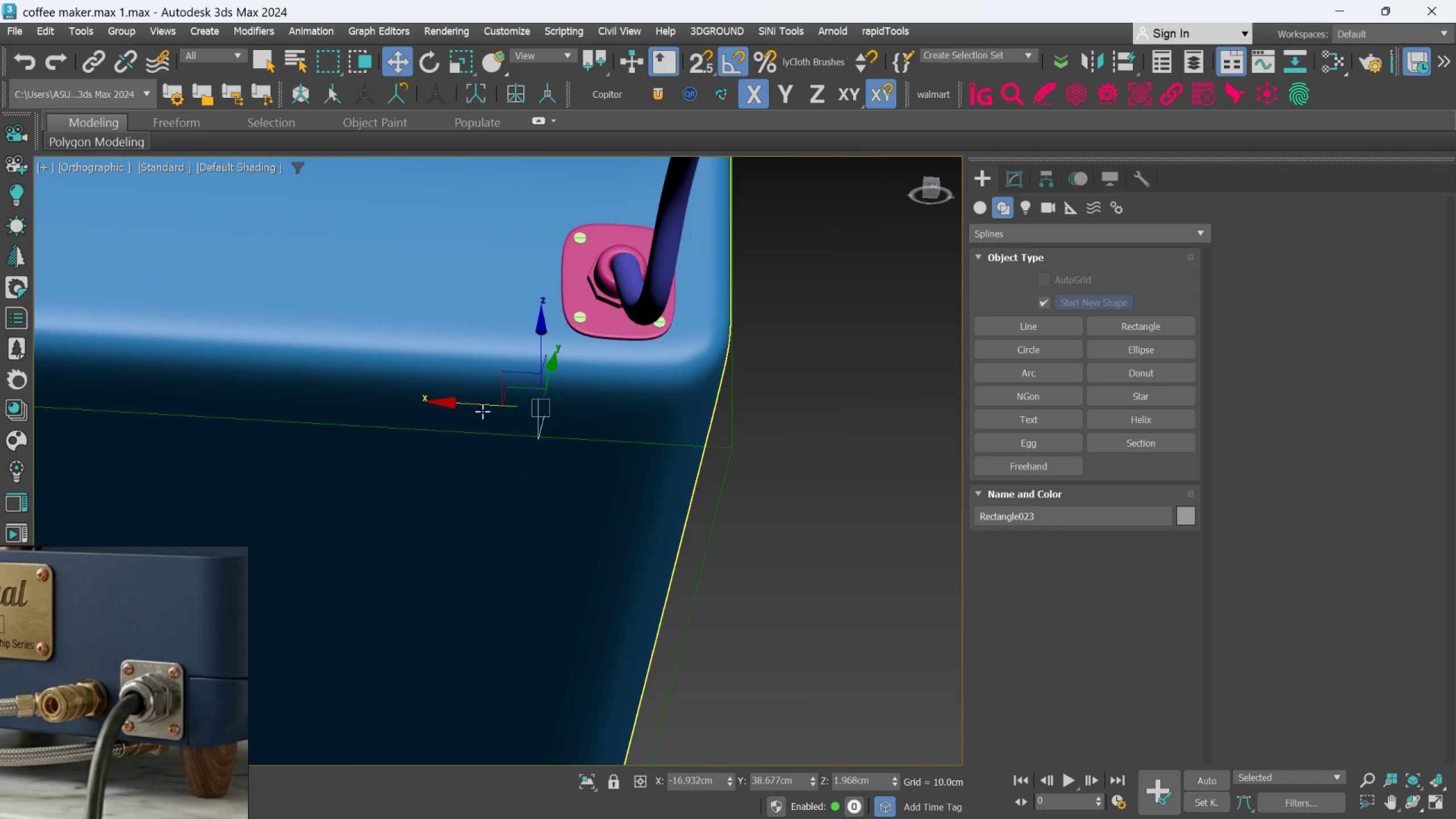 
left_click_drag(start_coordinate=[477, 404], to_coordinate=[541, 408])
 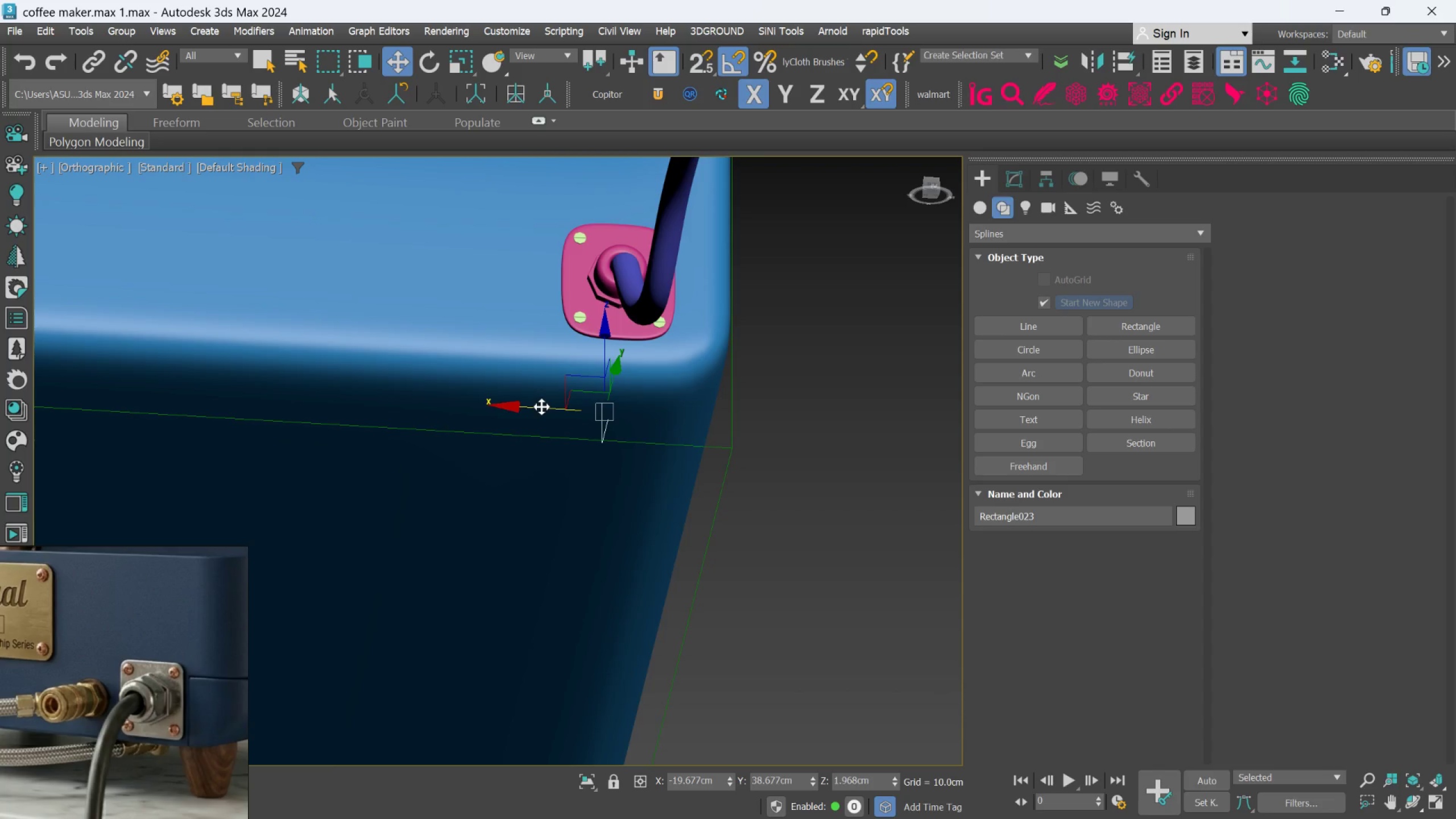 
hold_key(key=AltLeft, duration=1.27)
 